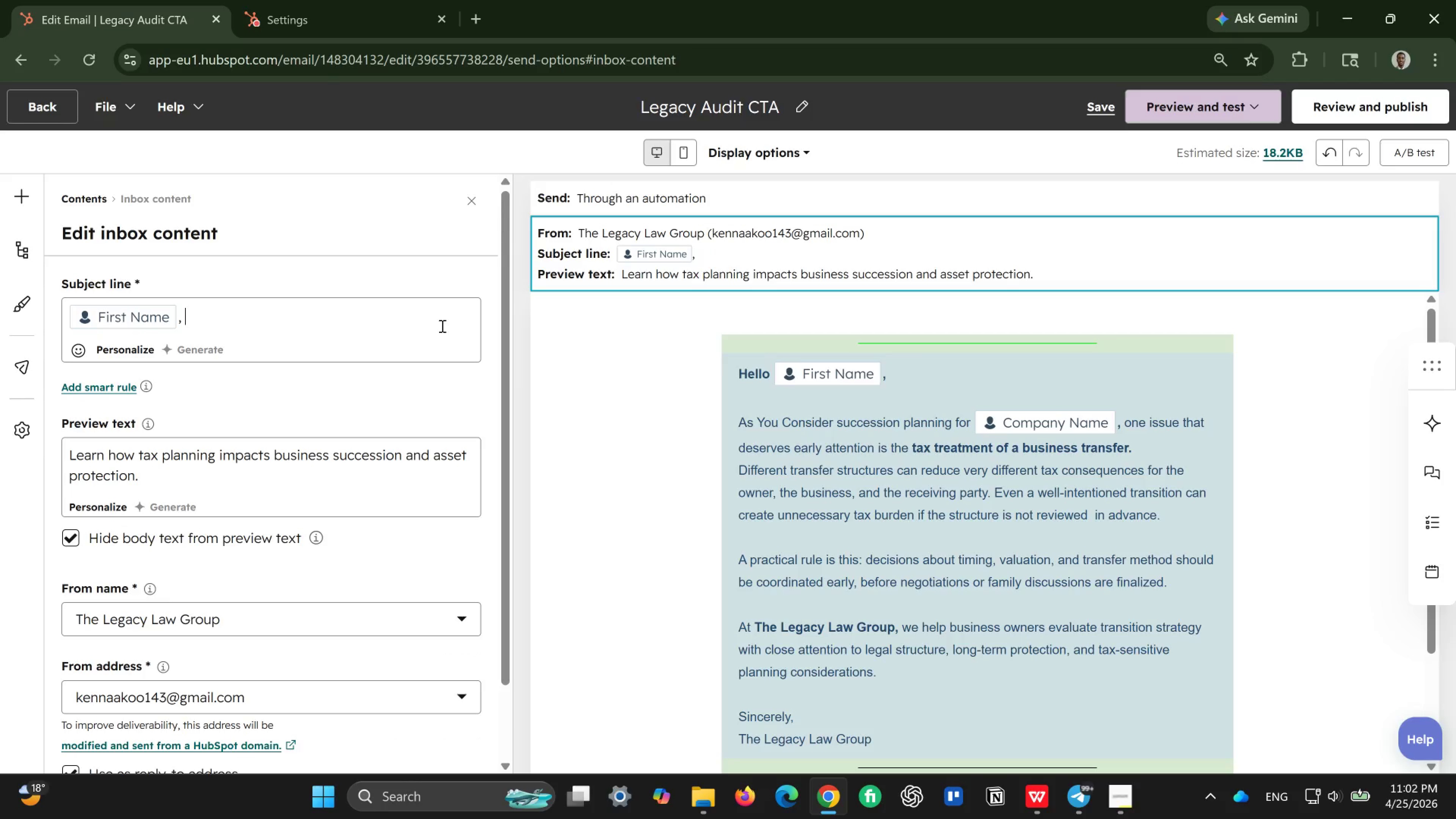 
type(schedule your l)
key(Backspace)
type(Legacy Audit c)
key(Backspace)
type(C)
 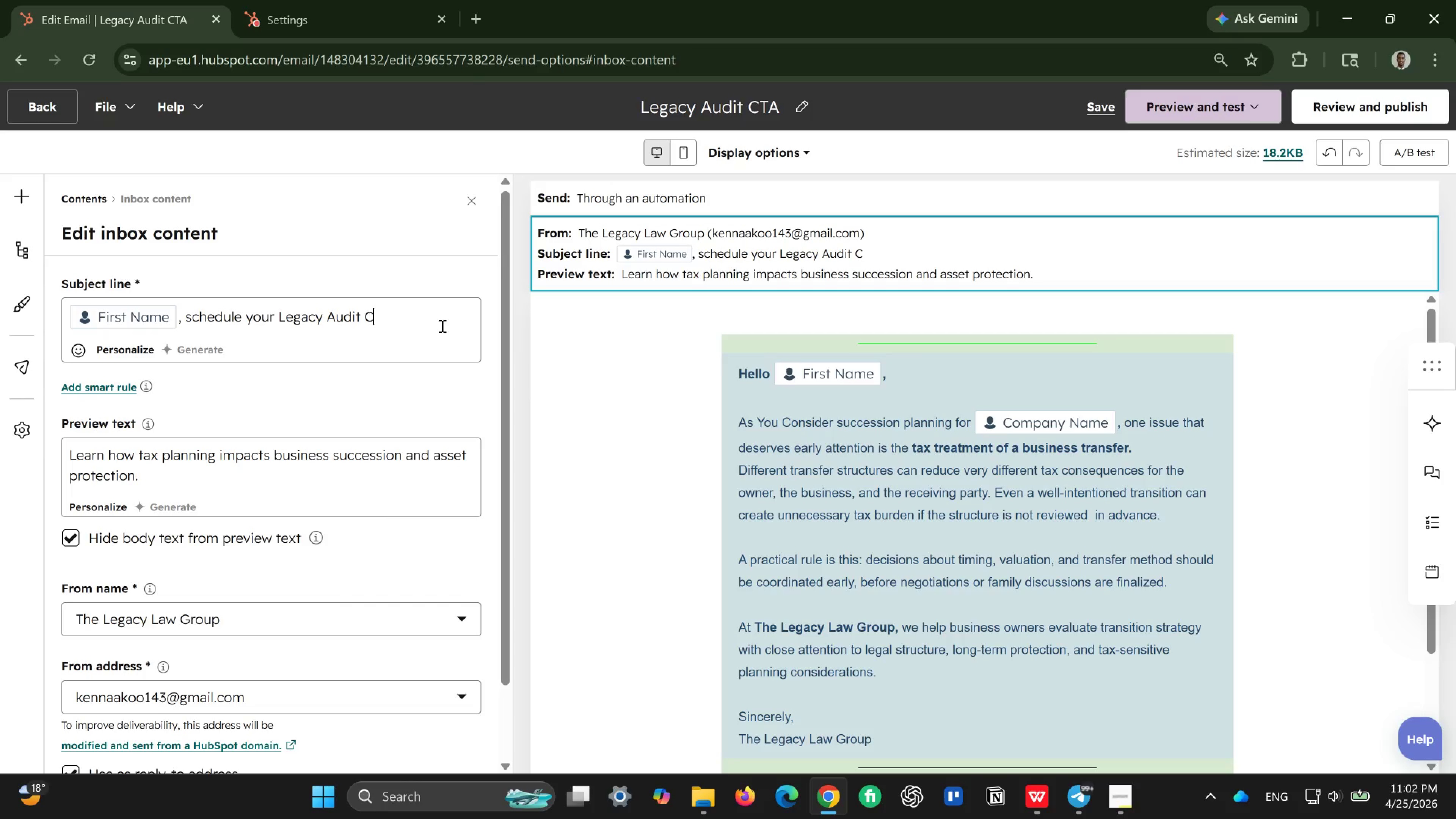 
key(Backspace)
type(consultation)
 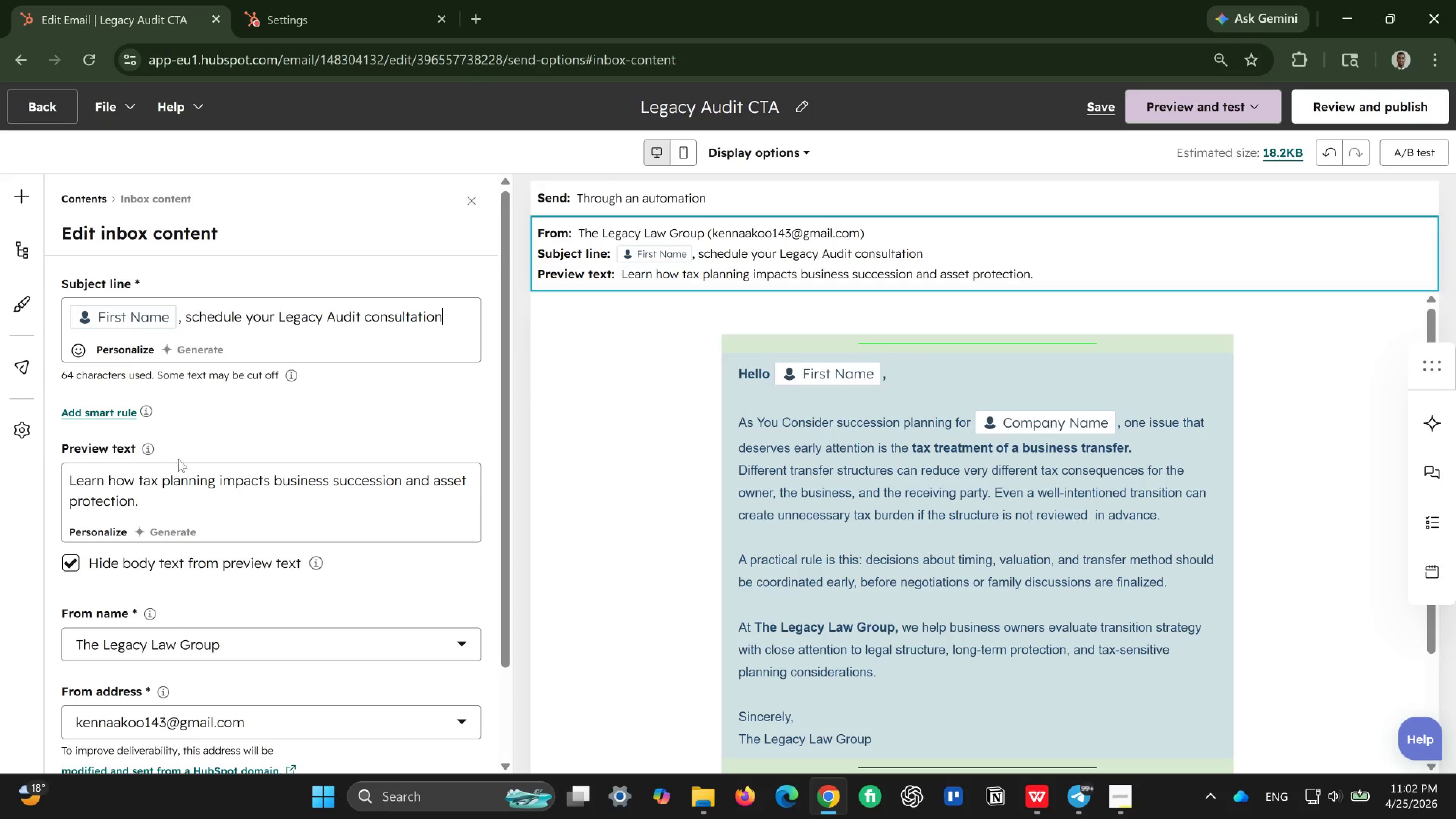 
left_click([186, 490])
 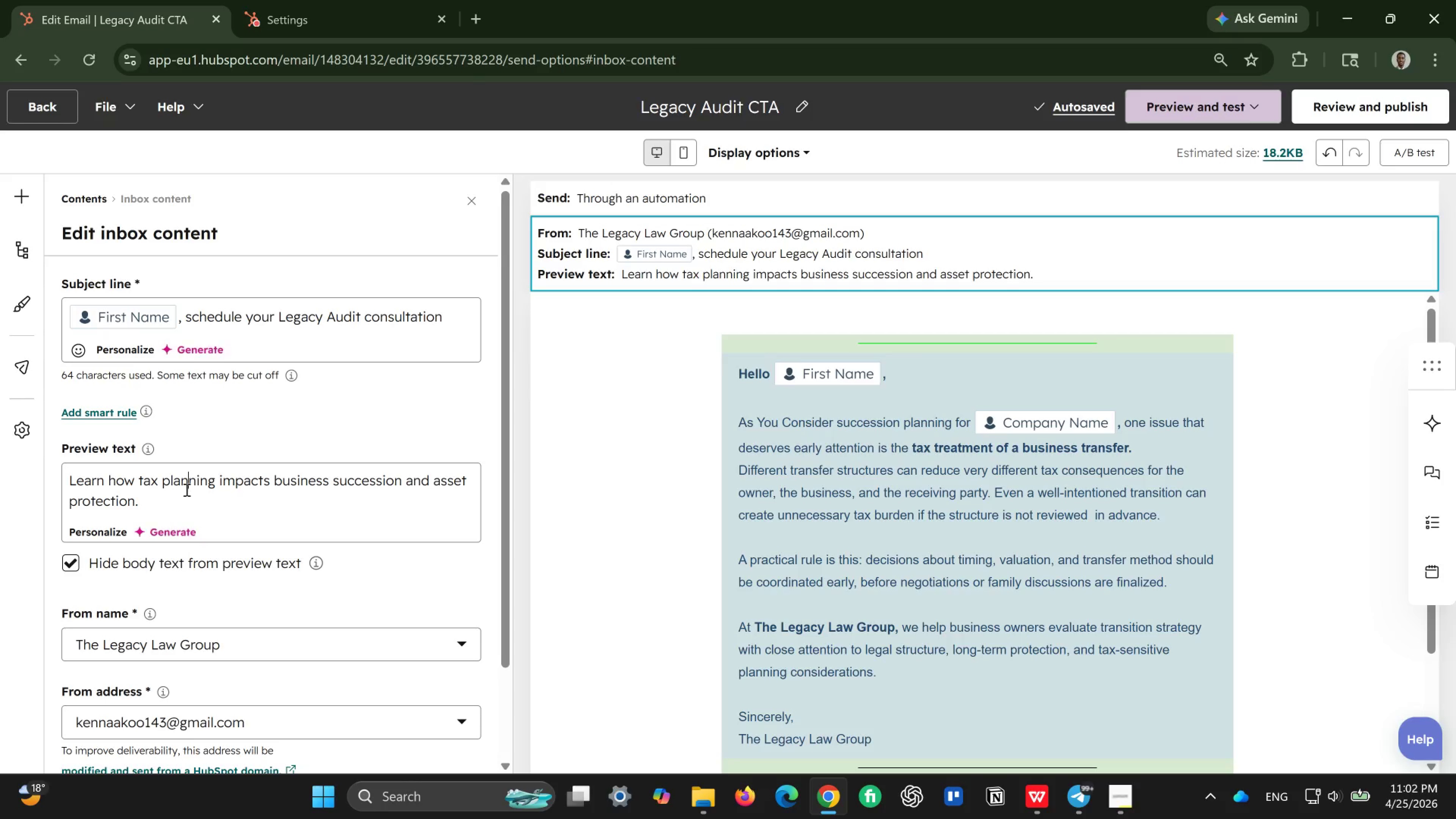 
key(Control+ControlLeft)
 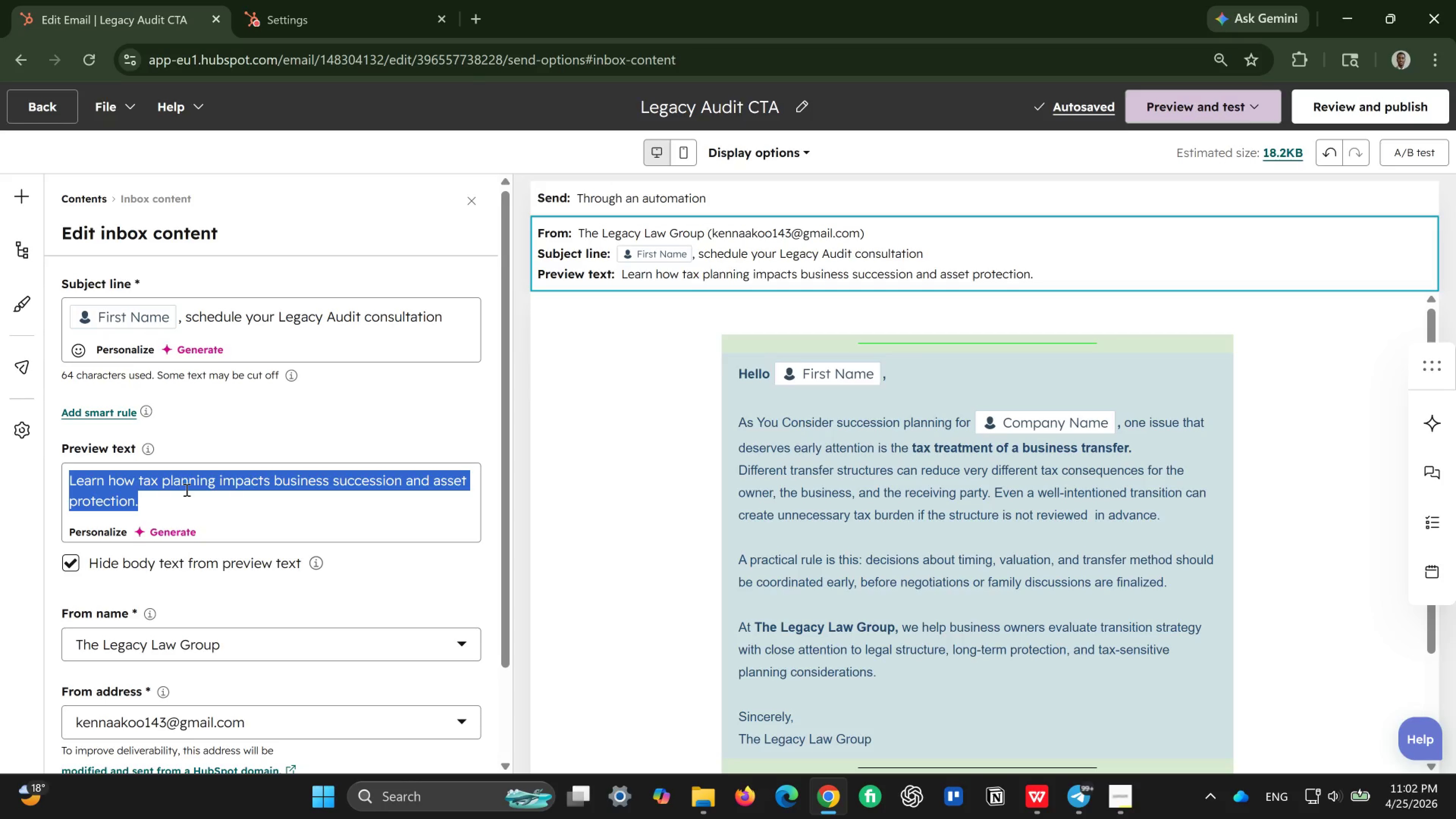 
key(Control+A)
 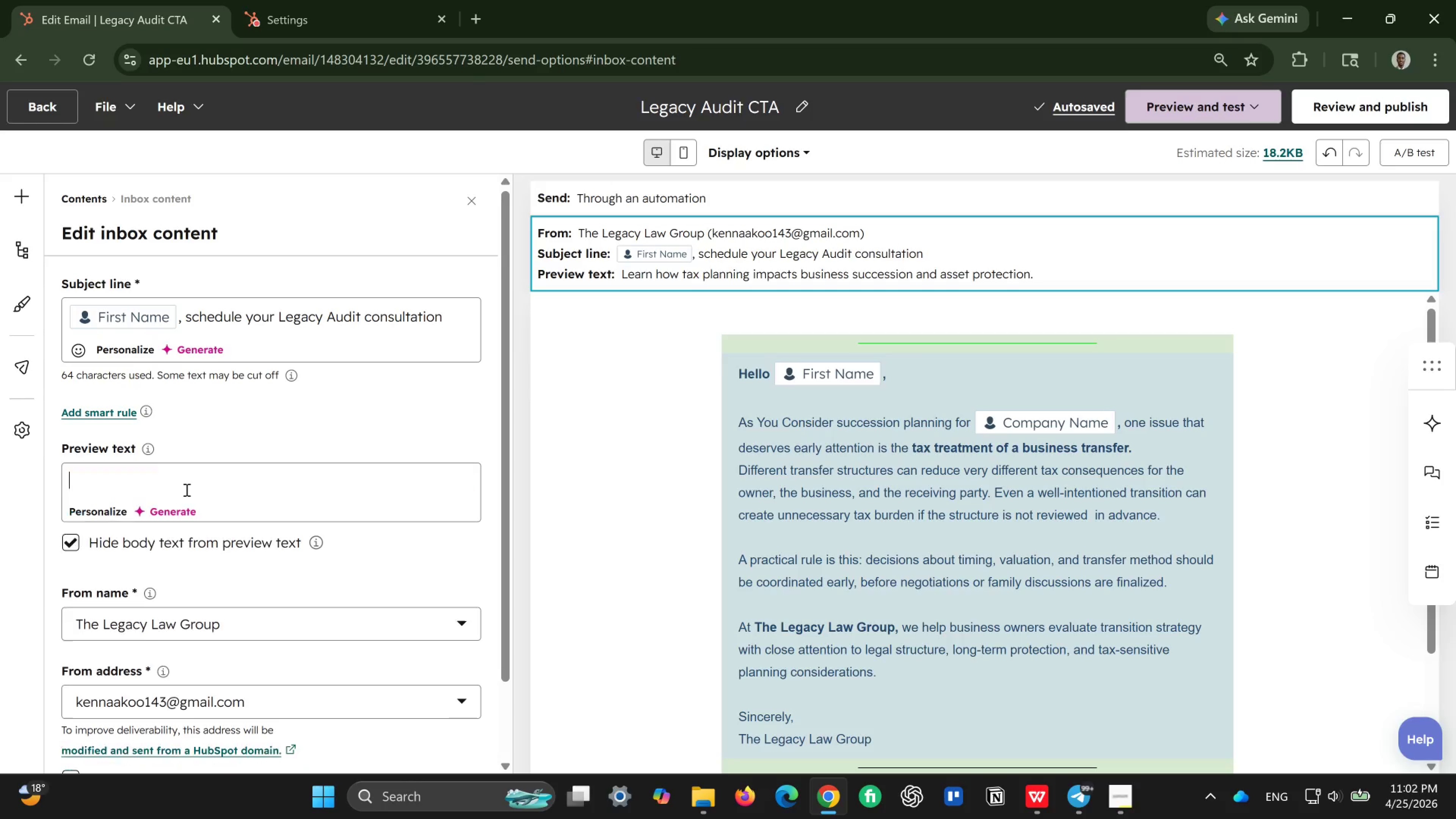 
key(Backspace)
 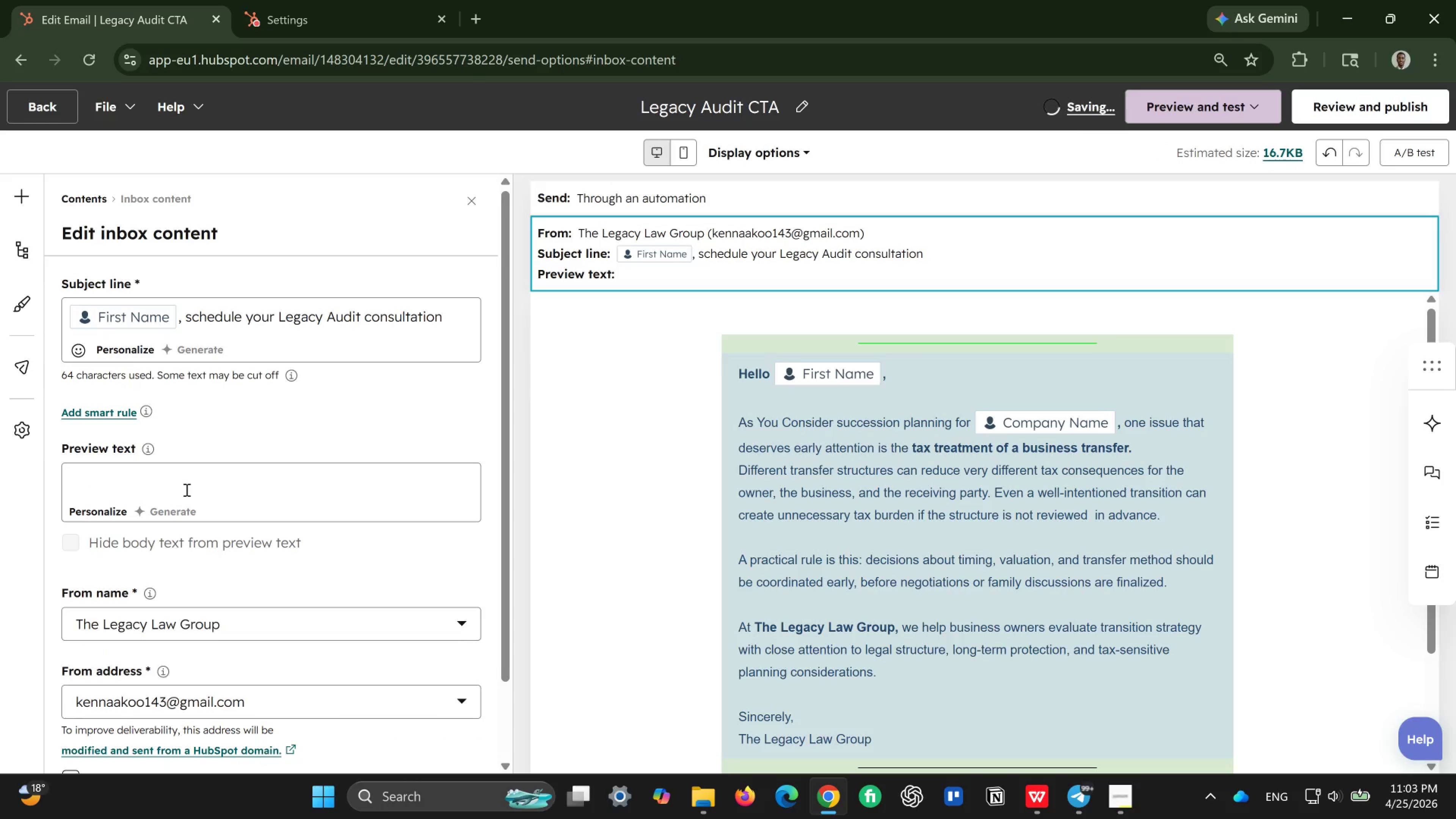 
type(Book your Legacy Audit )
 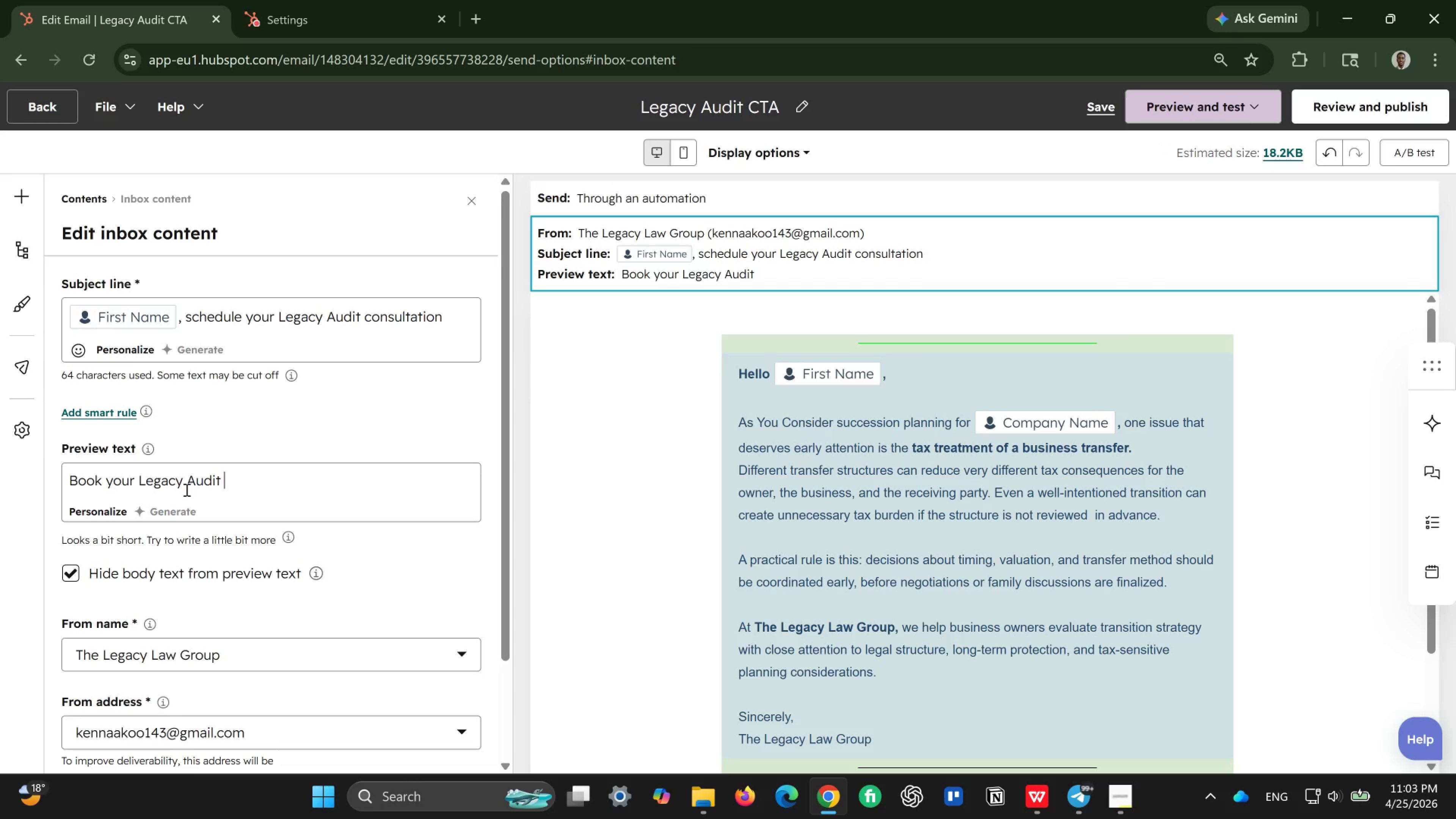 
type(noe)
key(Backspace)
type(w to secure {{)
 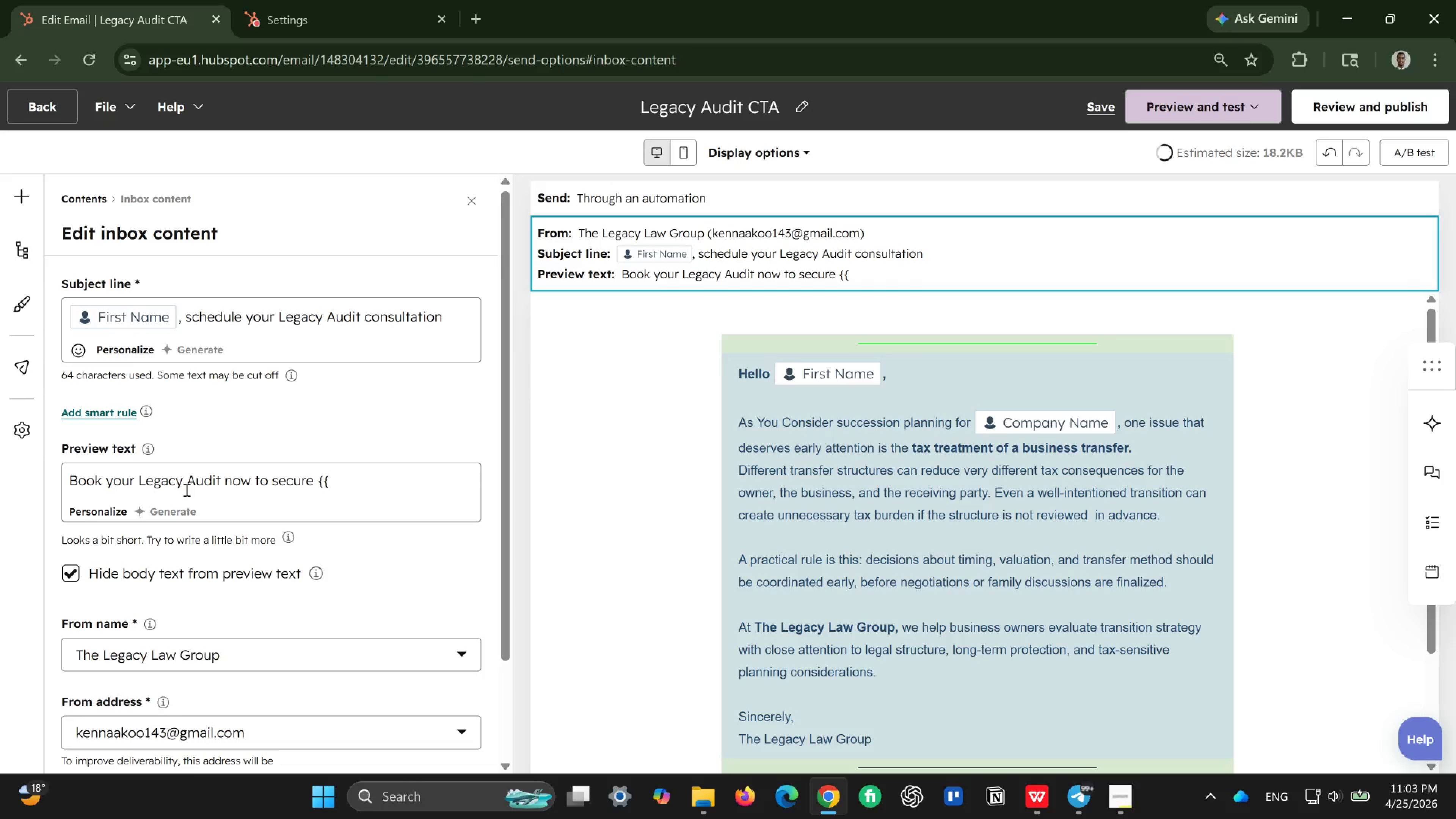 
type(contact.company )
 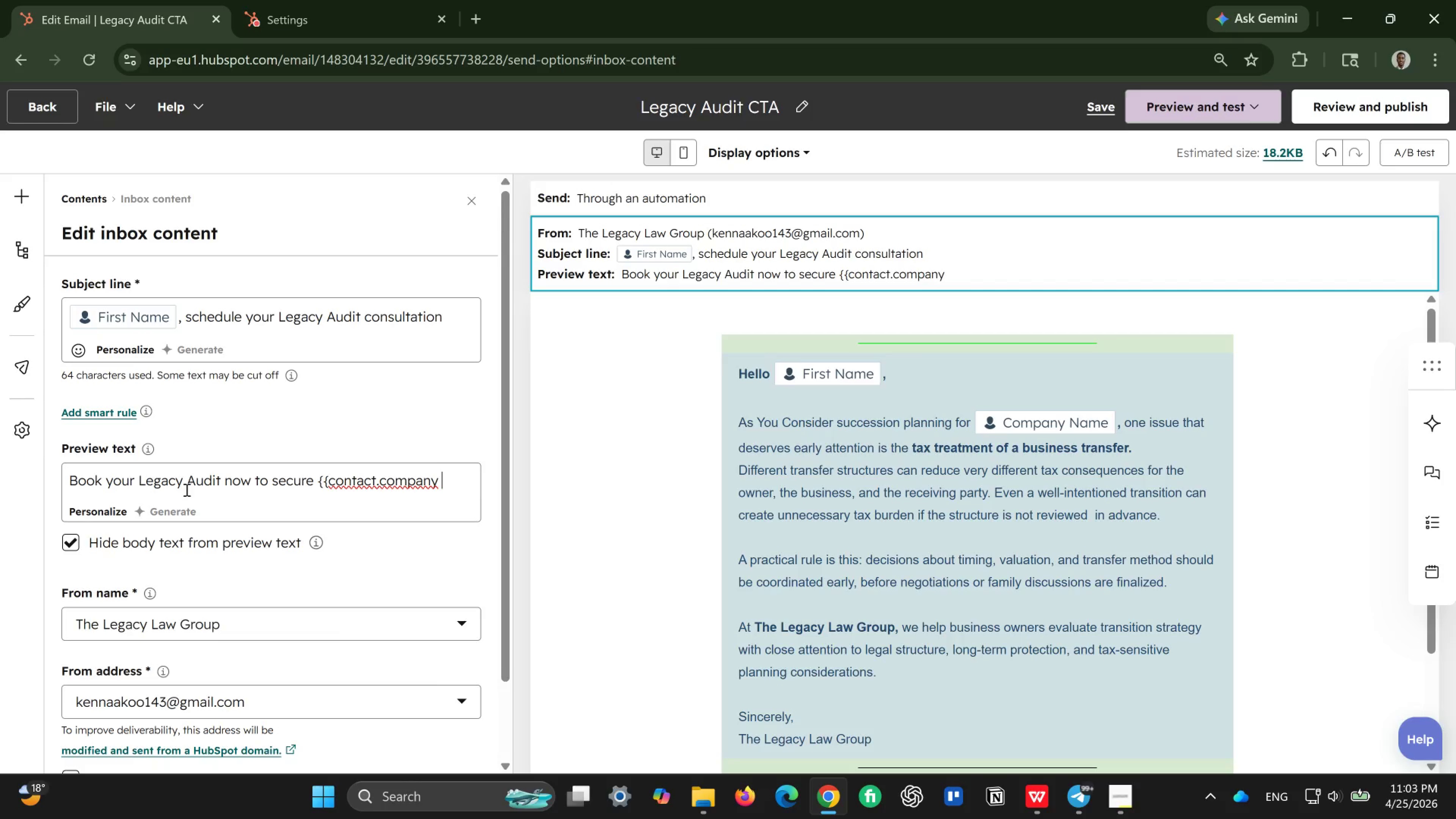 
hold_key(key=ArrowLeft, duration=0.89)
 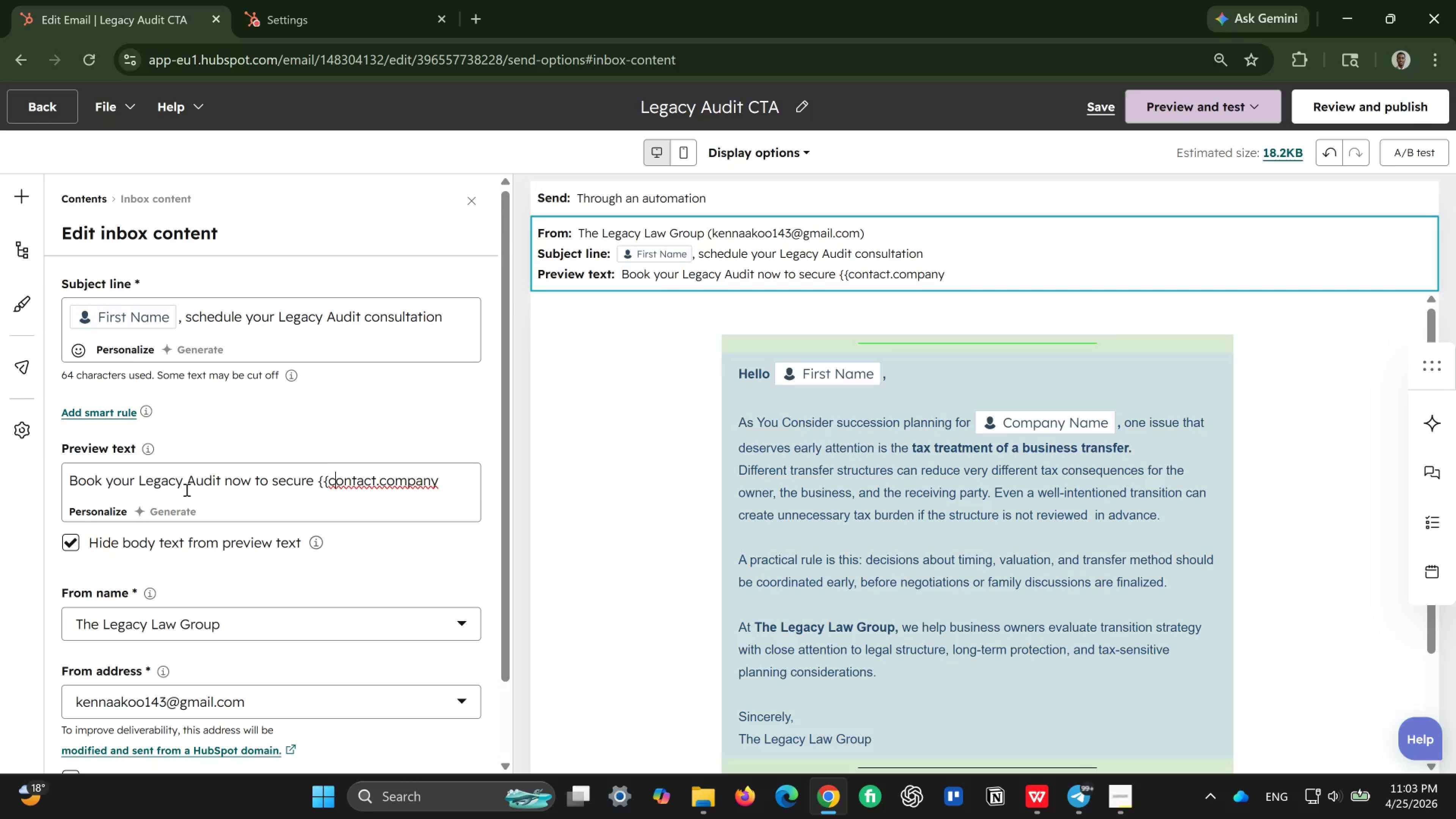 
key(ArrowLeft)
 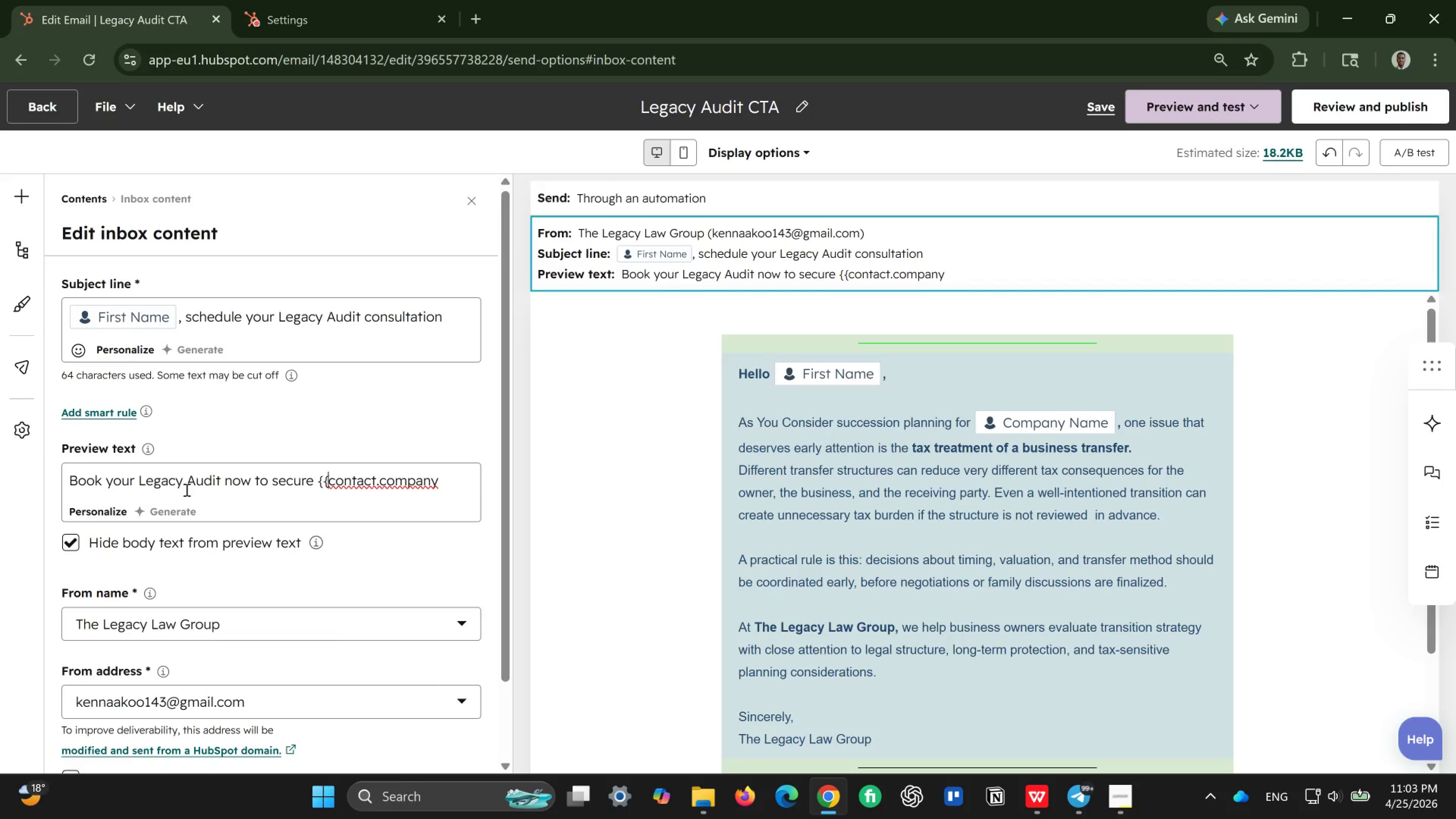 
key(ArrowLeft)
 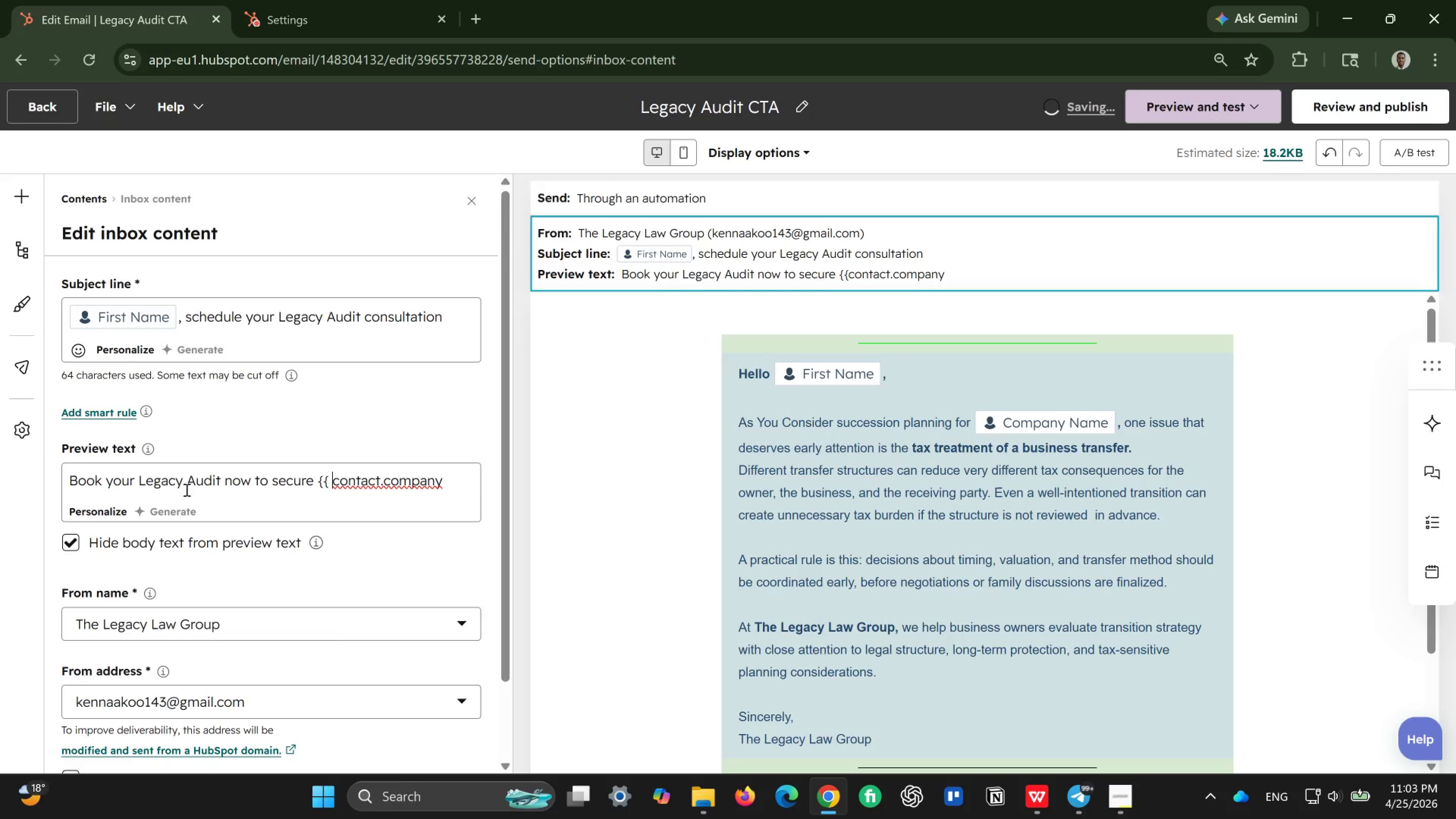 
key(Space)
 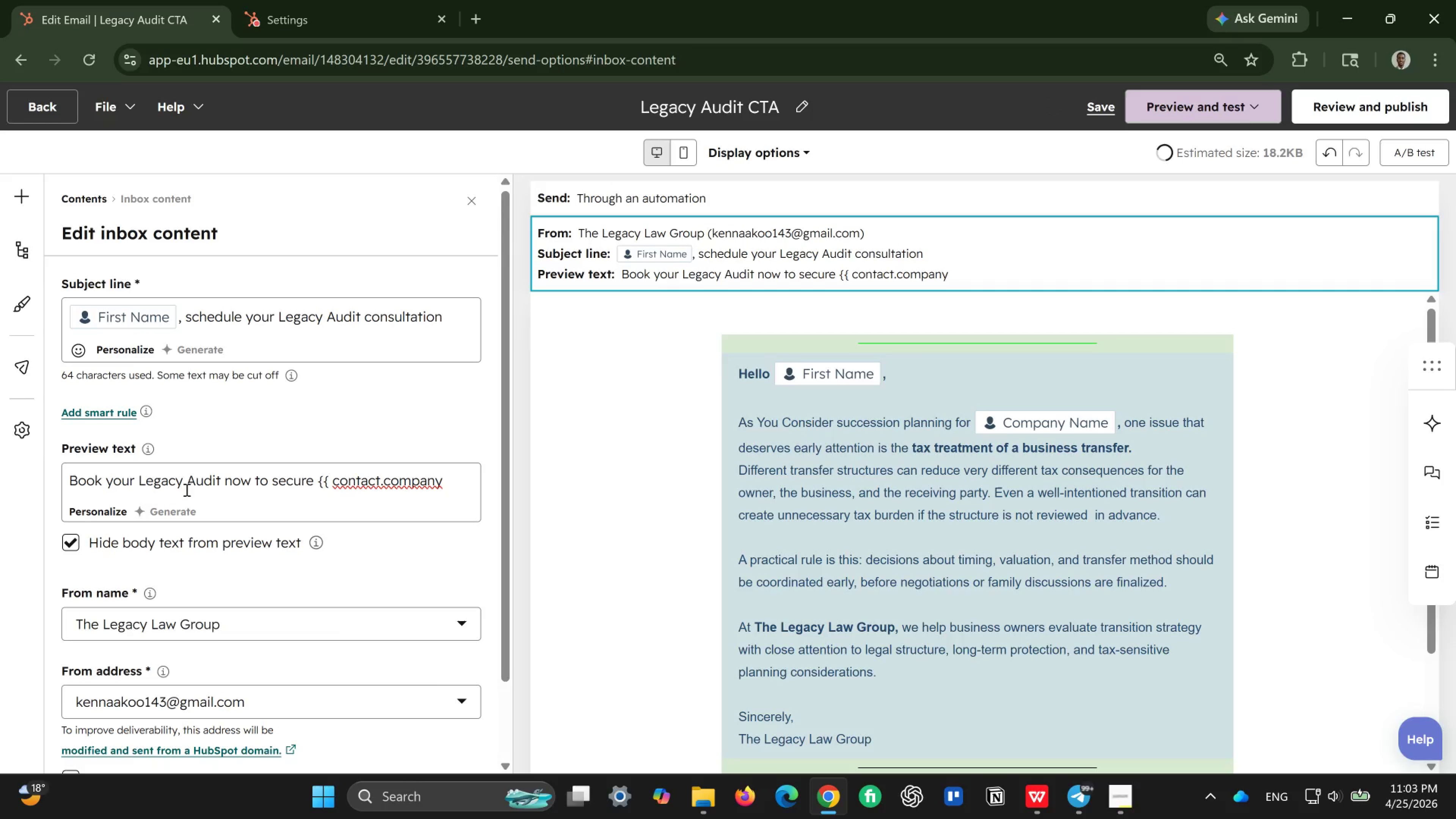 
hold_key(key=ArrowRight, duration=1.06)
 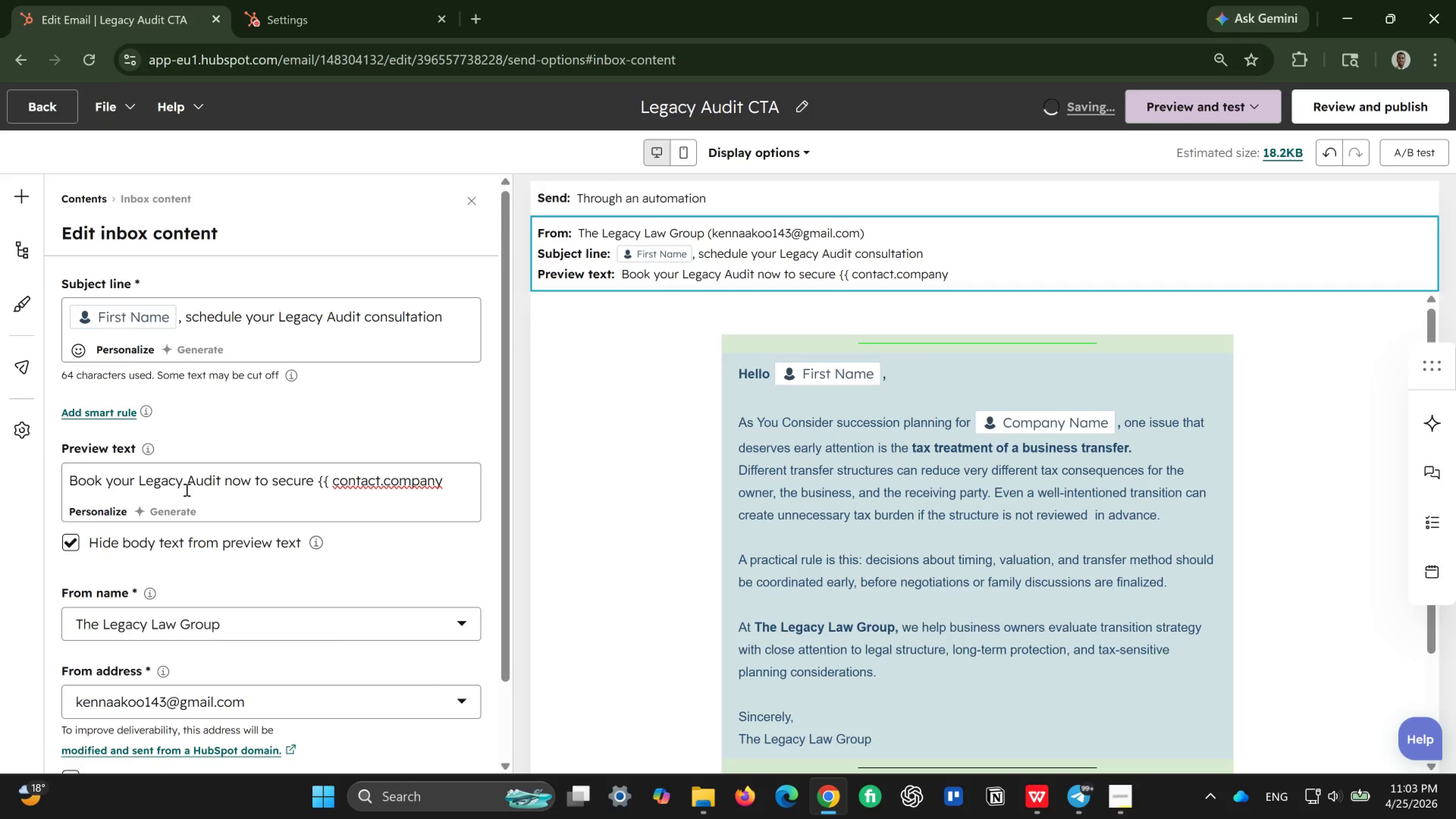 
key(Shift+BracketRight)
 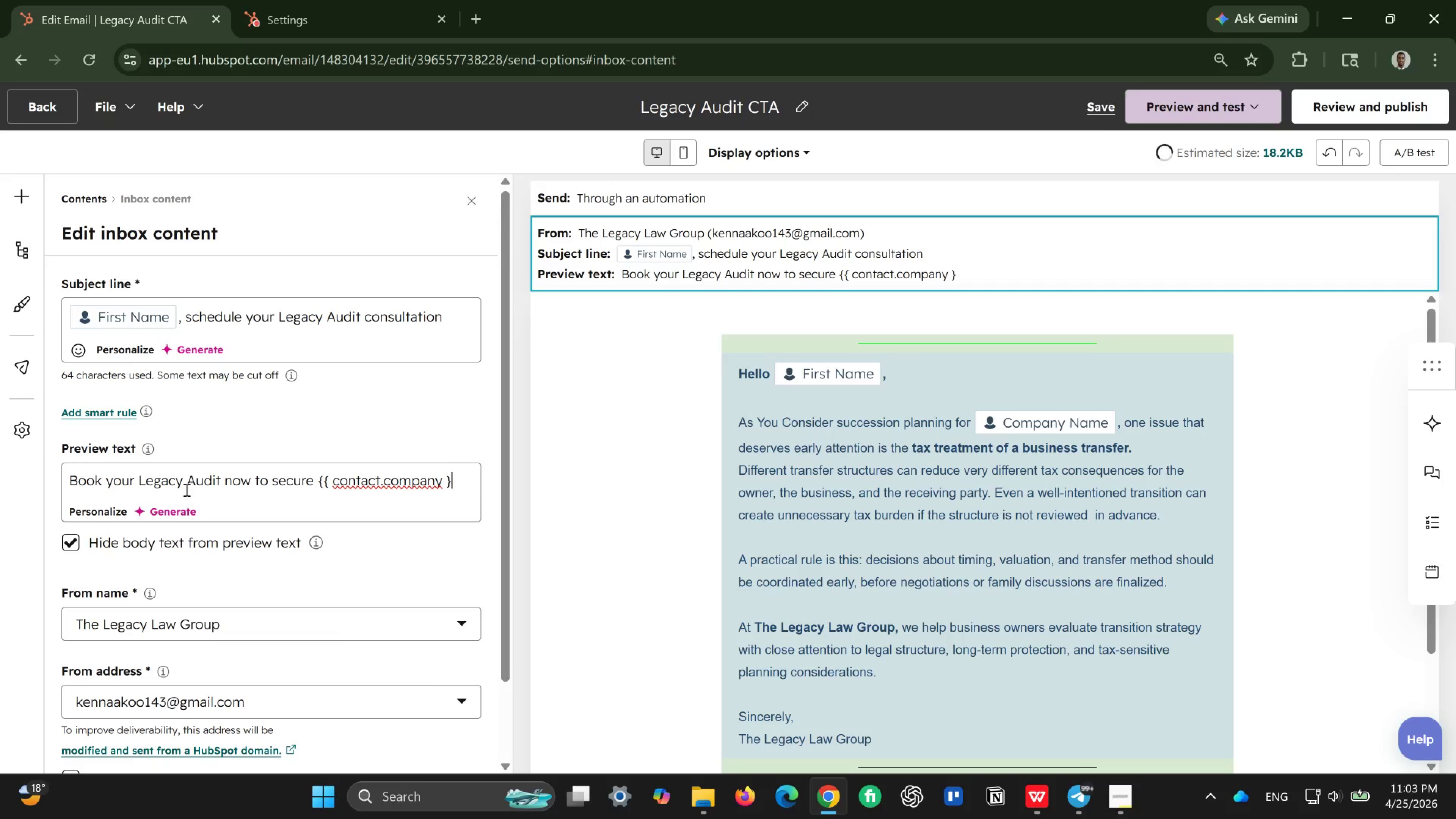 
key(Shift+BracketRight)
 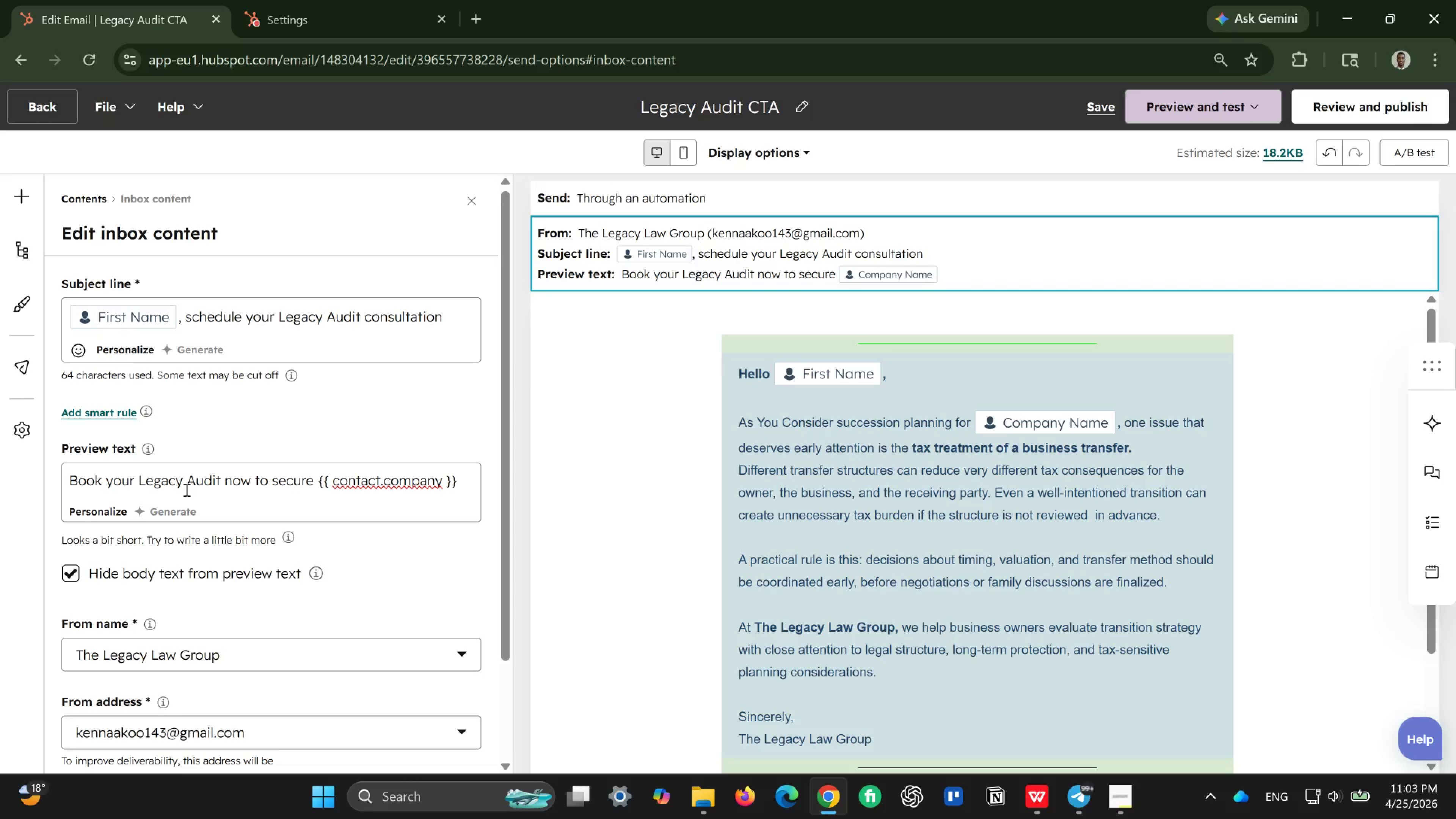 
key(Quote)
 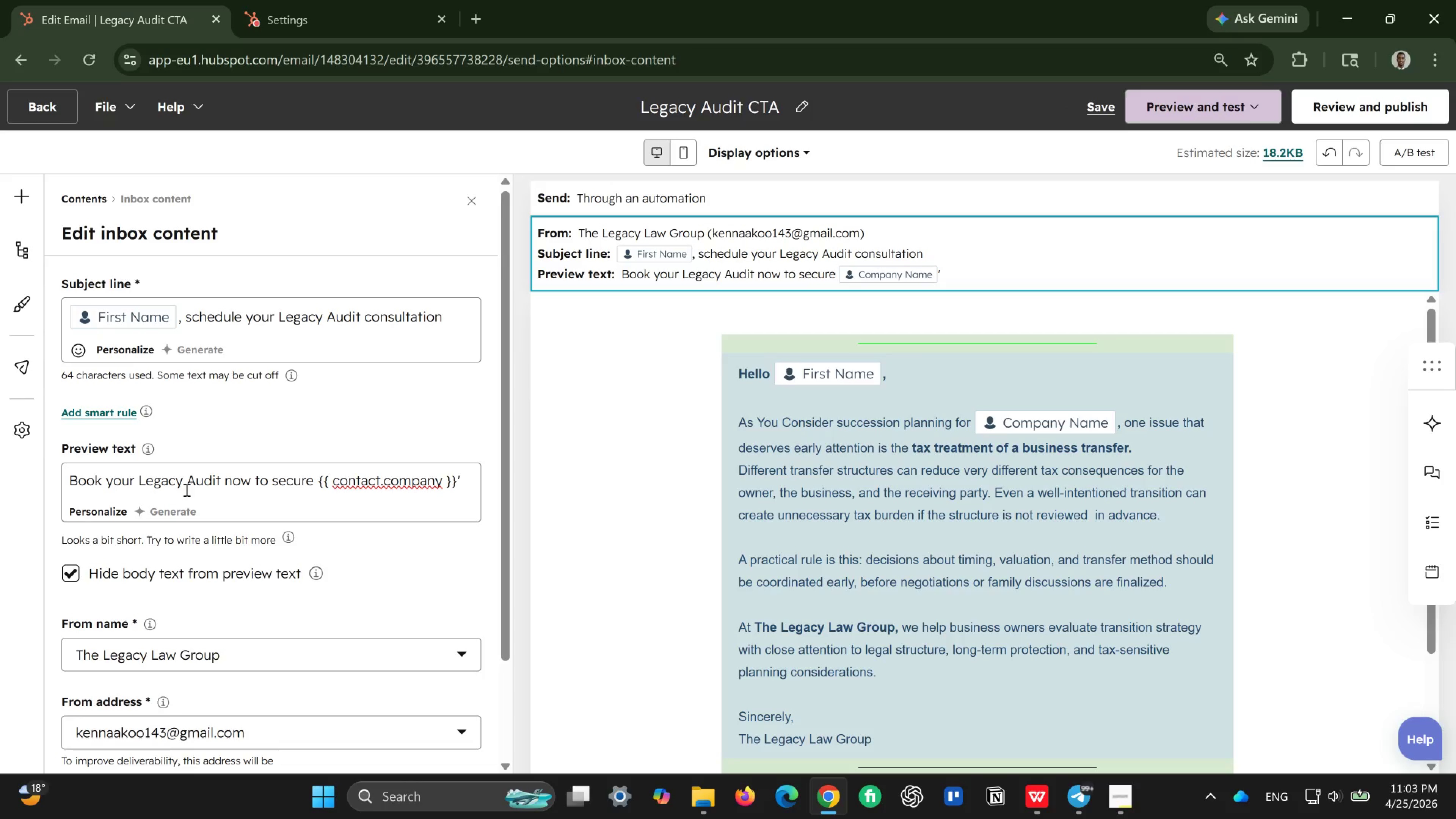 
key(S)
 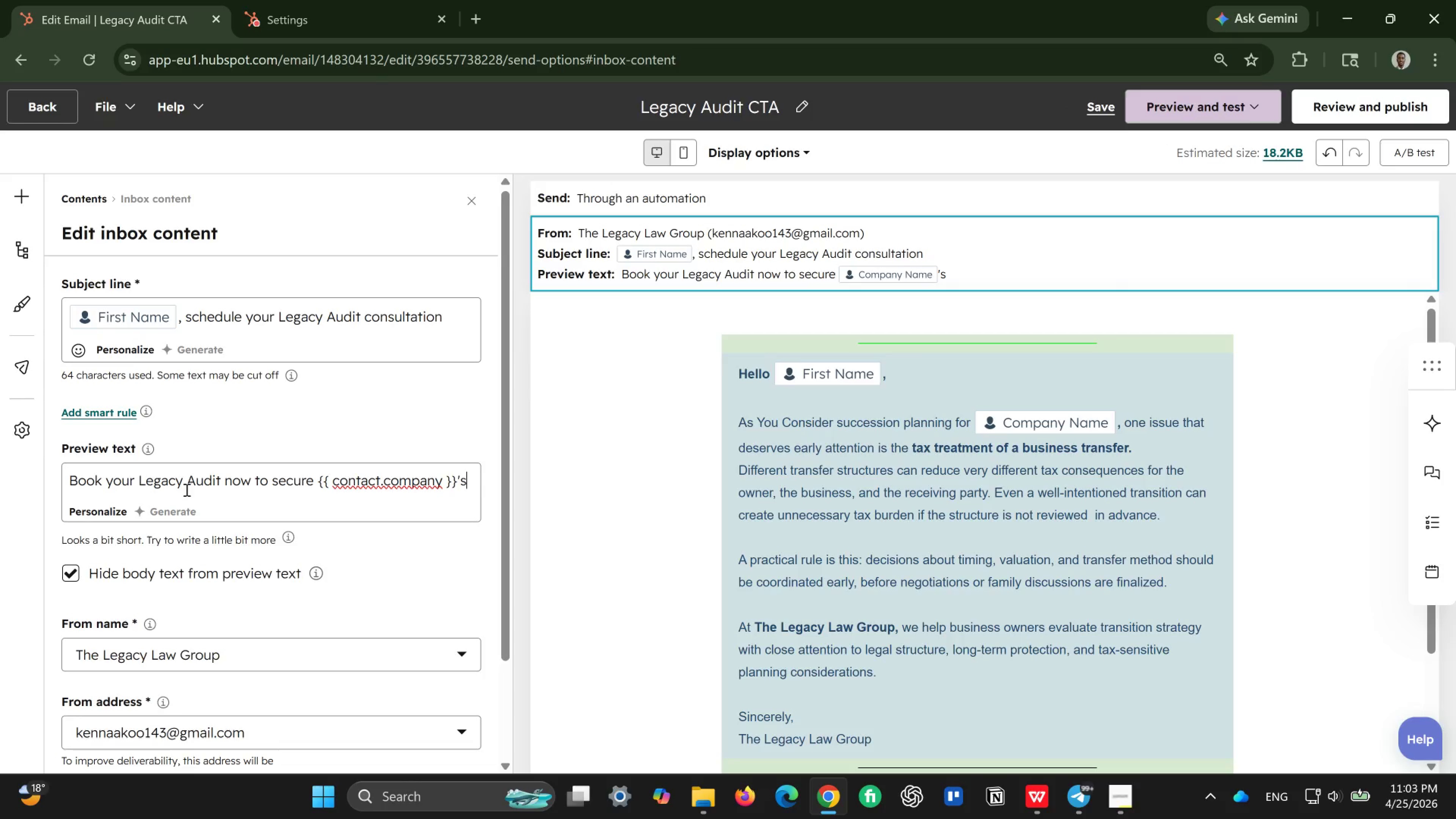 
type( future.)
 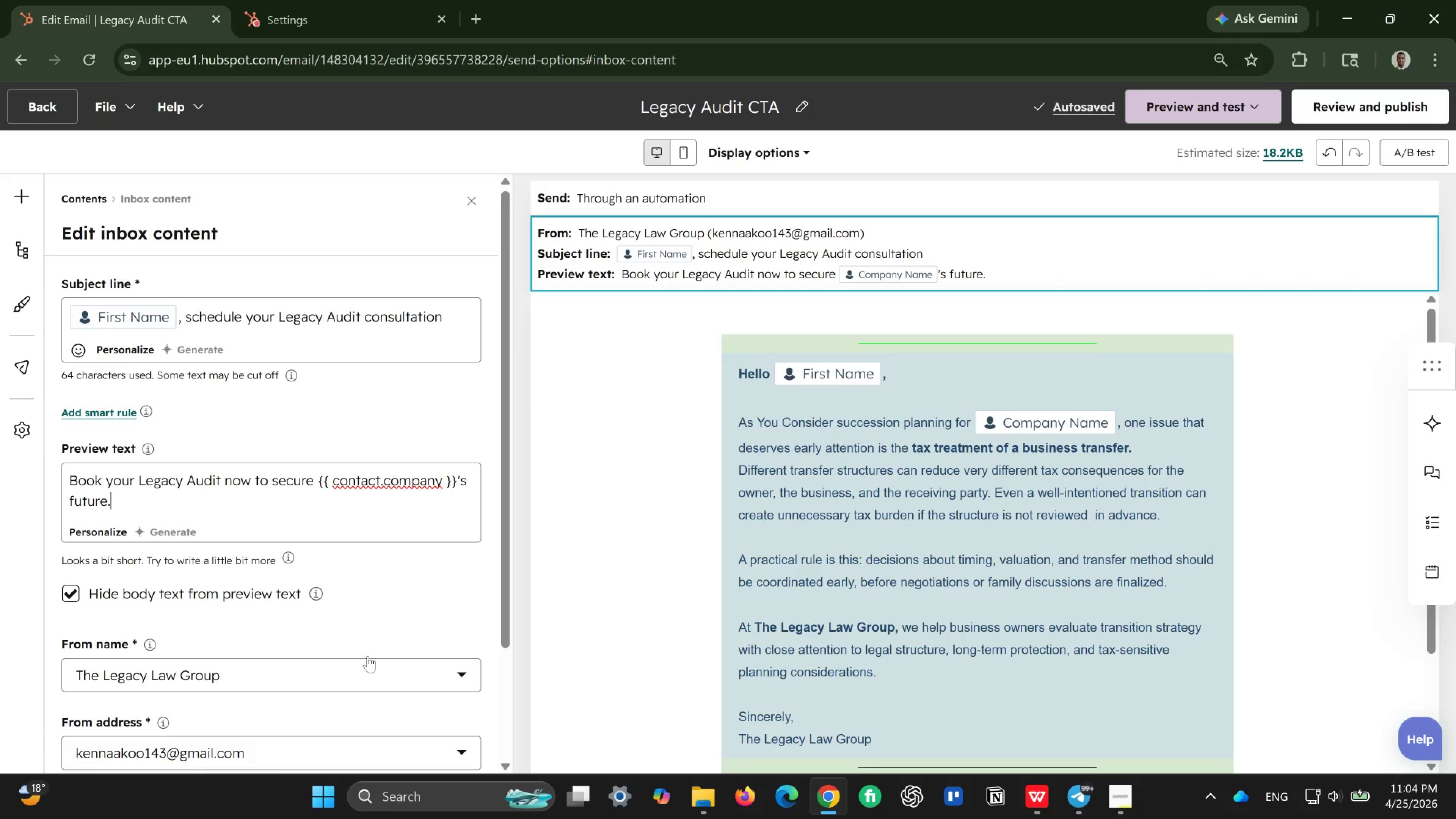 
left_click([1022, 508])
 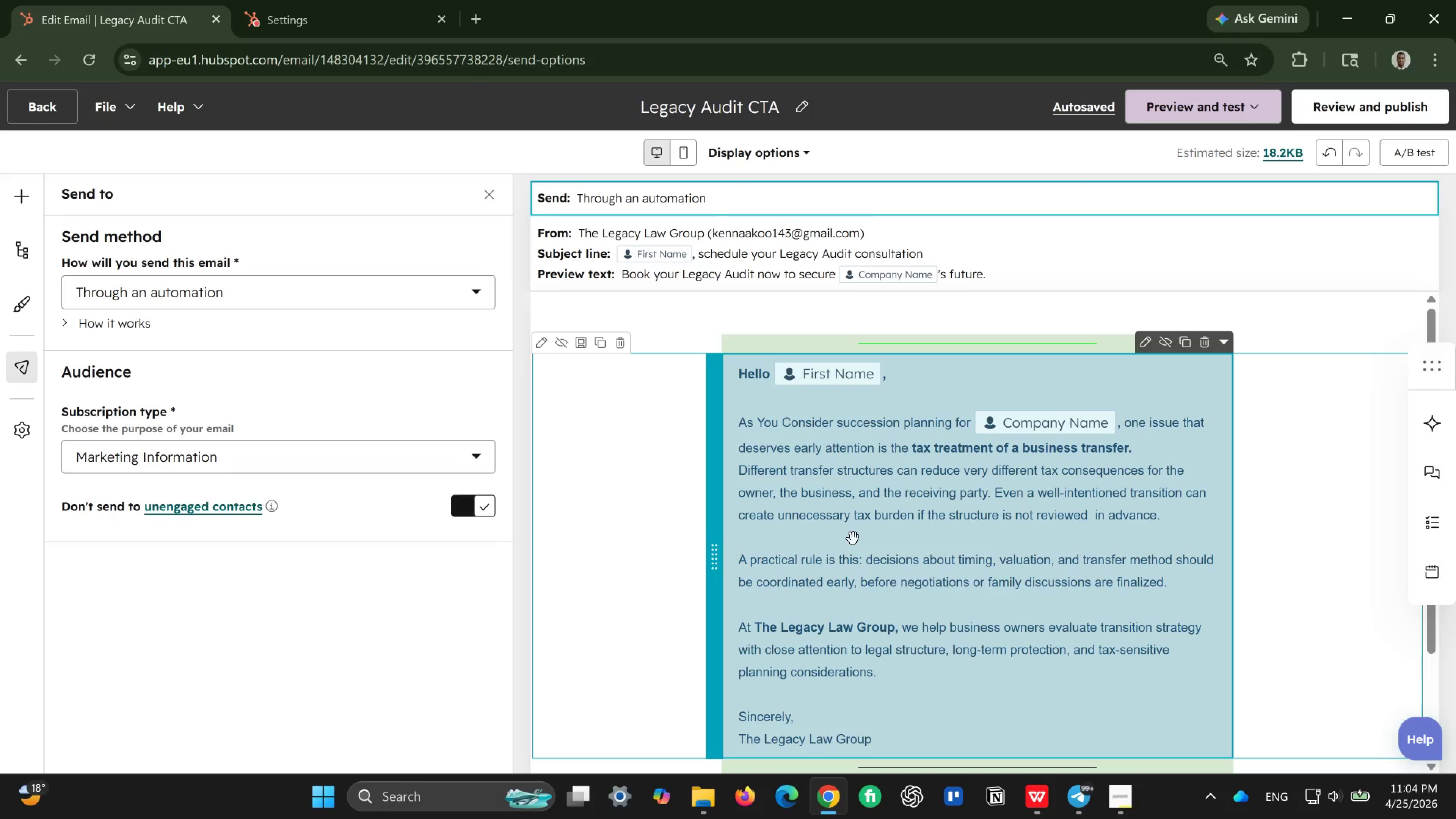 
wait(6.22)
 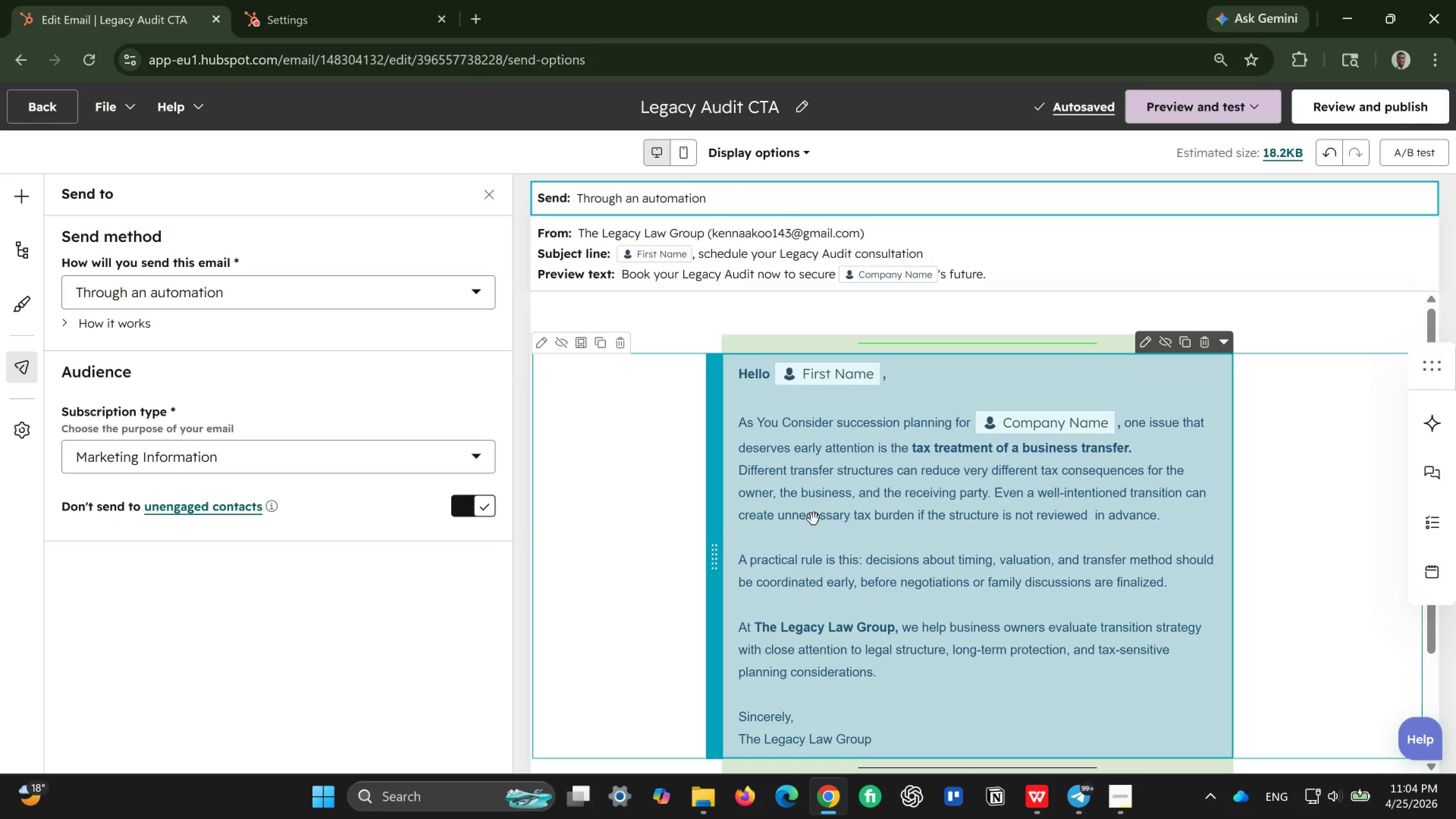 
double_click([860, 537])
 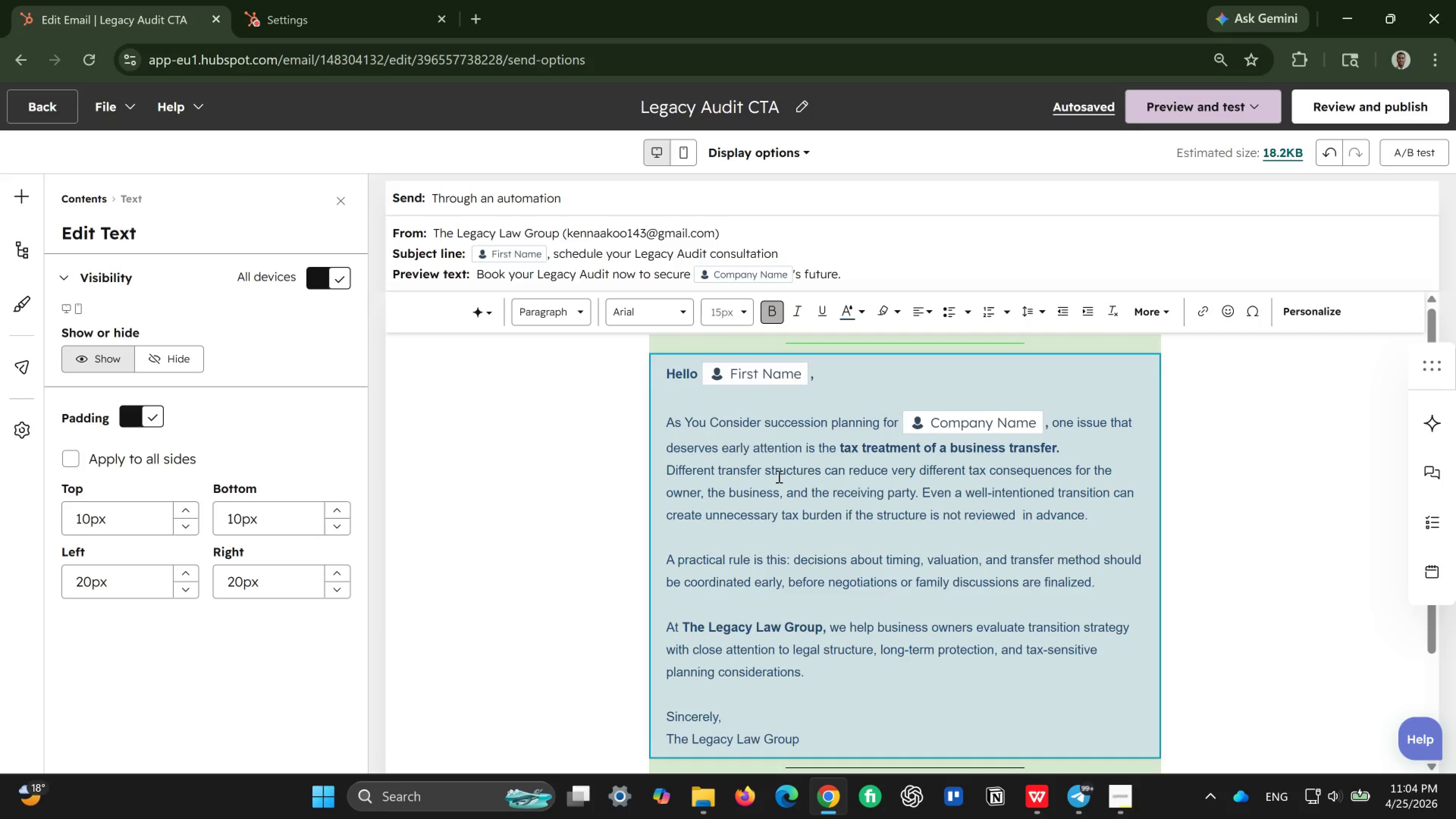 
wait(15.22)
 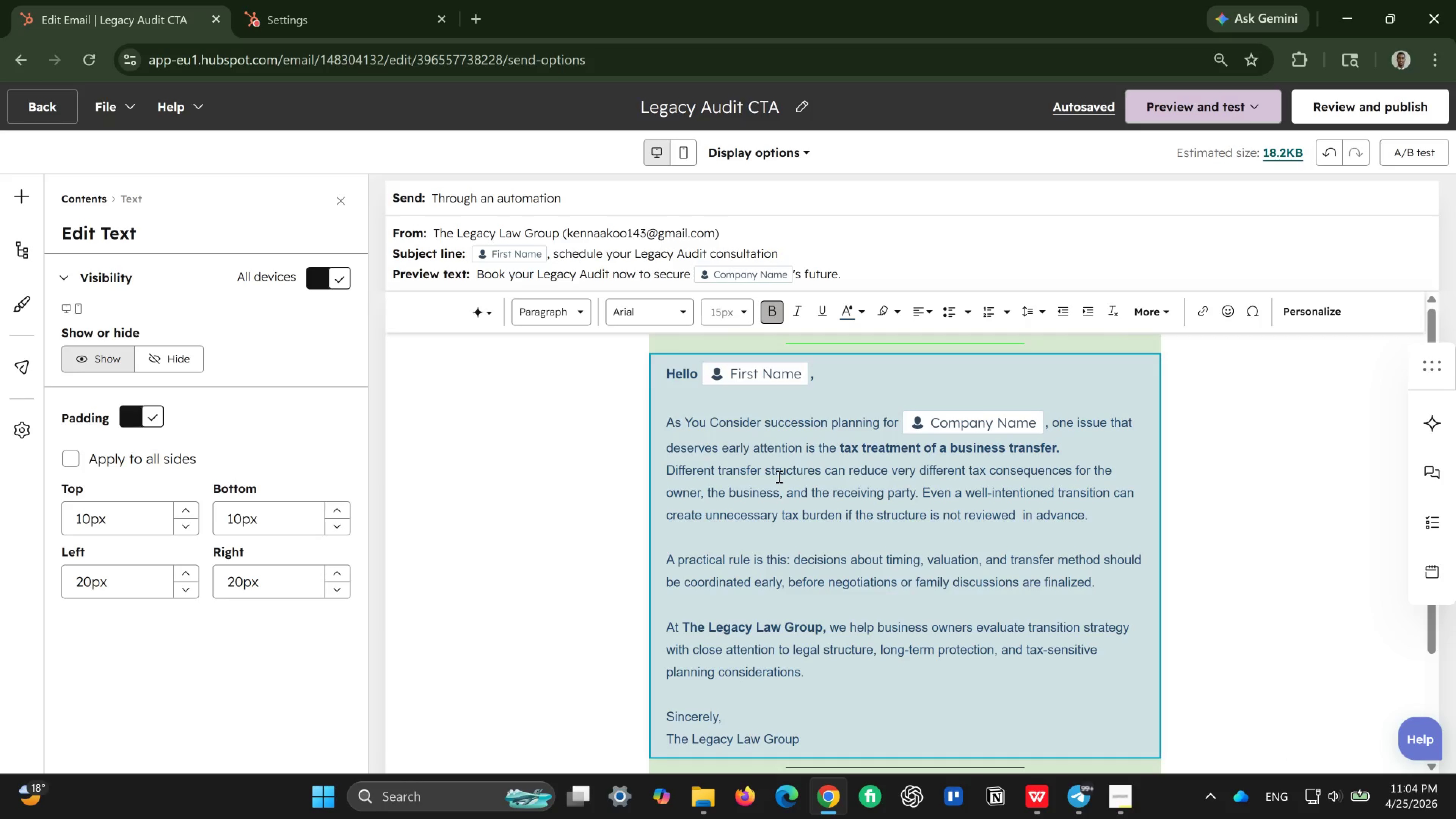 
left_click([808, 537])
 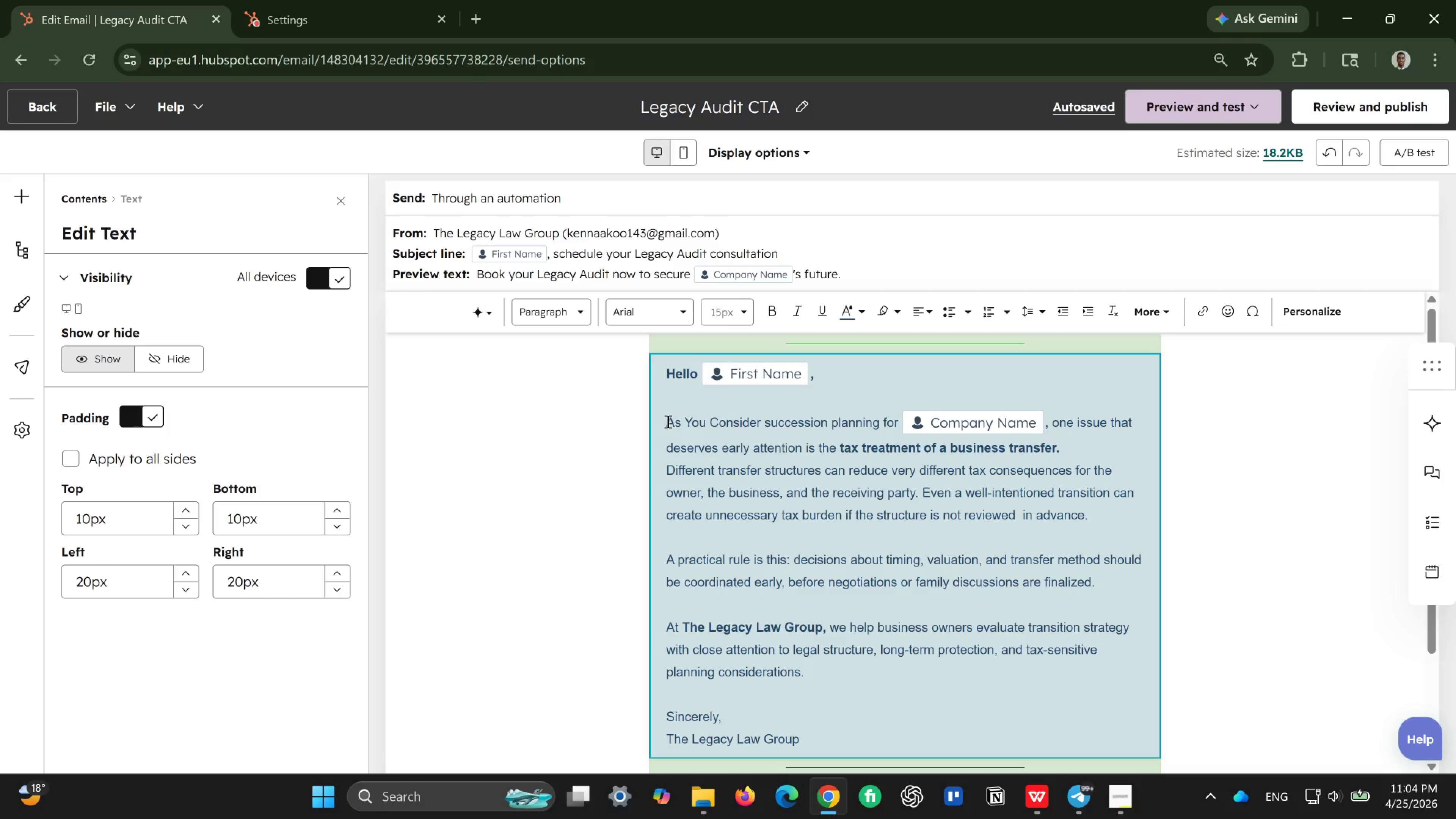 
left_click_drag(start_coordinate=[667, 421], to_coordinate=[821, 671])
 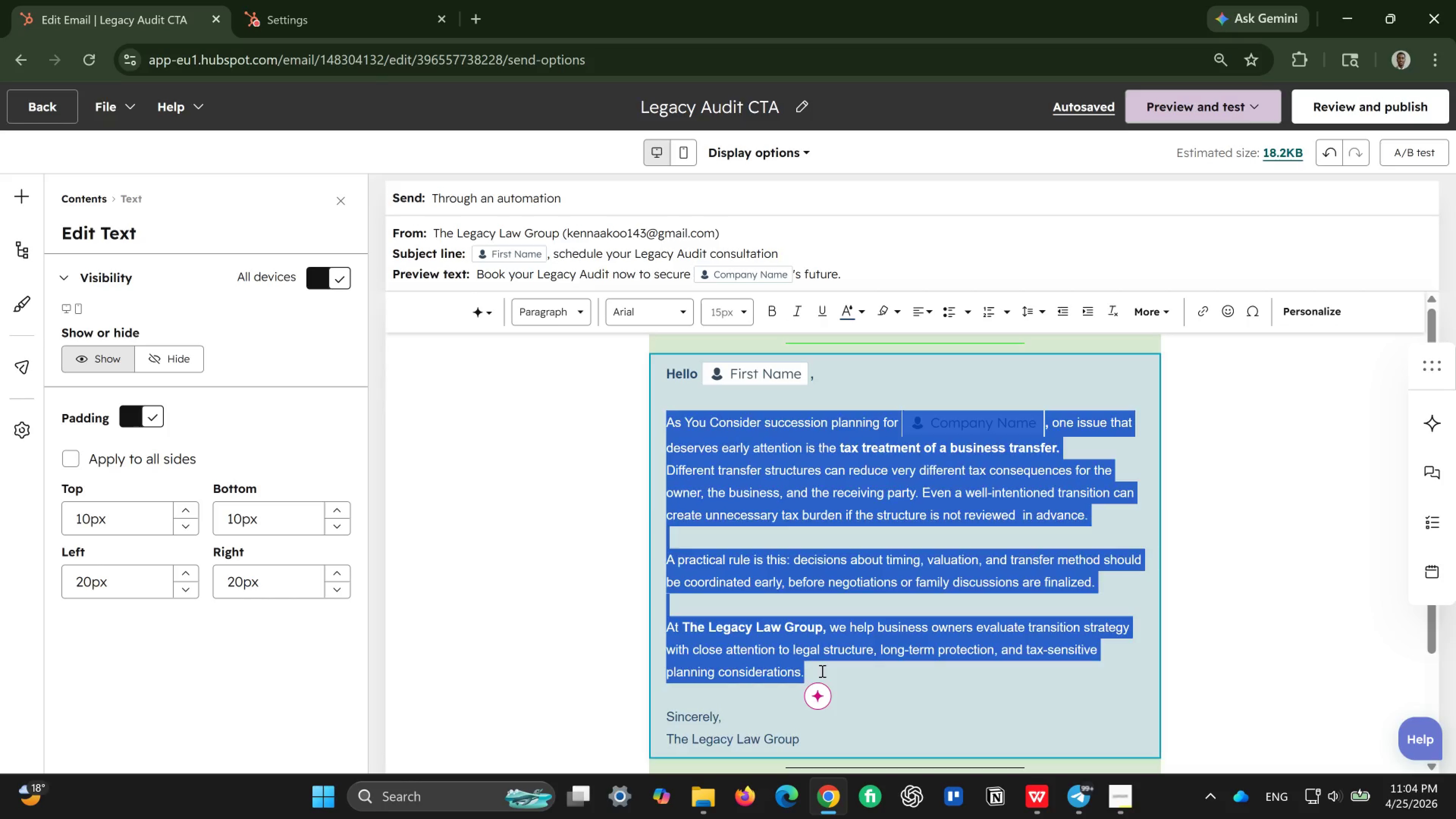 
key(Backspace)
 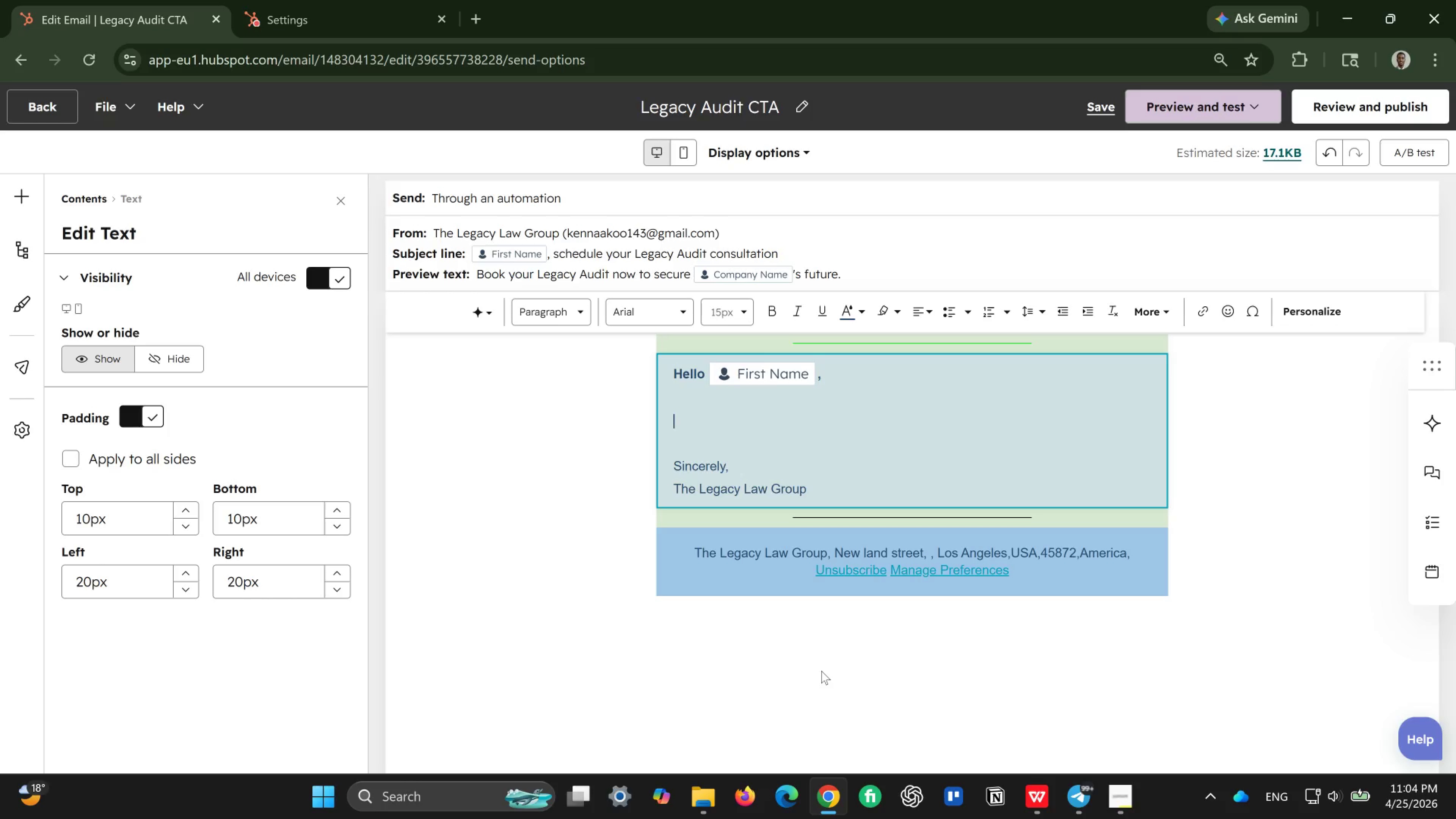 
key(CapsLock)
 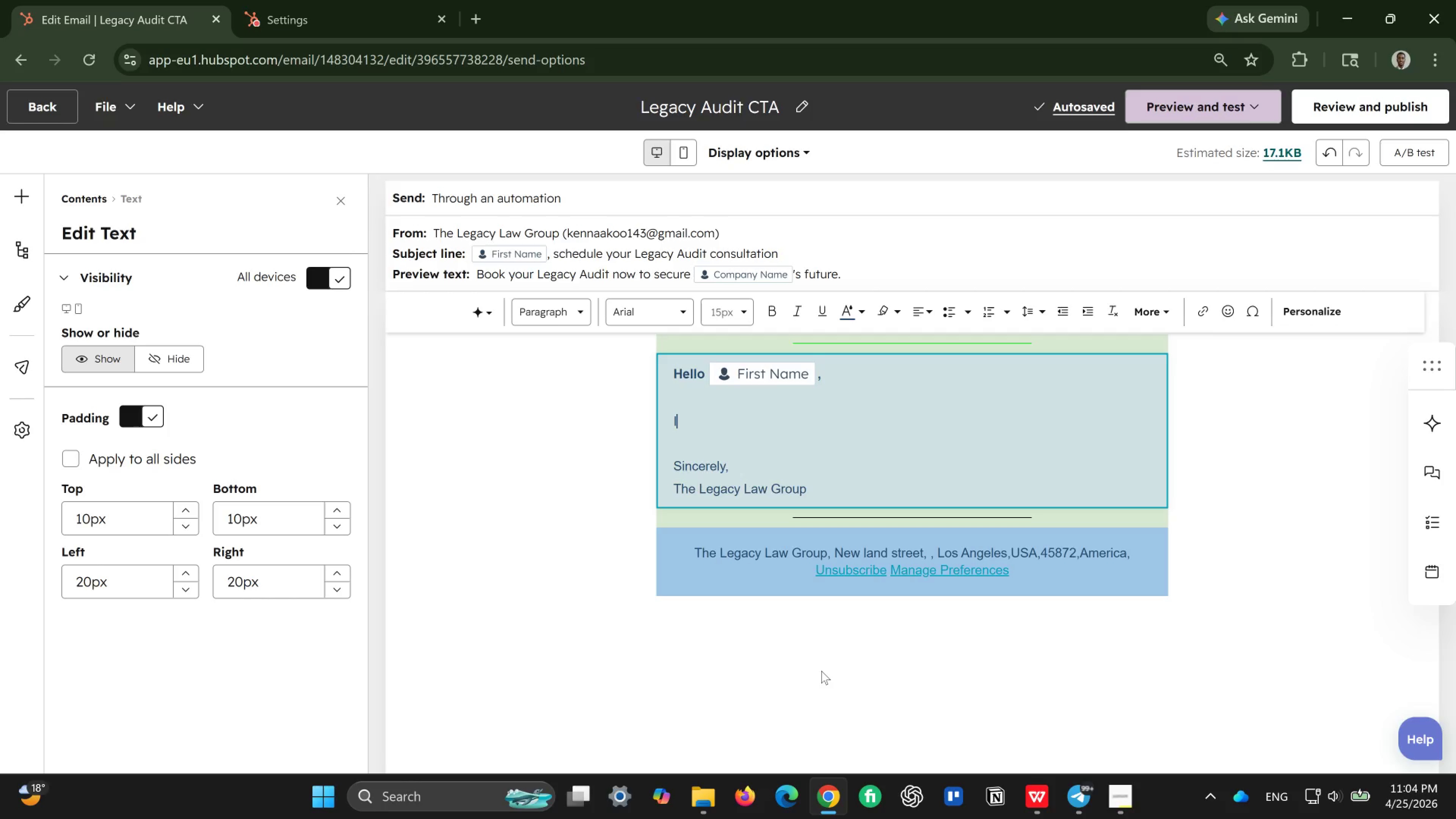 
key(I)
 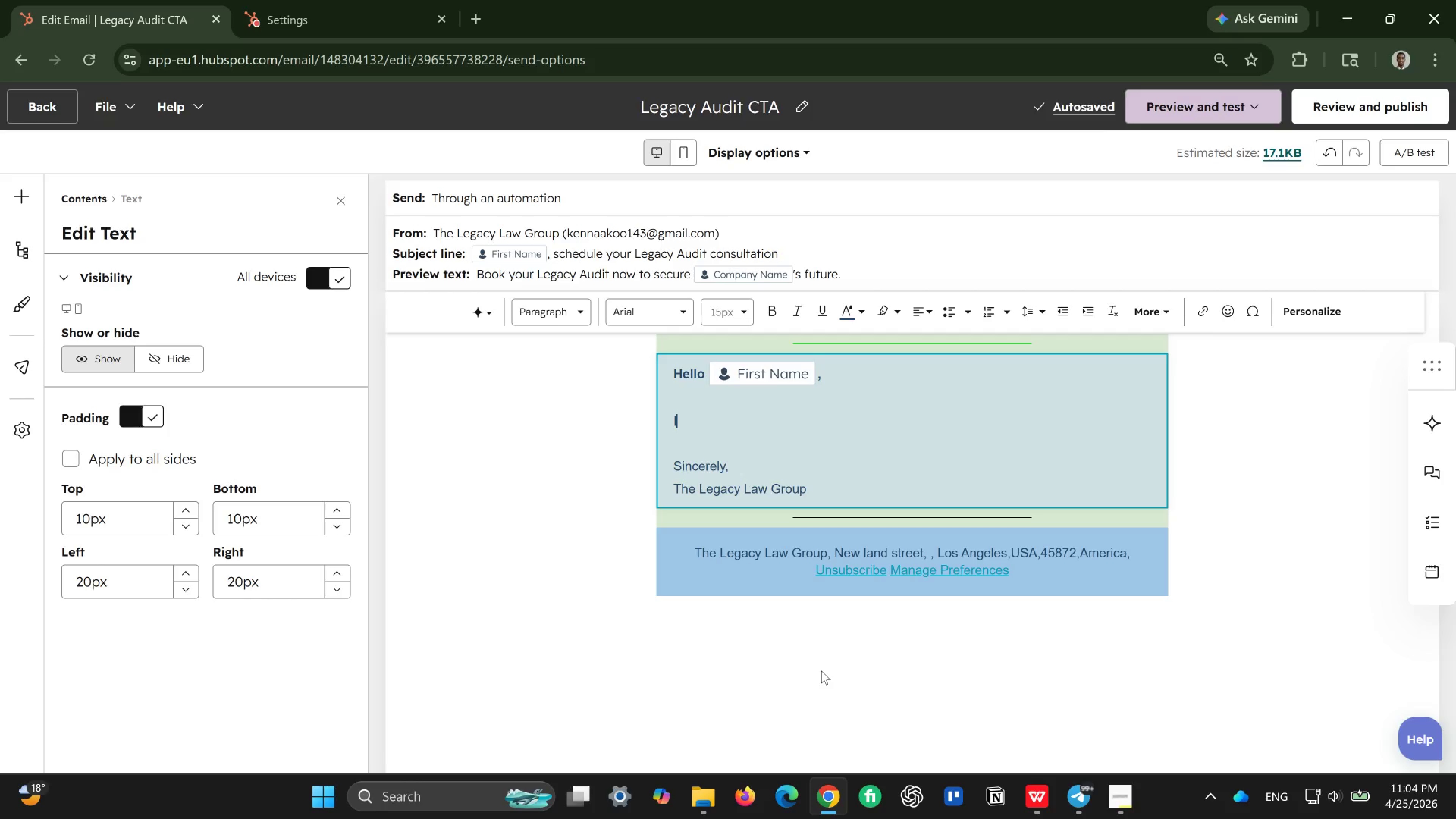 
key(CapsLock)
 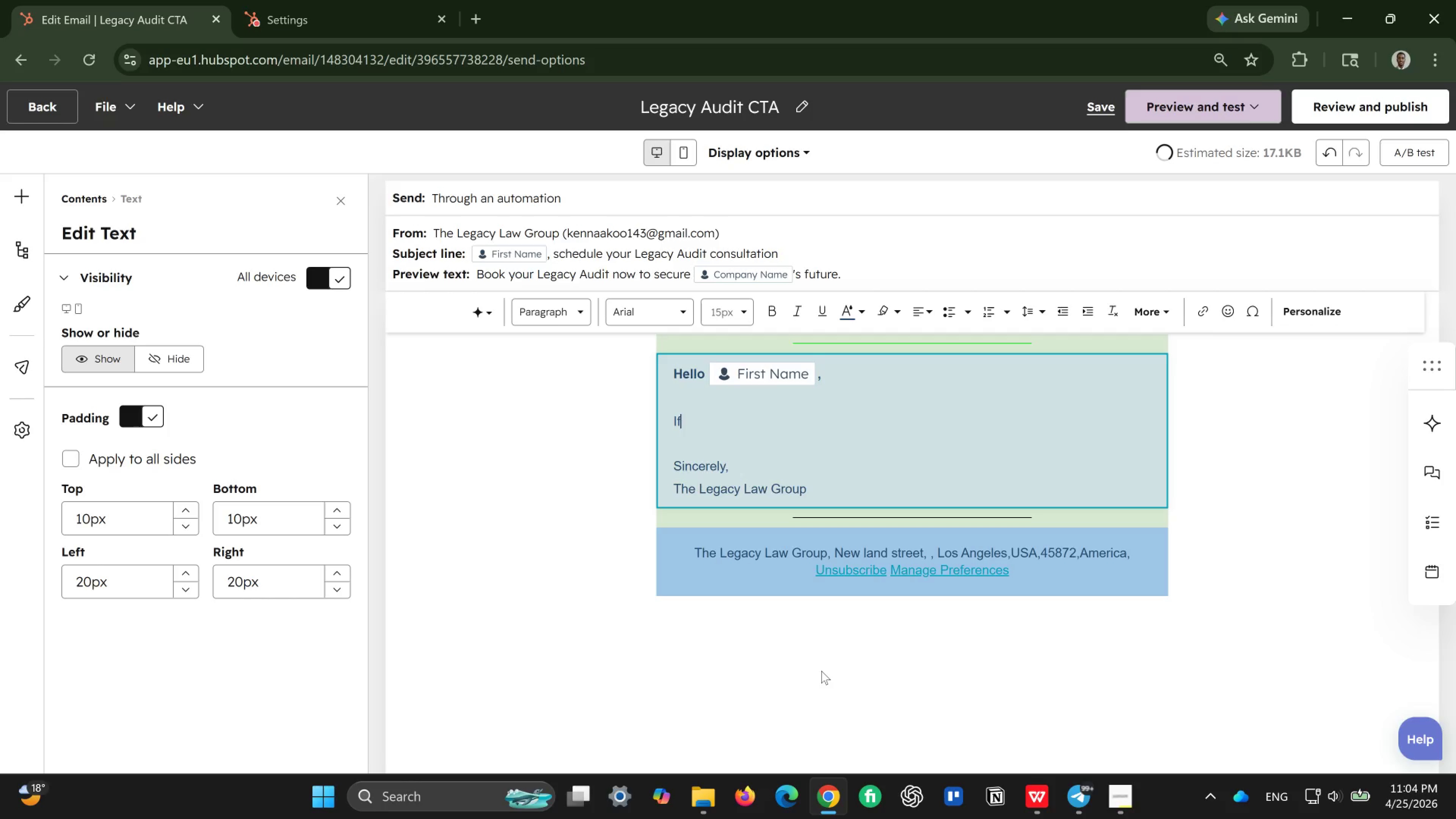 
key(F)
 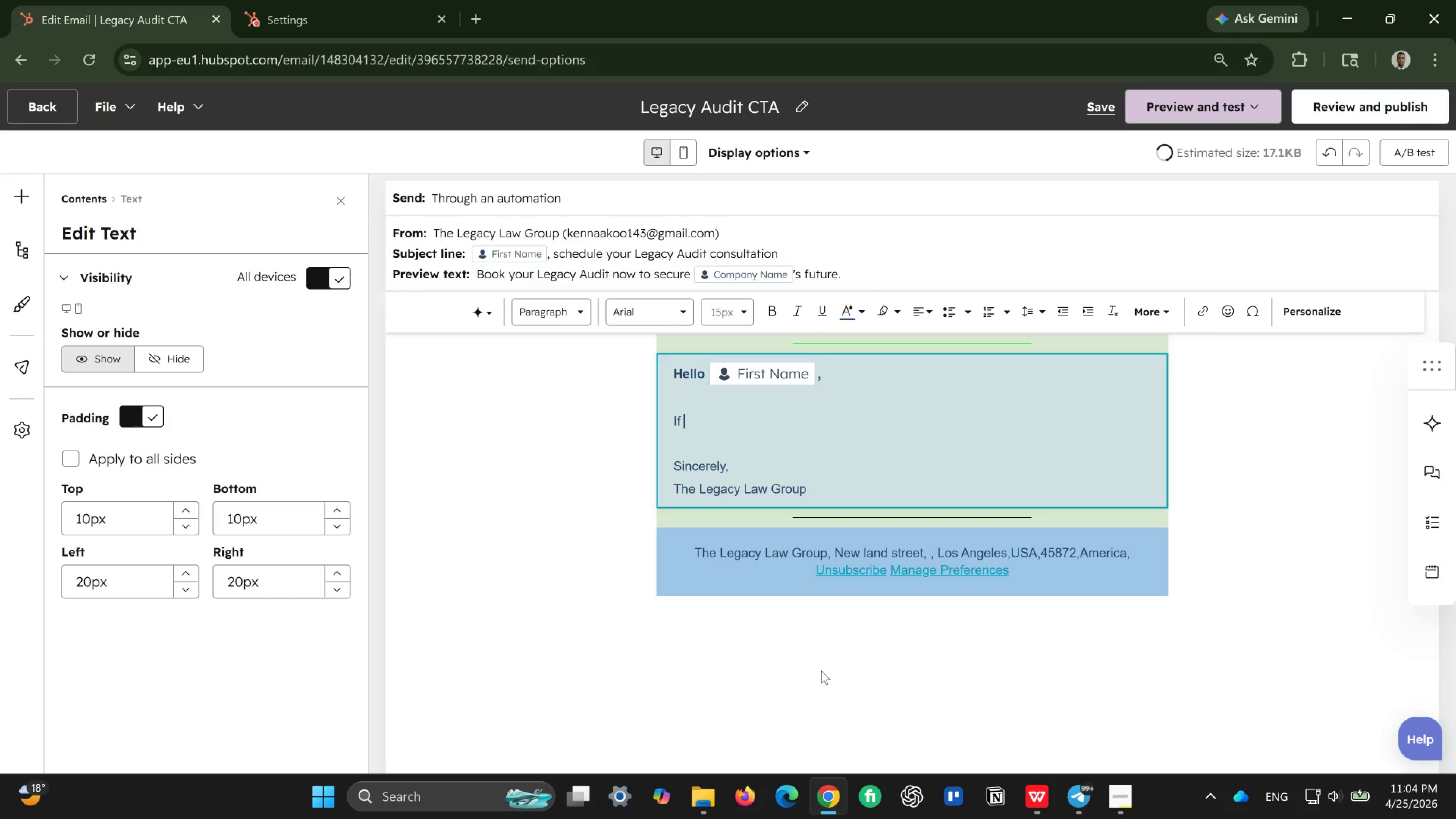 
key(Space)
 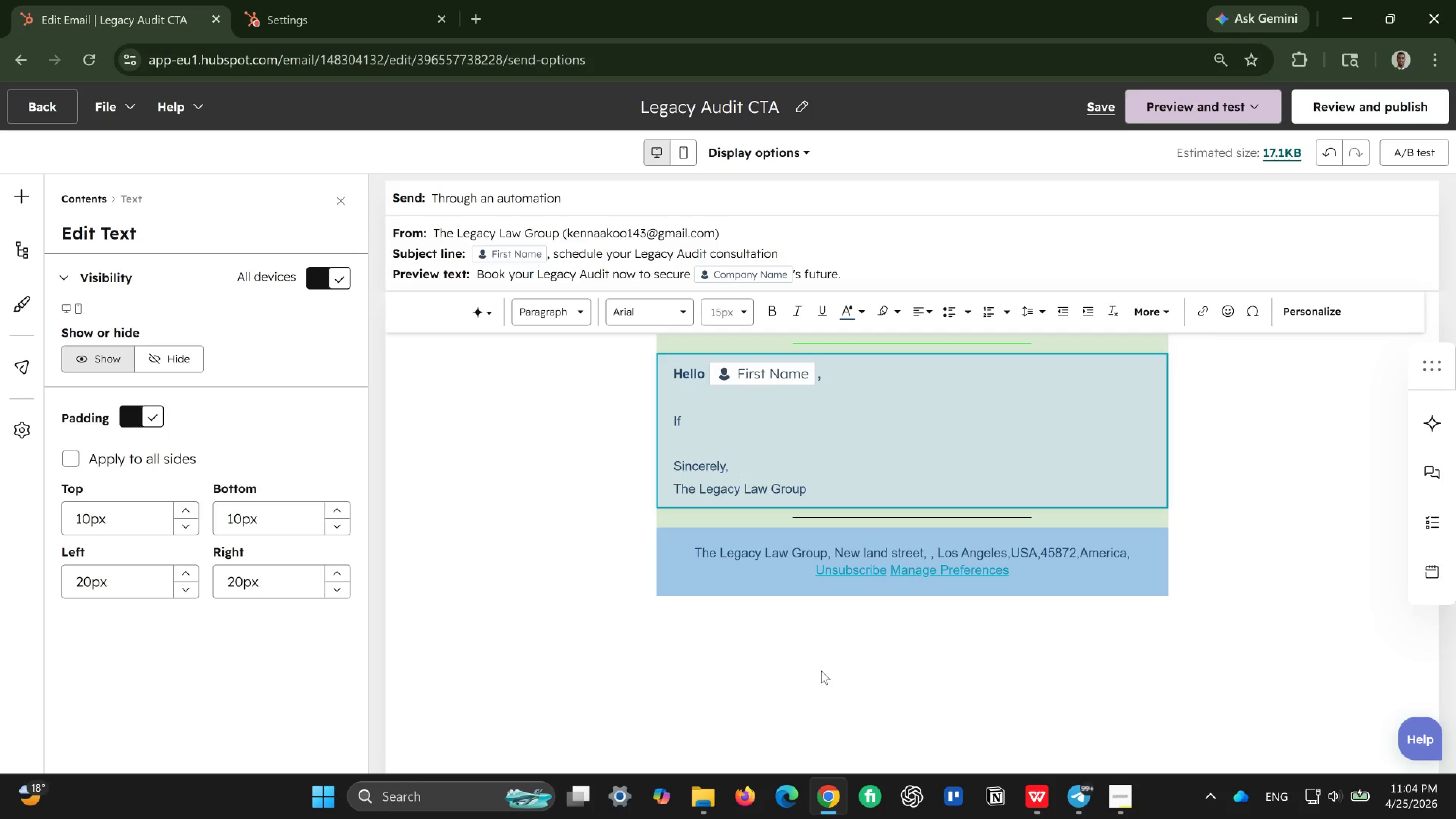 
type(you are beginning to think seriously about succession planning for {{ contact.company }})
 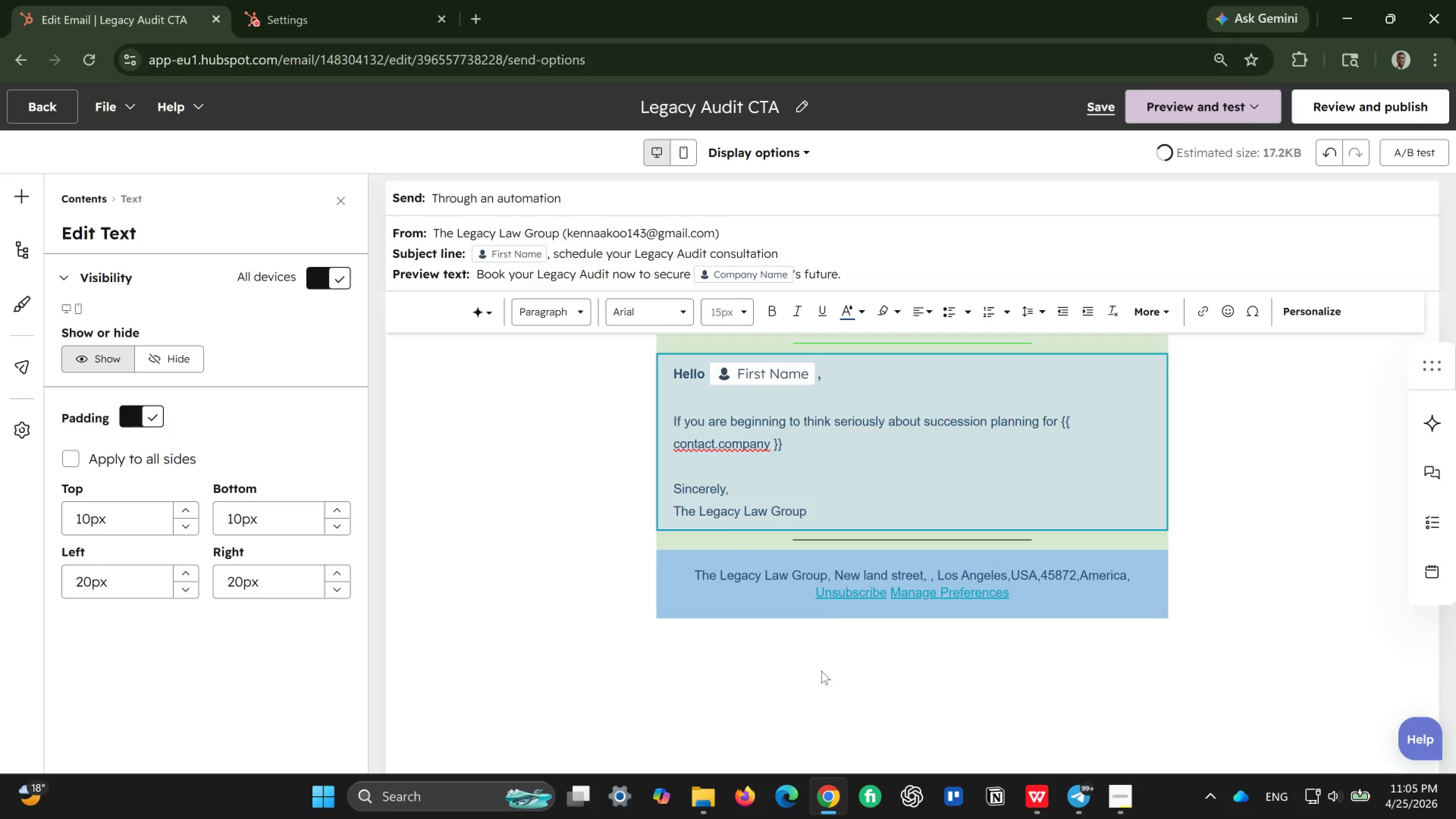 
type(, the next step )
 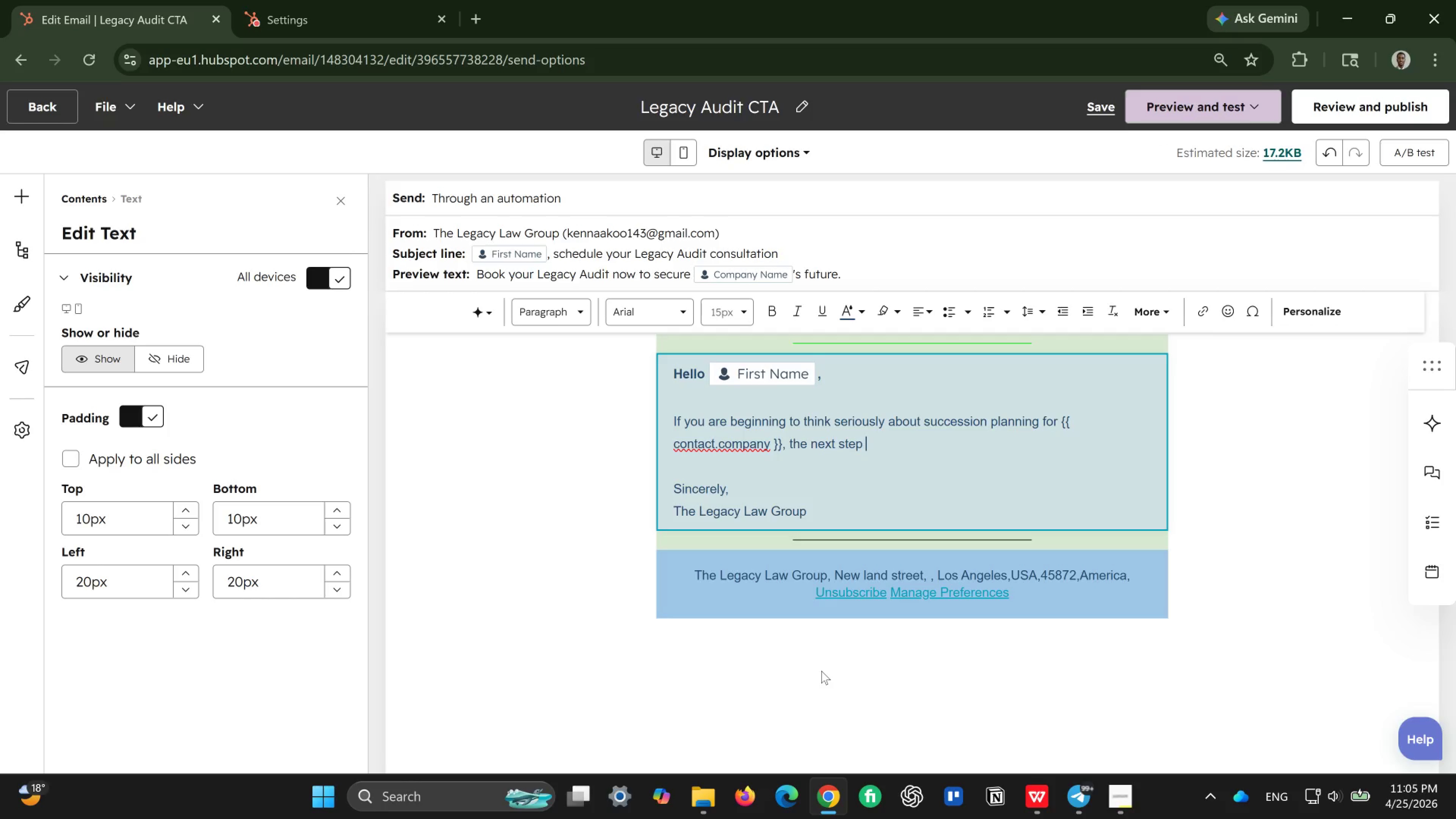 
type(is to review )
 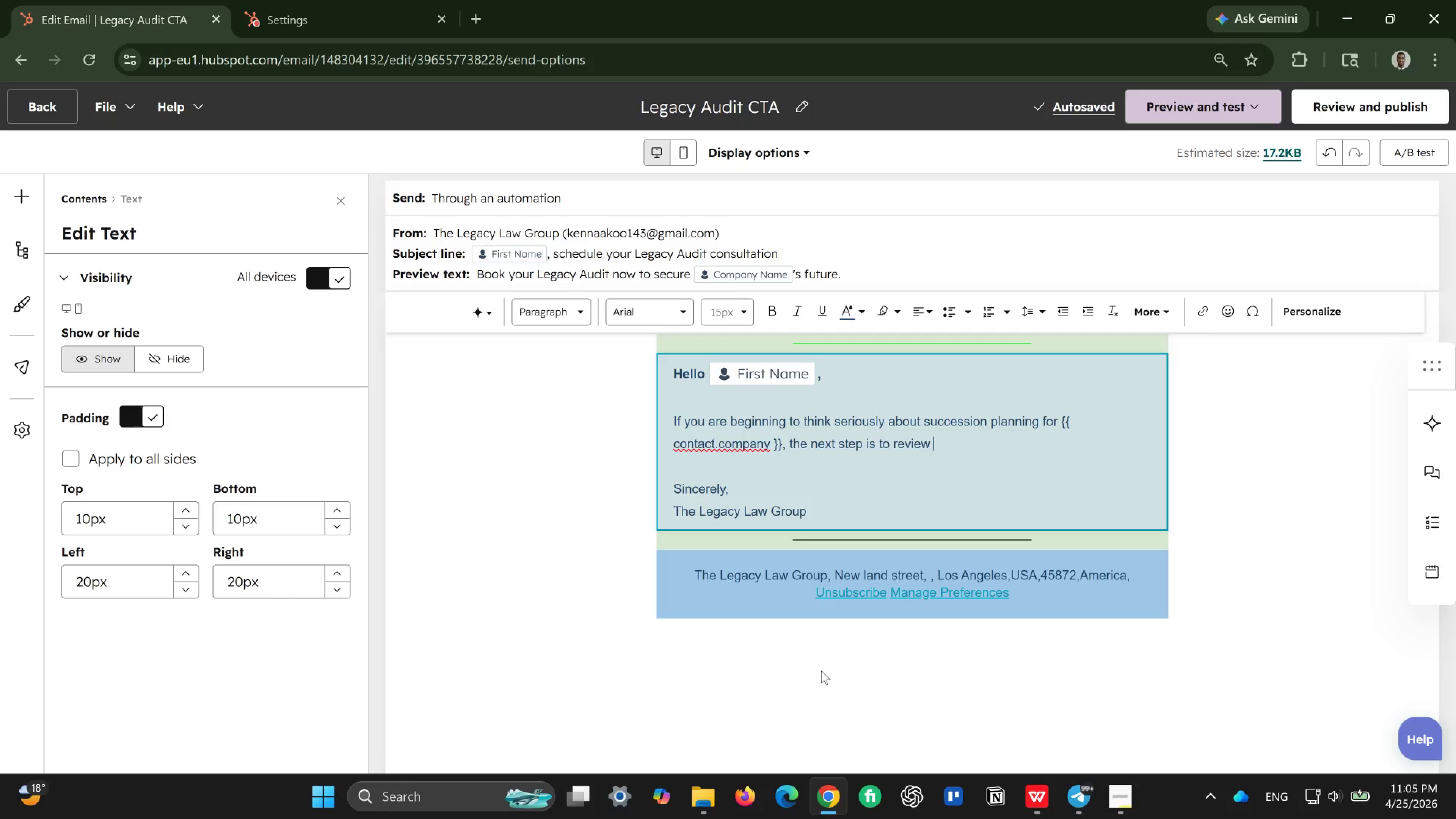 
wait(5.66)
 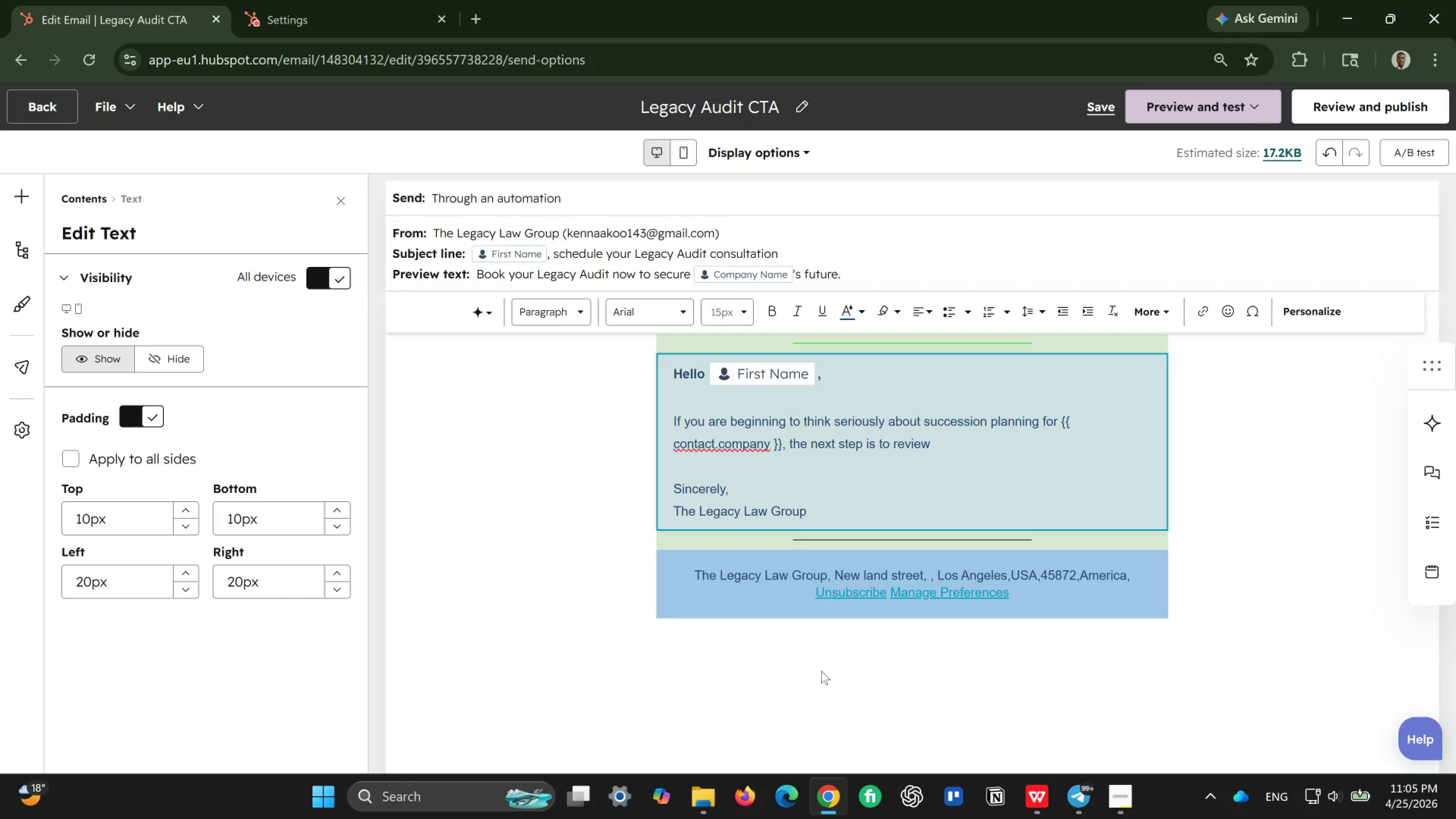 
type(your curent)
 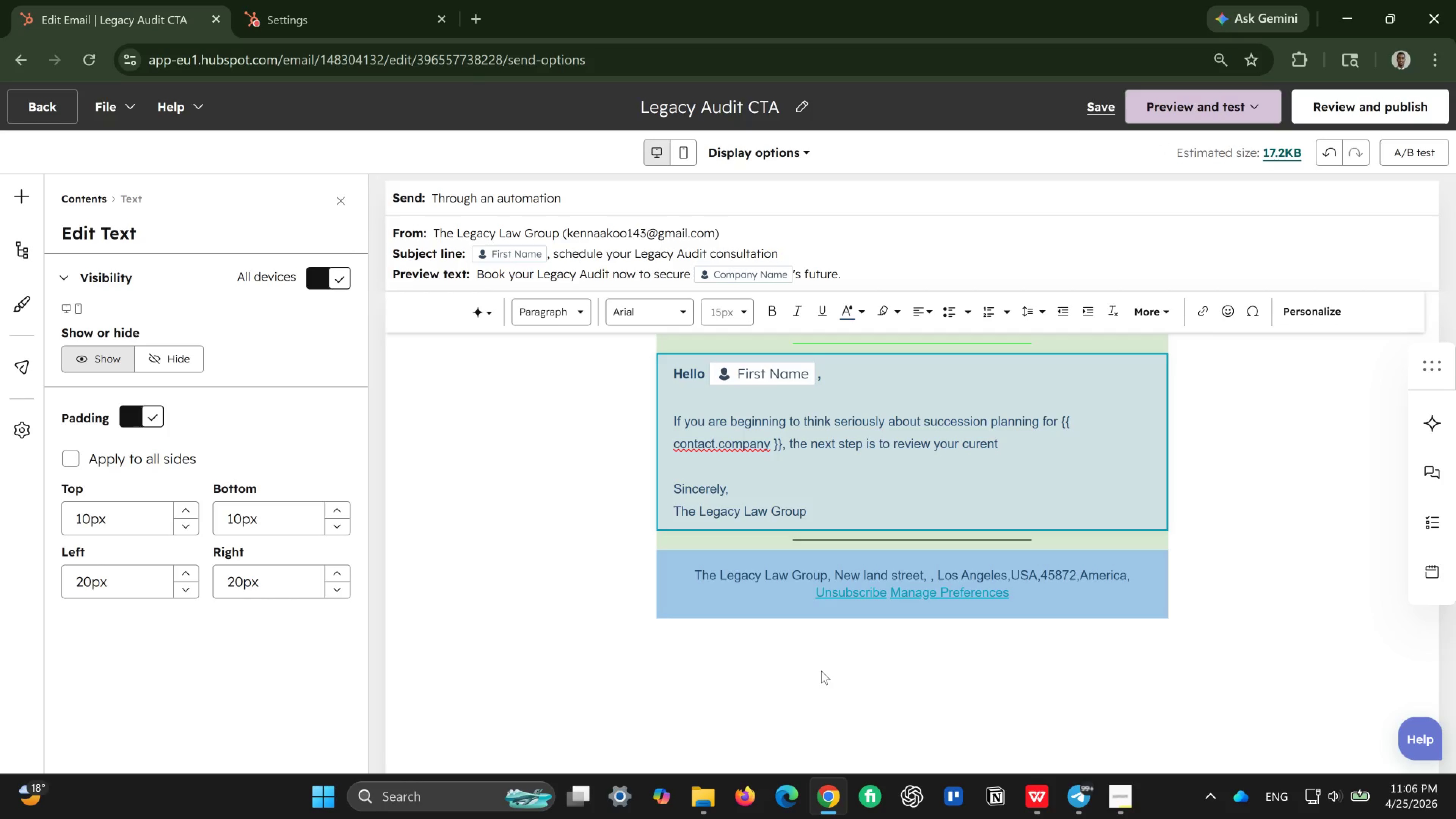 
key(Space)
 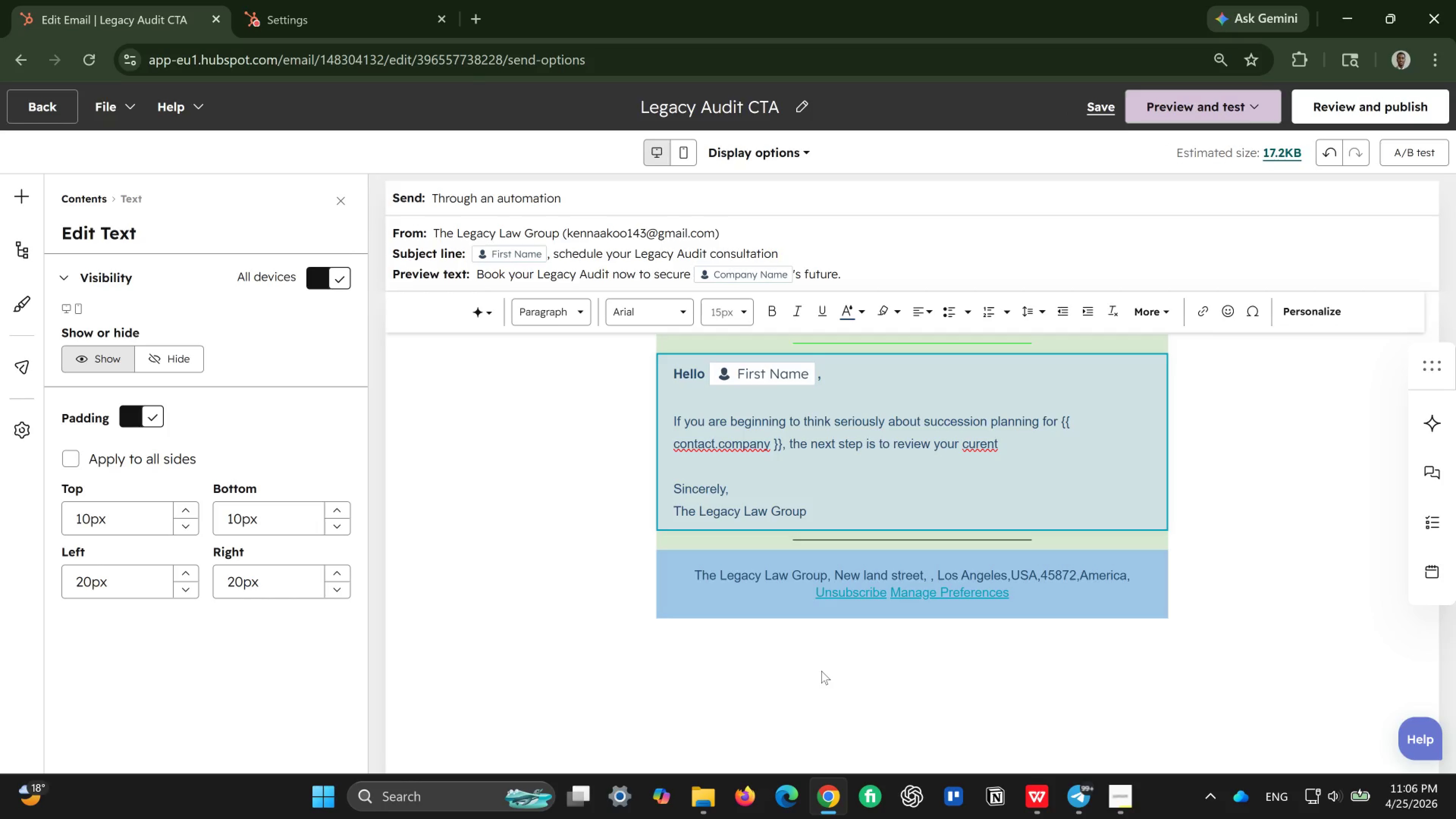 
key(ArrowLeft)
 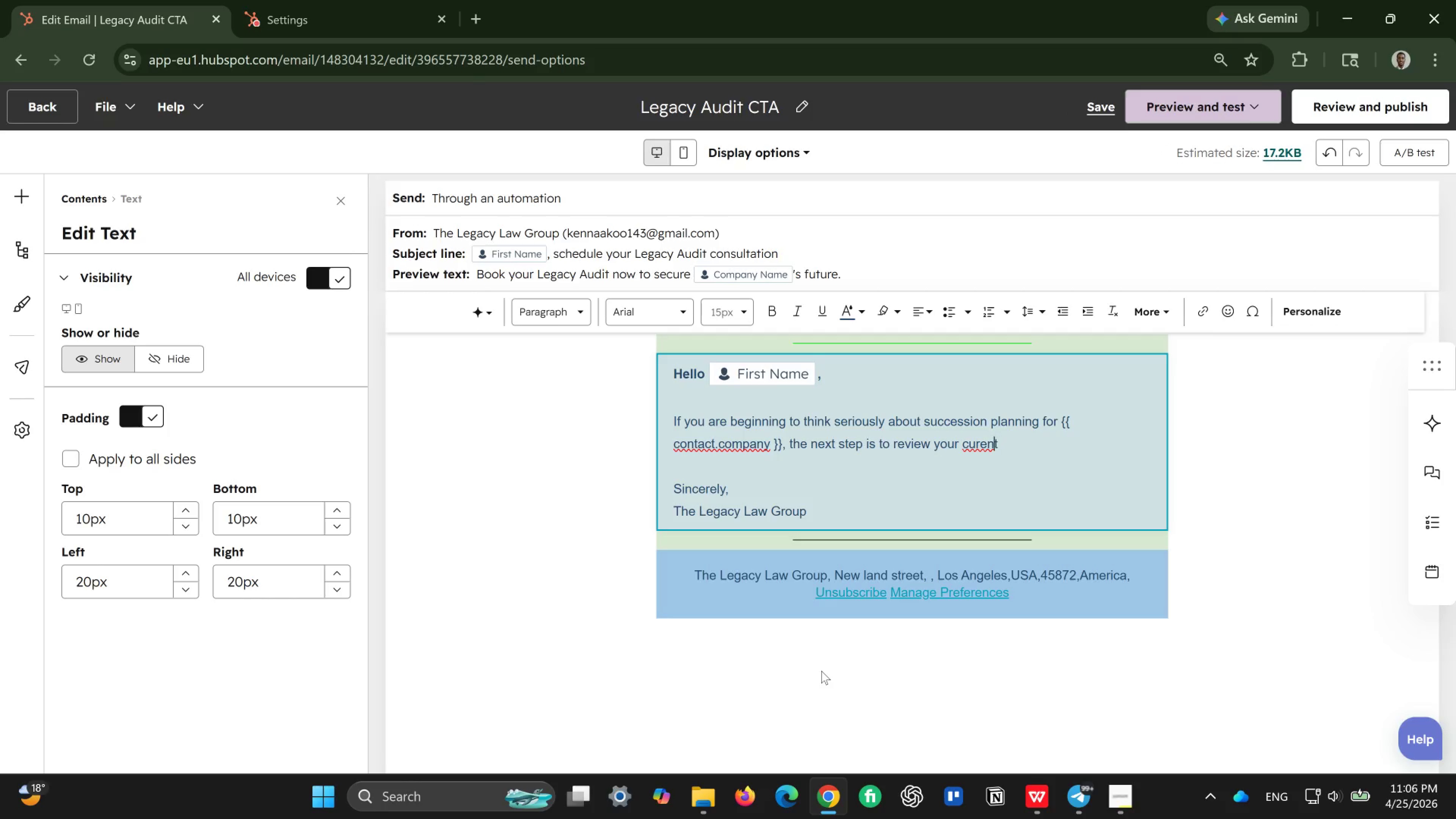 
key(ArrowLeft)
 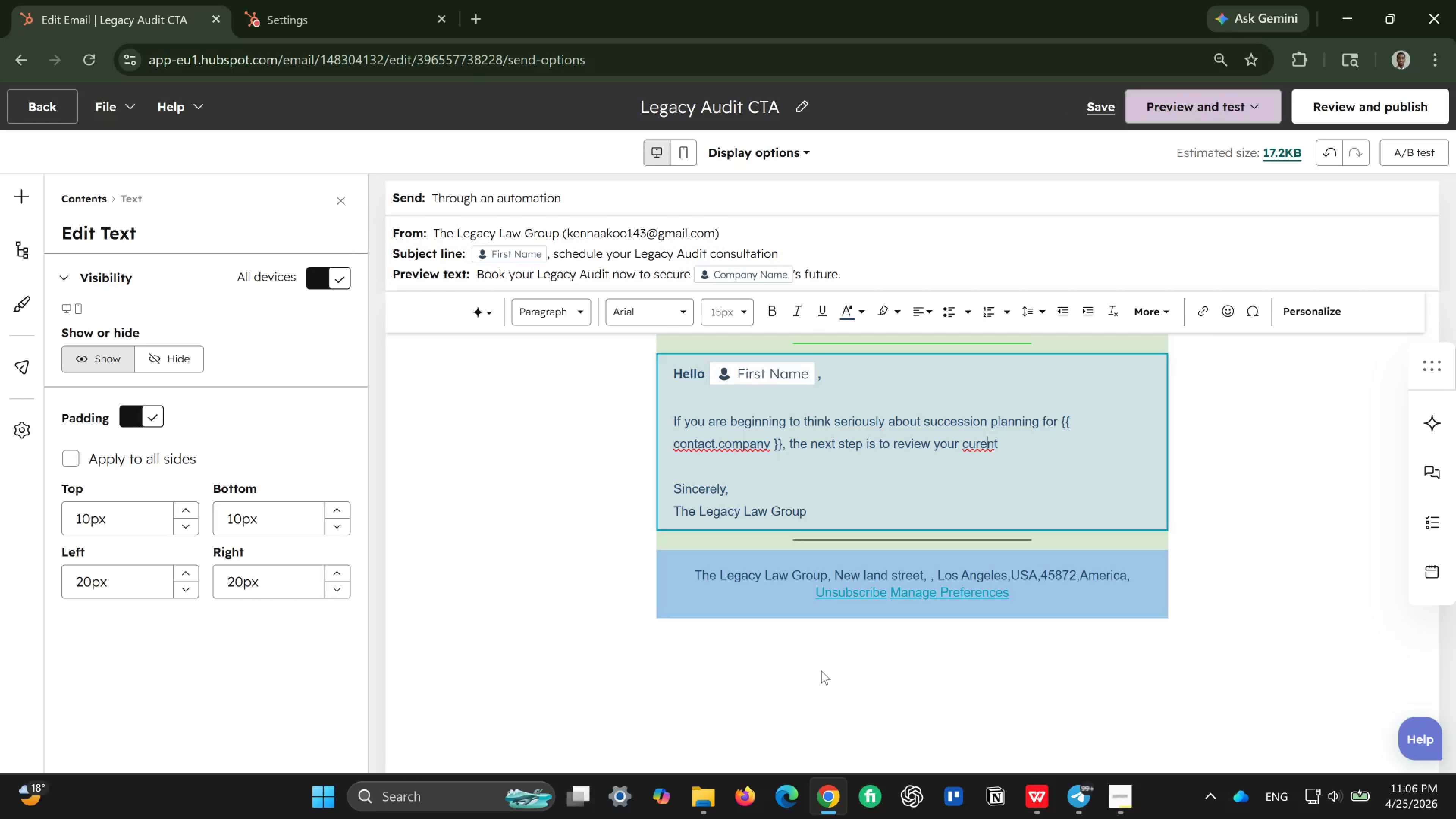 
key(ArrowLeft)
 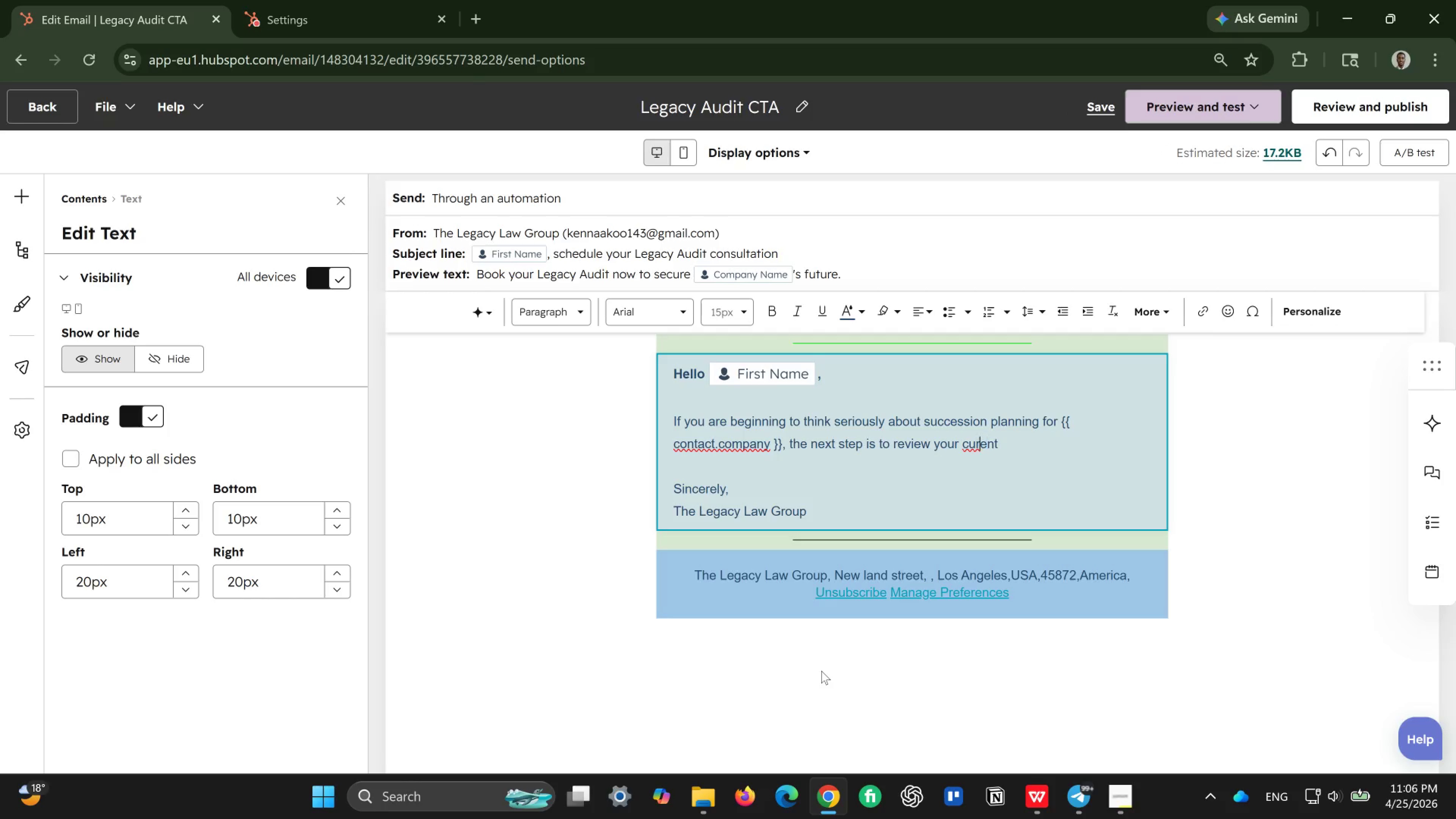 
key(ArrowLeft)
 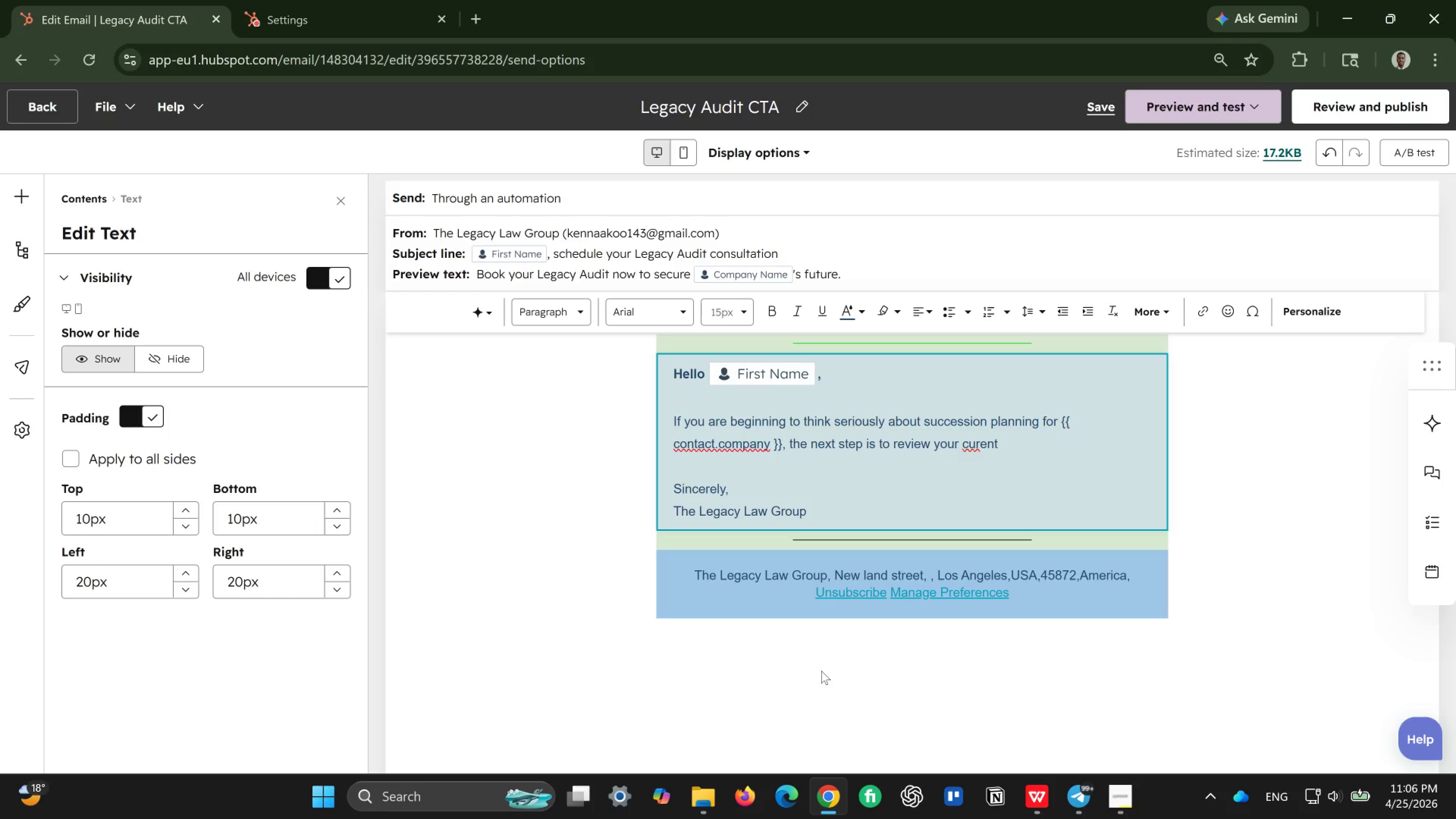 
key(E)
 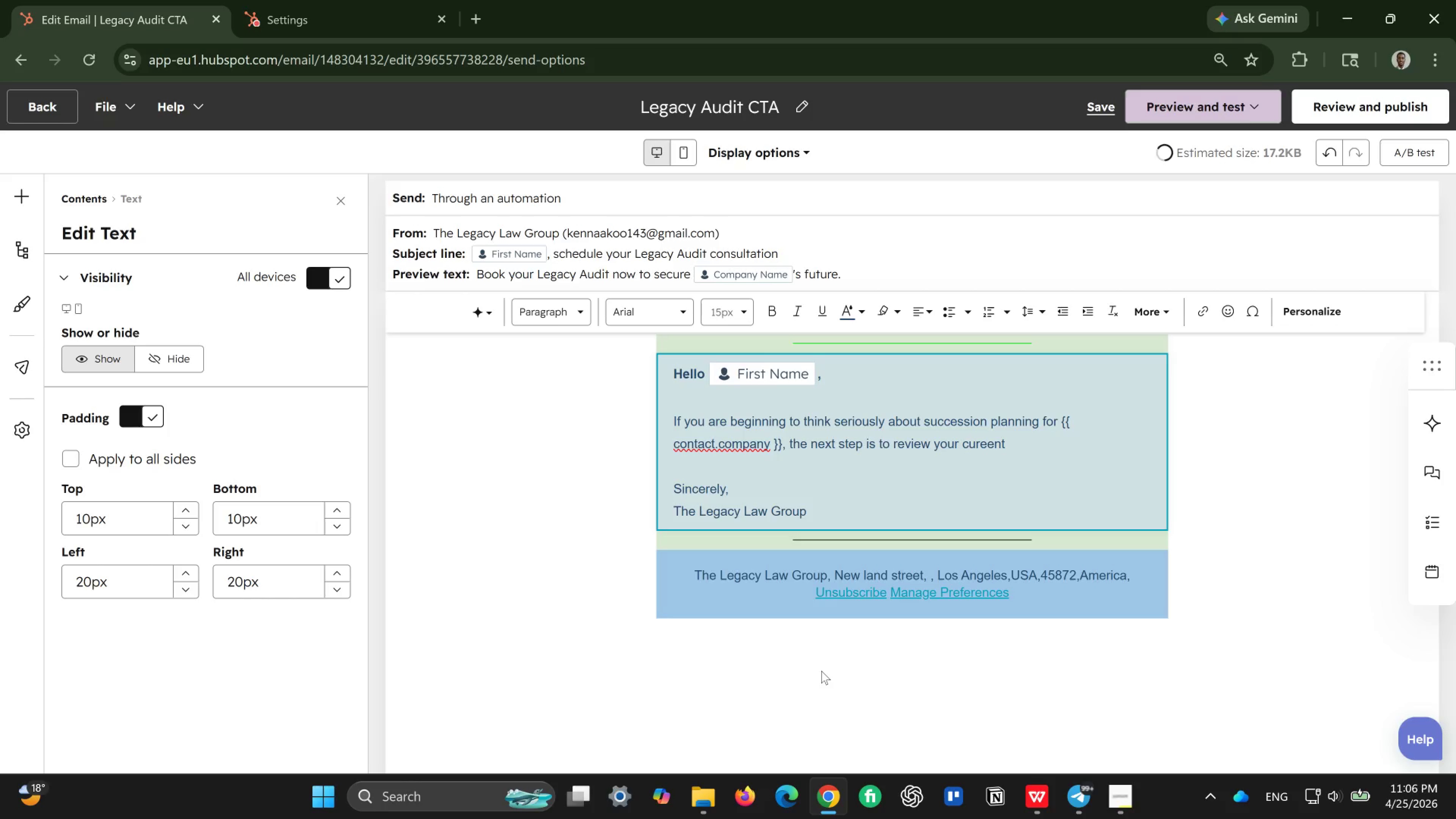 
key(Backspace)
 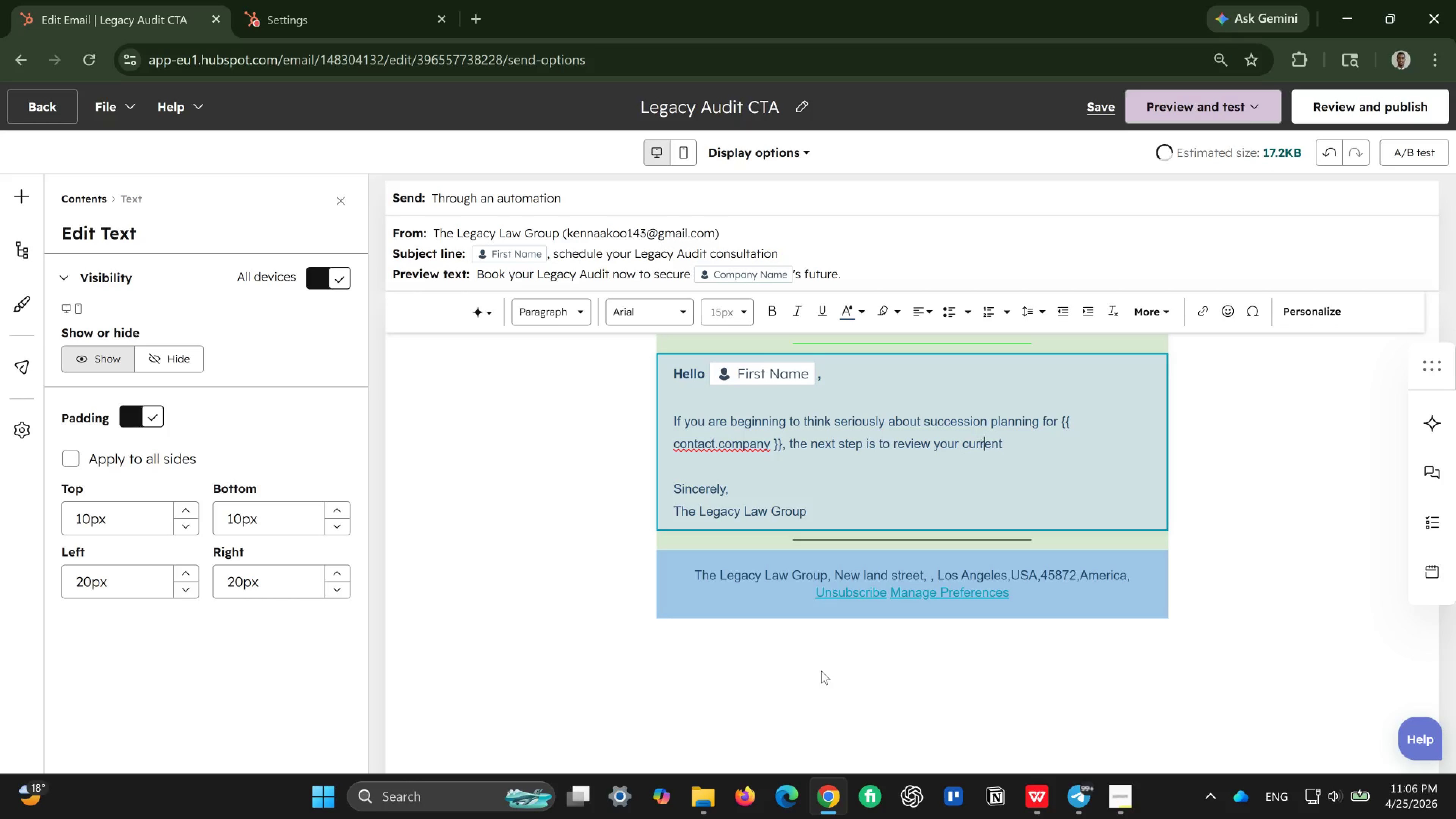 
key(R)
 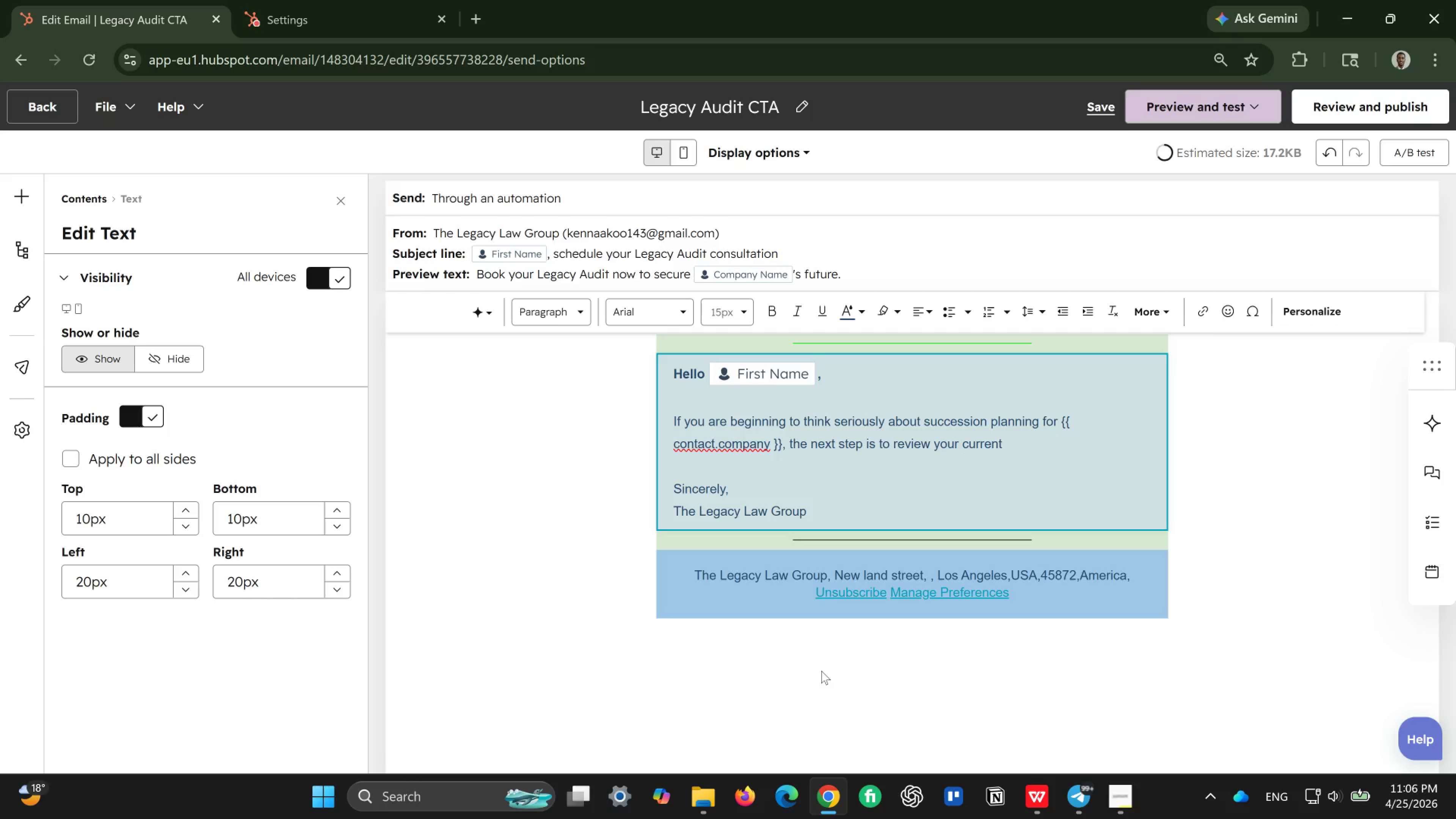 
hold_key(key=ArrowRight, duration=0.58)
 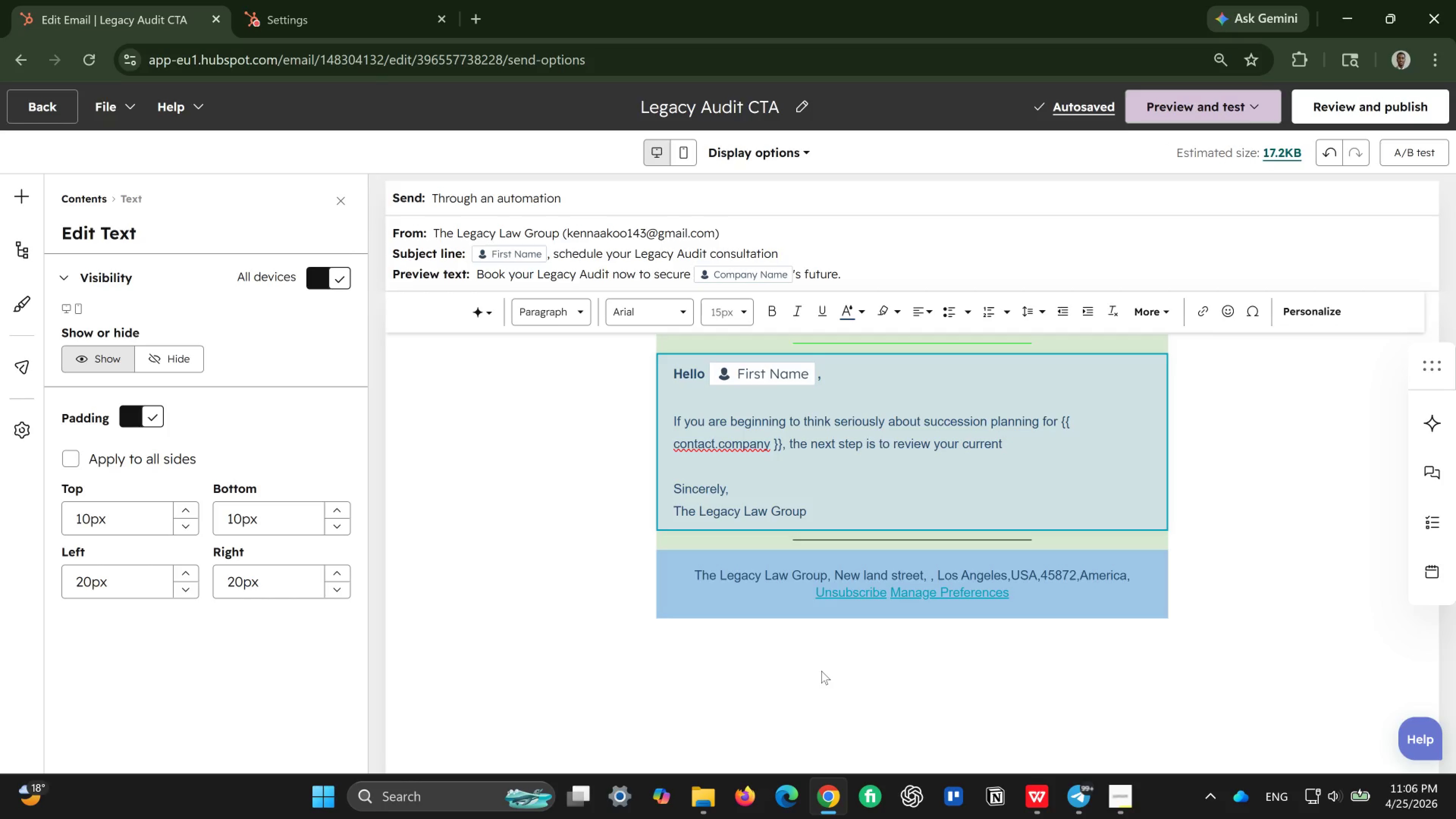 
type(structure, risks, and transition goals in a fi)
key(Backspace)
type(ocused legal discussion.)
 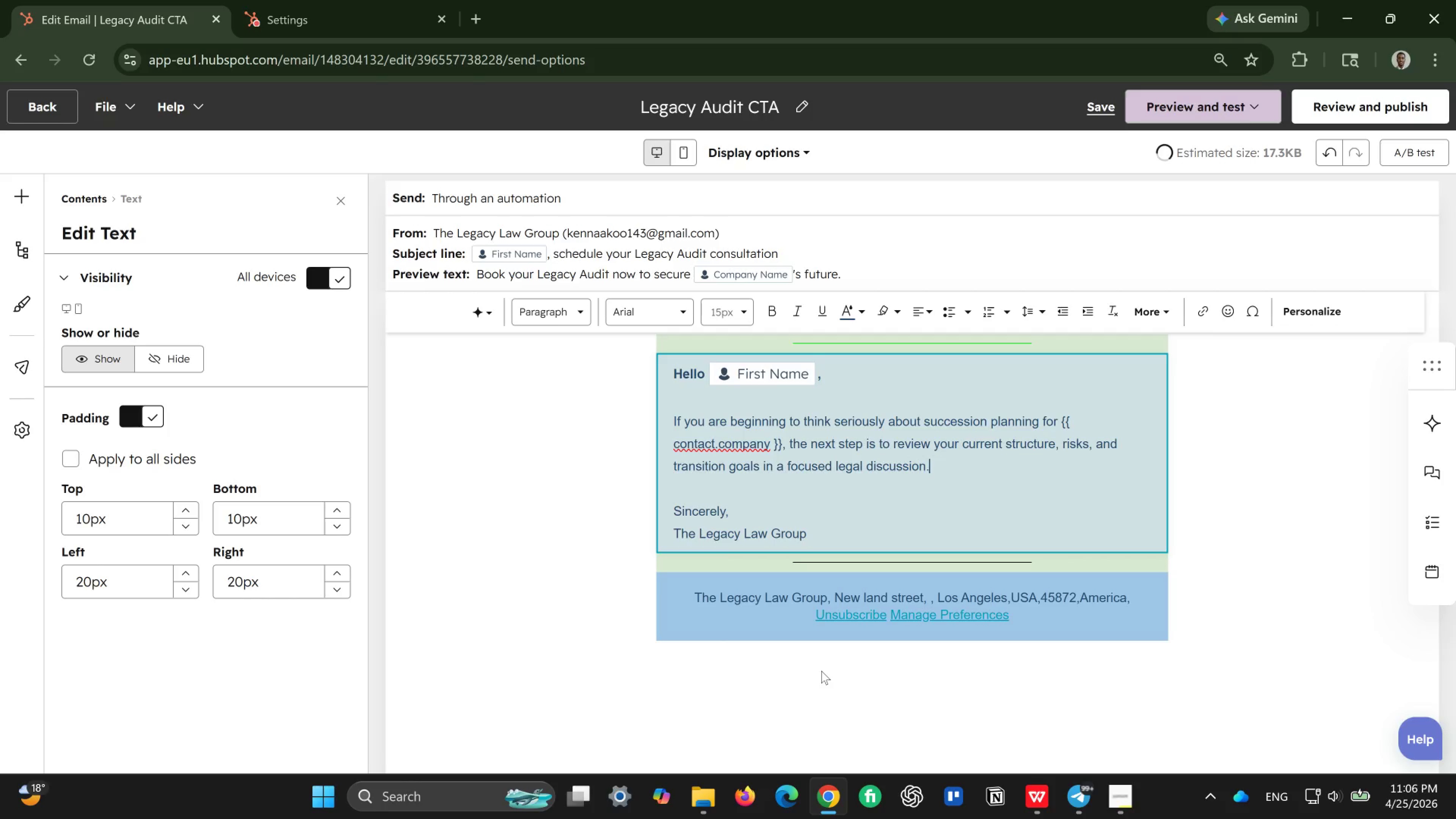 
key(Enter)
 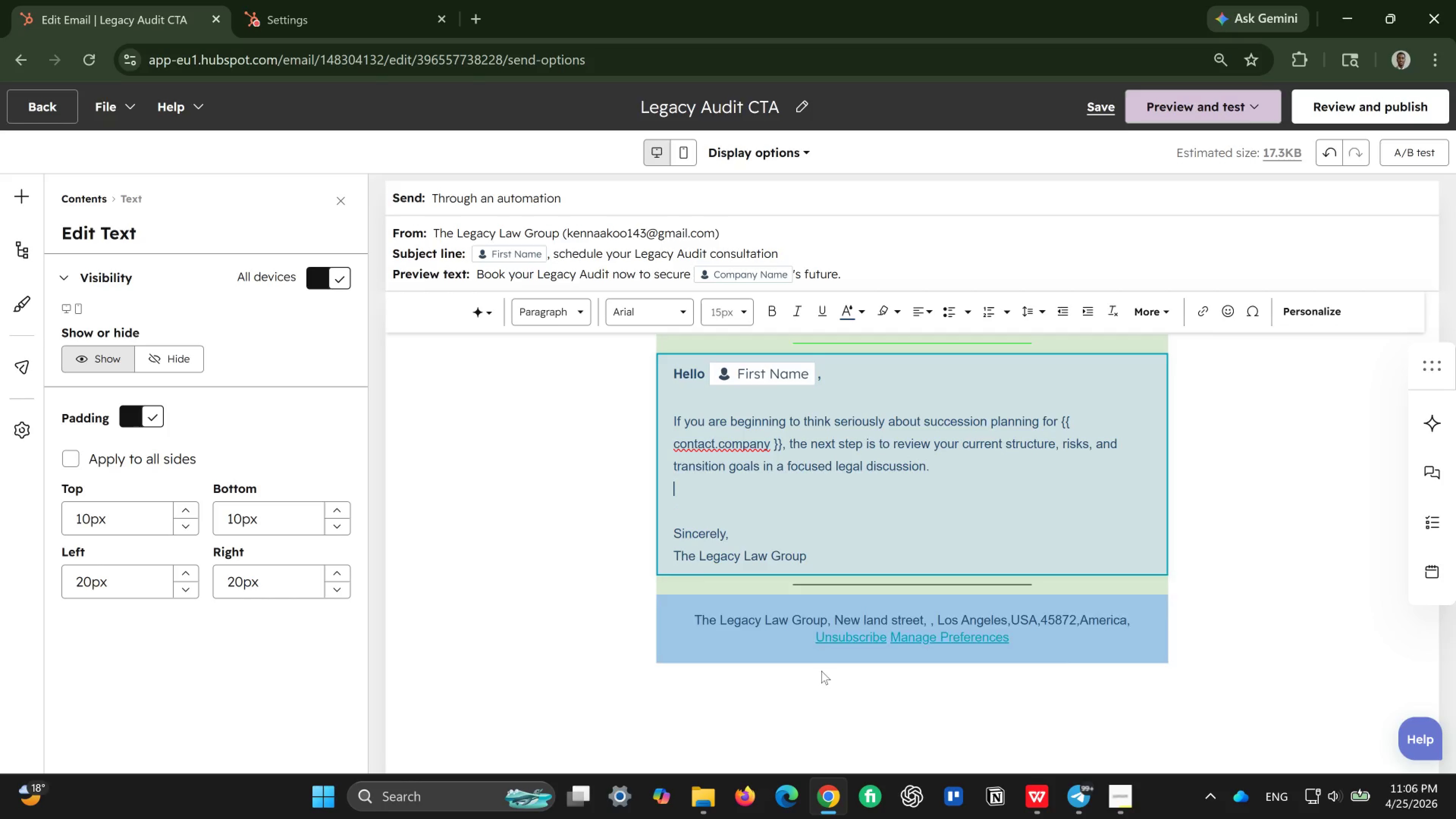 
key(Enter)
 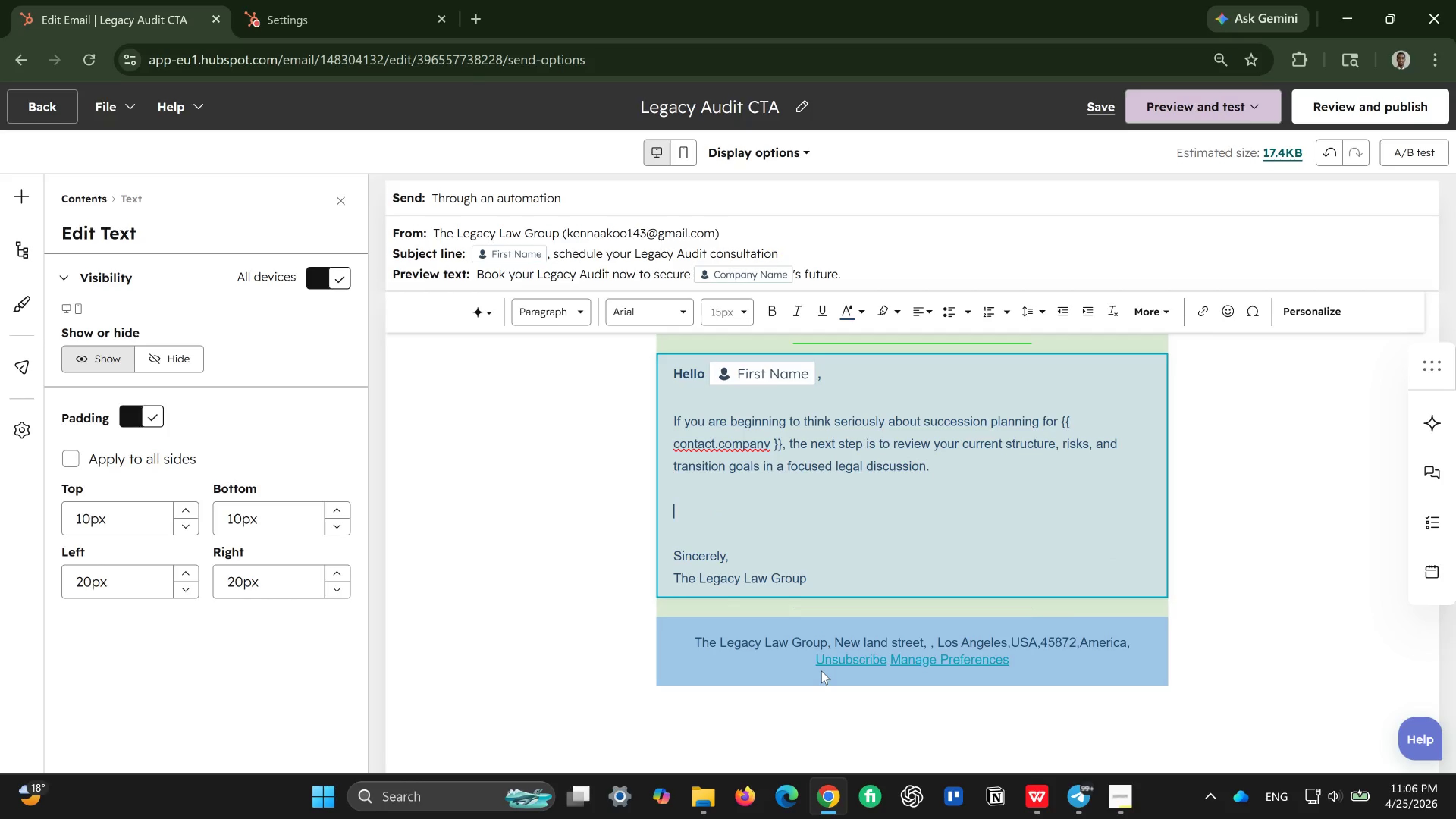 
type(We invite you to schedule a Legacy Audit consultation with )
 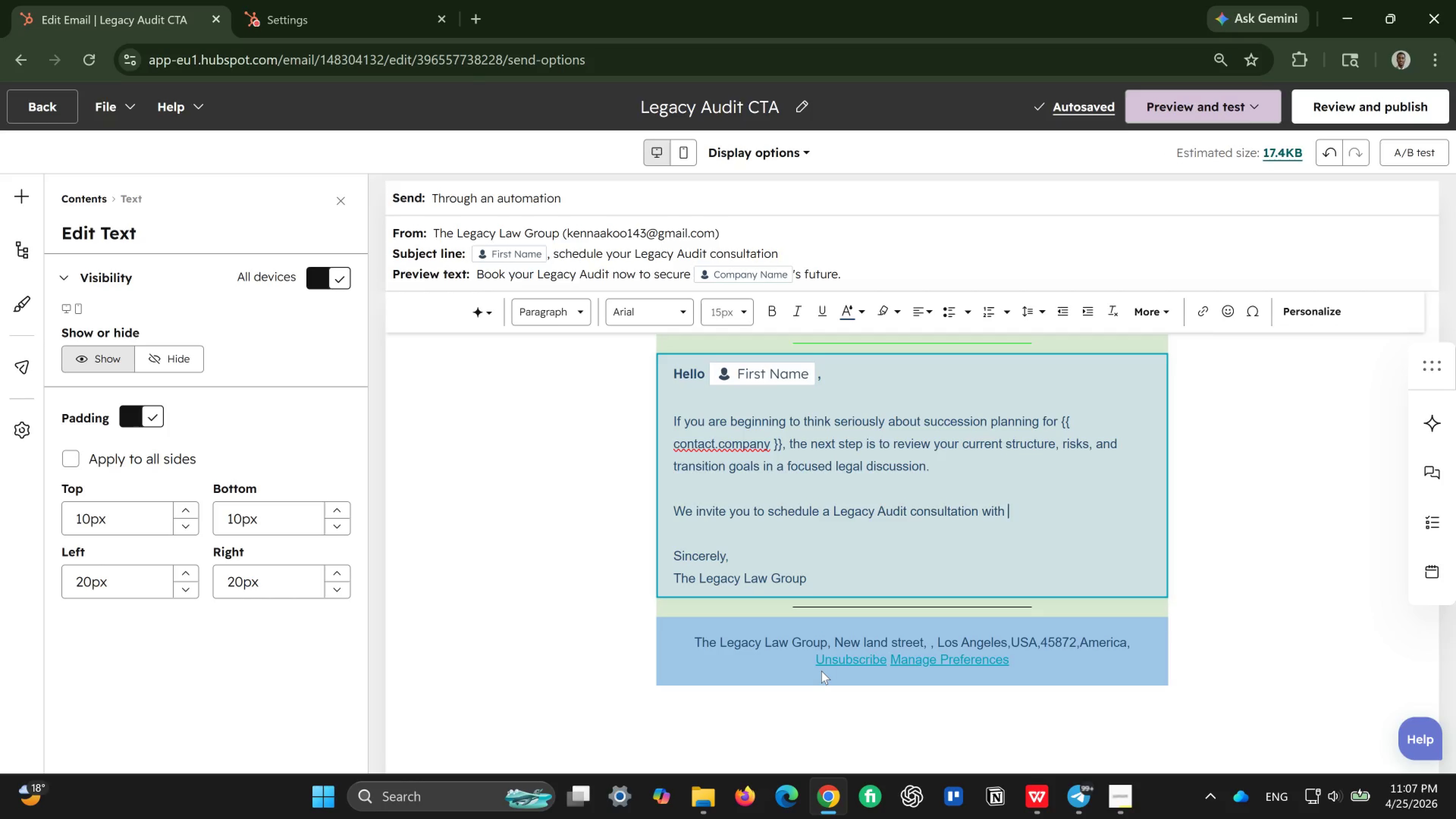 
wait(6.15)
 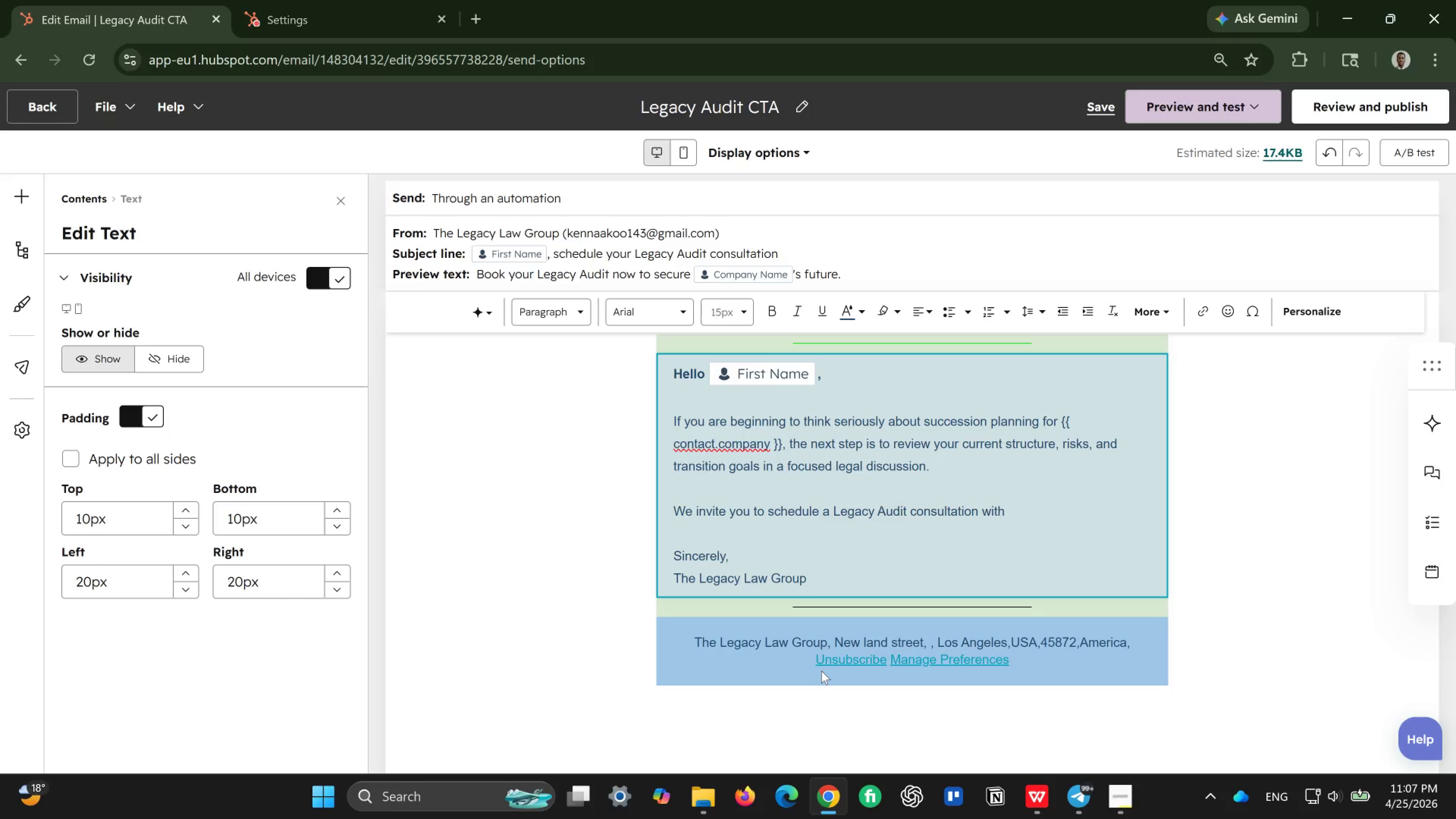 
type(The Legacy Law Group)
 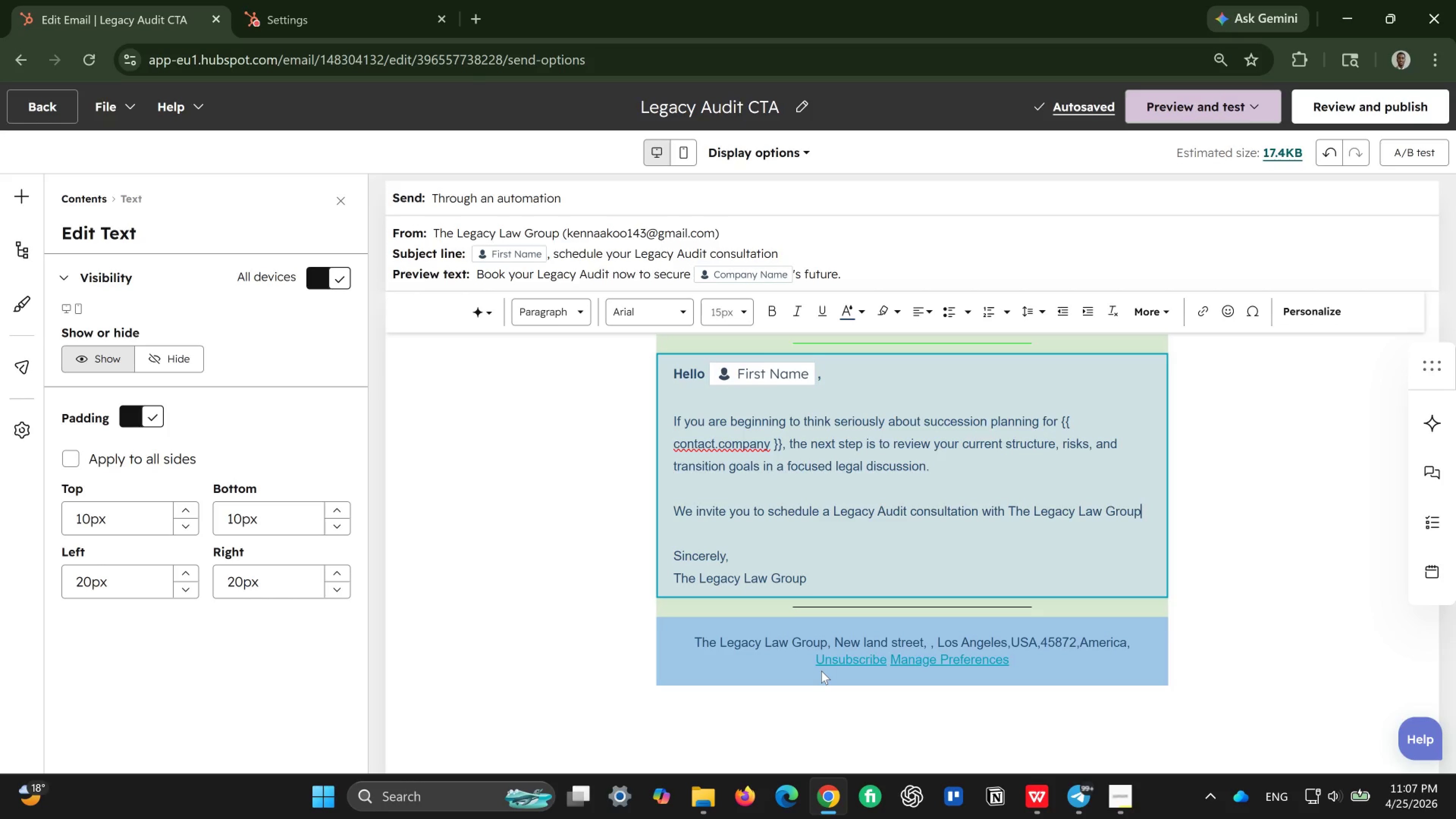 
key(Period)
 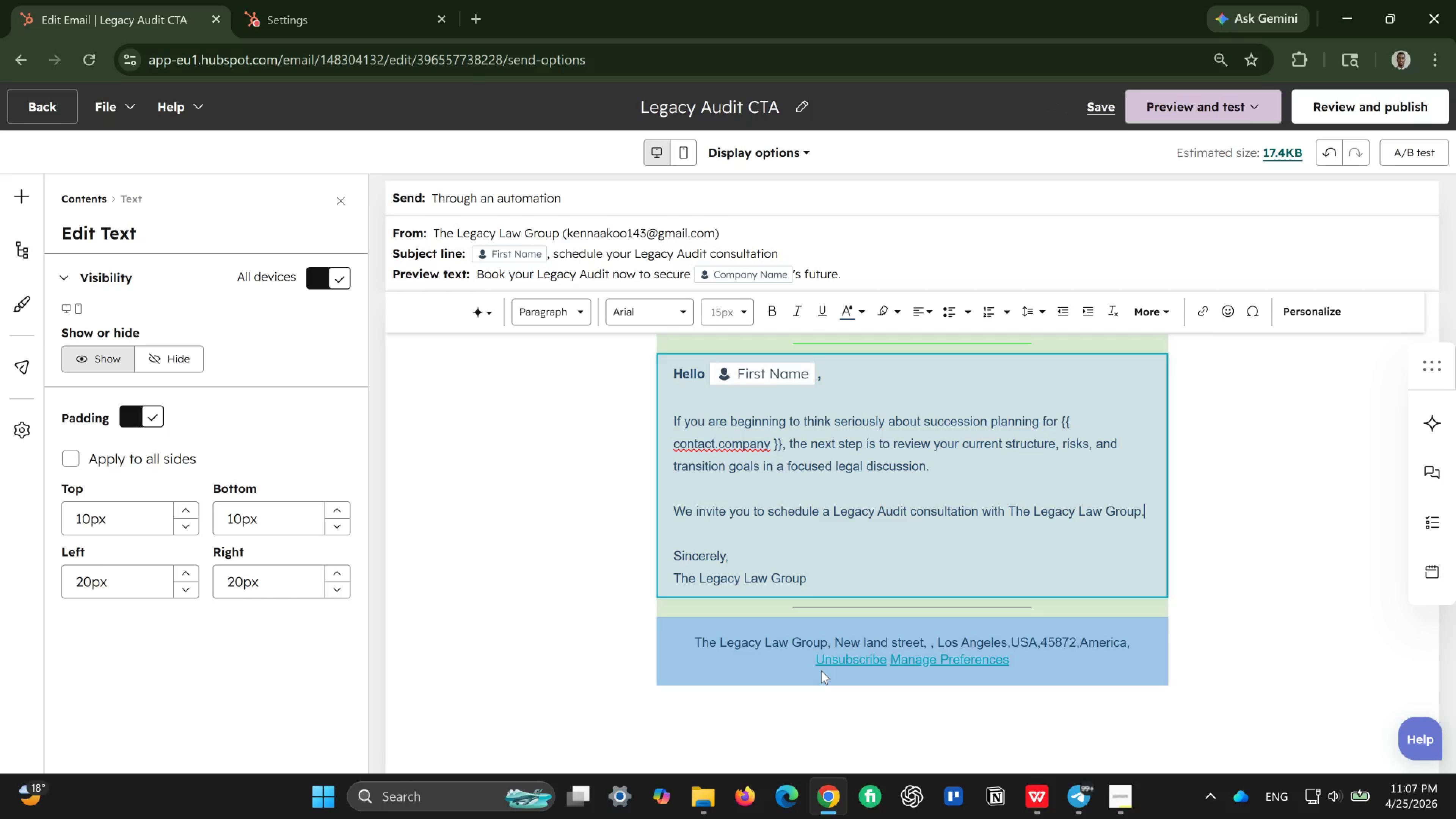 
key(Enter)
 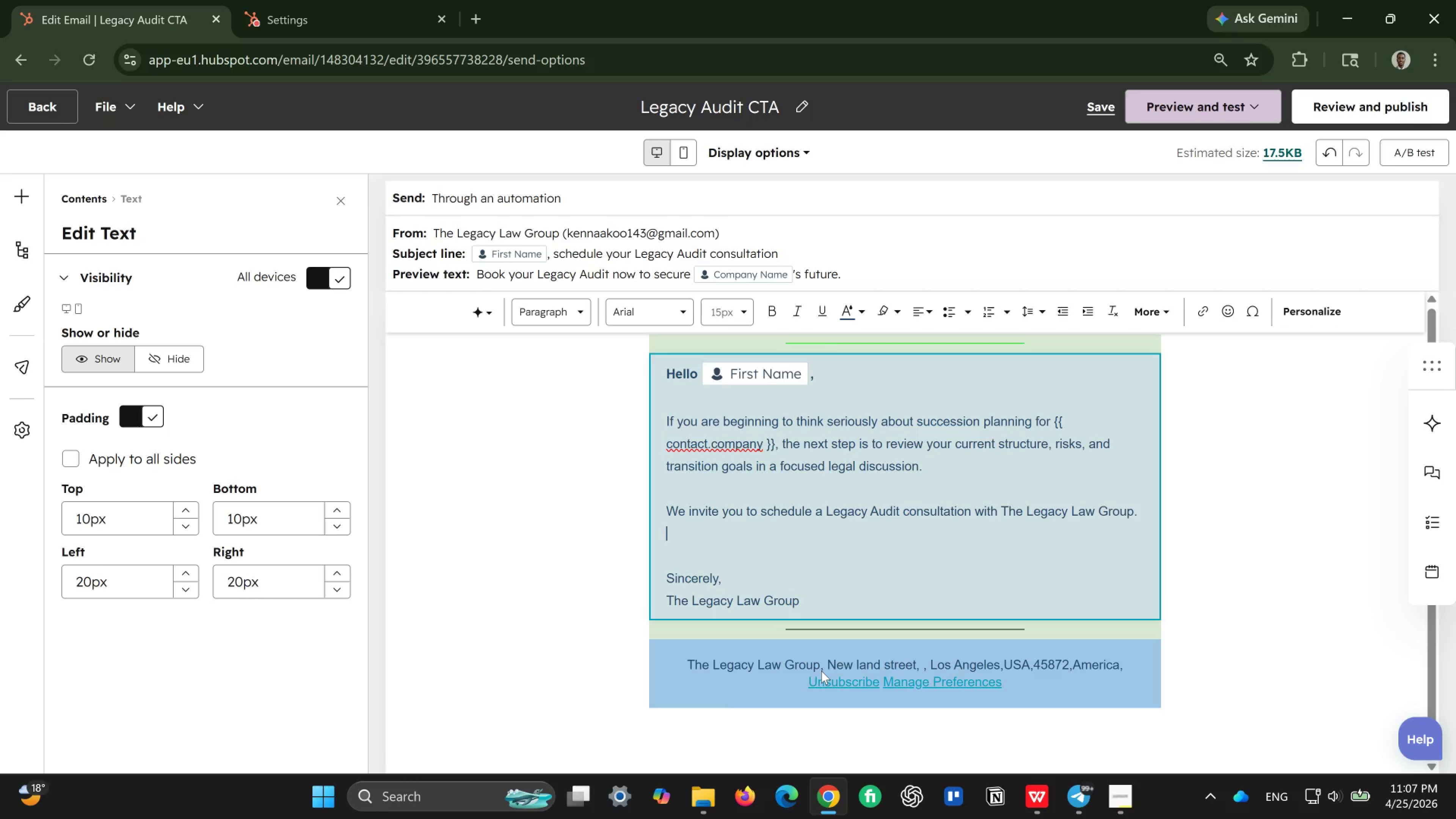 
key(Enter)
 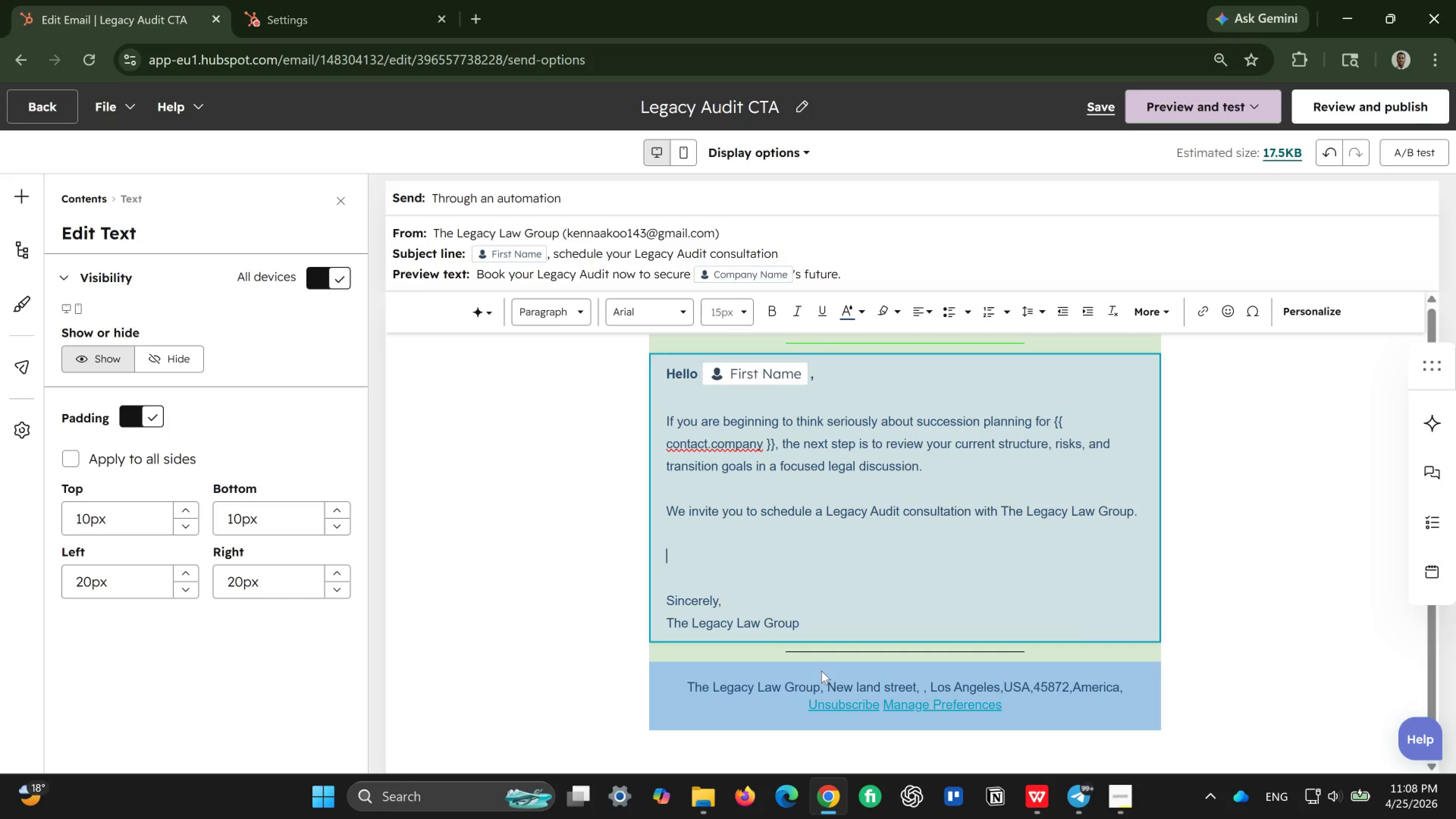 
type(This consultation is designed to help identify:)
 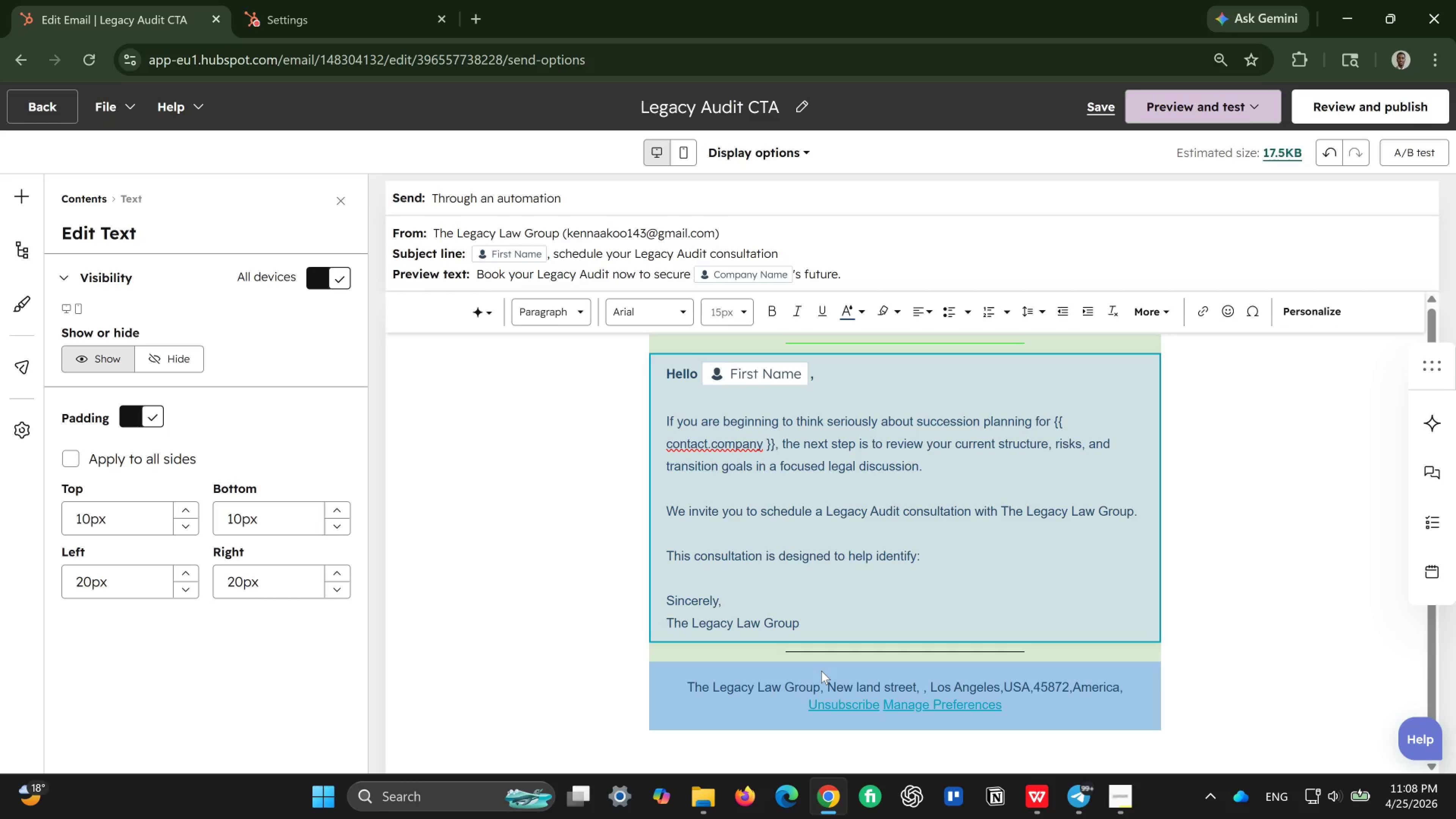 
key(Enter)
 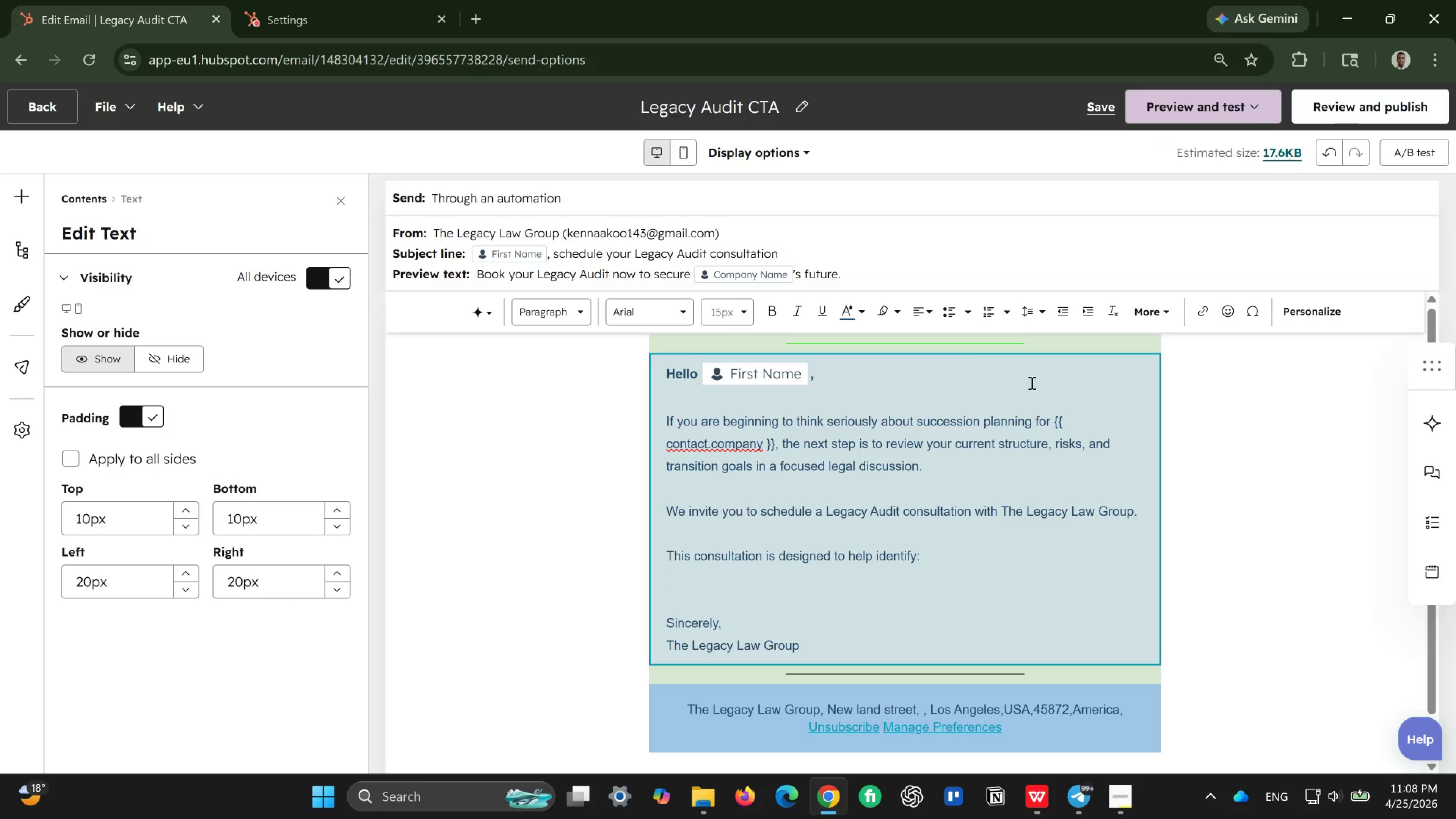 
mouse_move([957, 317])
 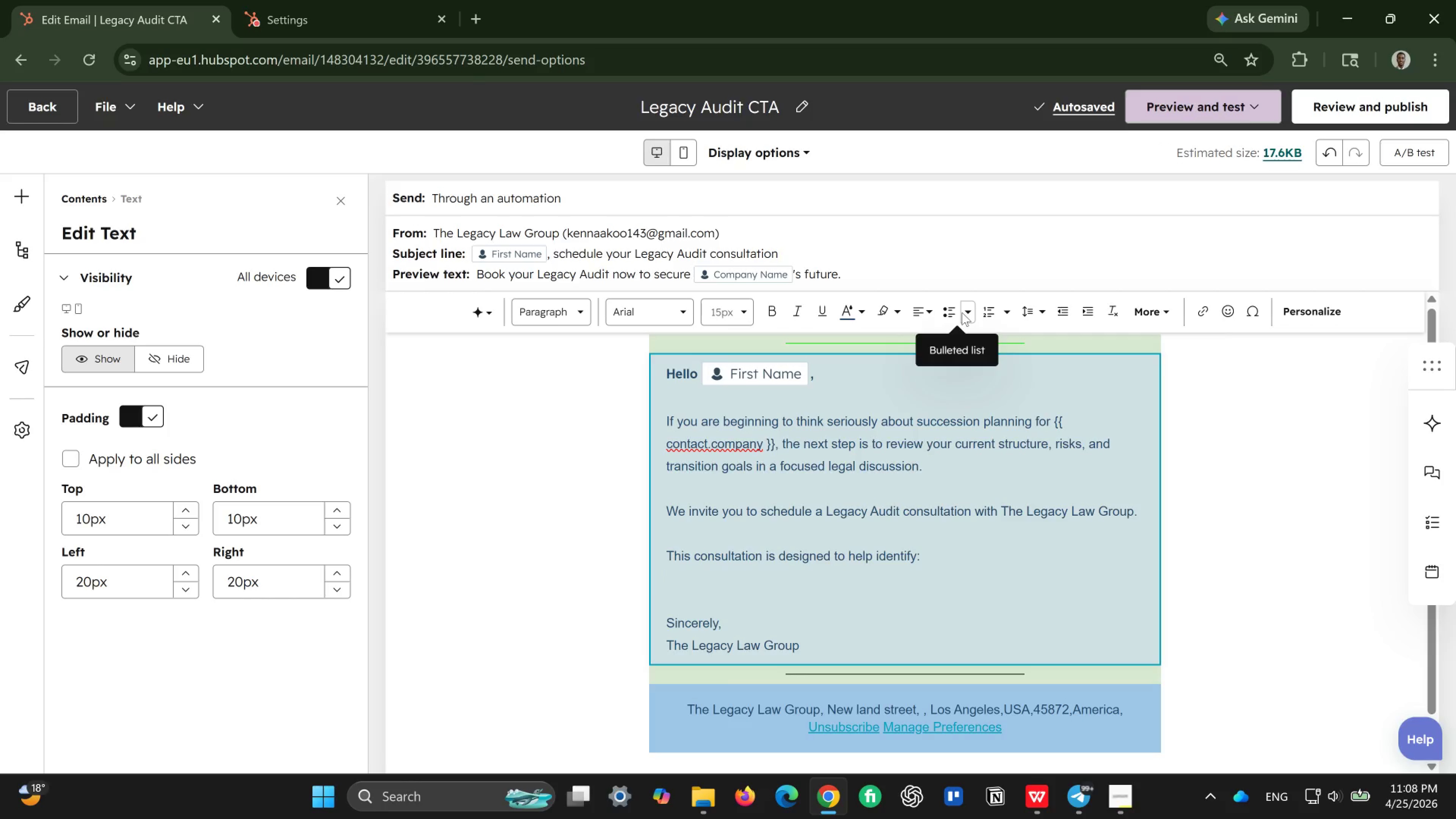 
left_click([962, 312])
 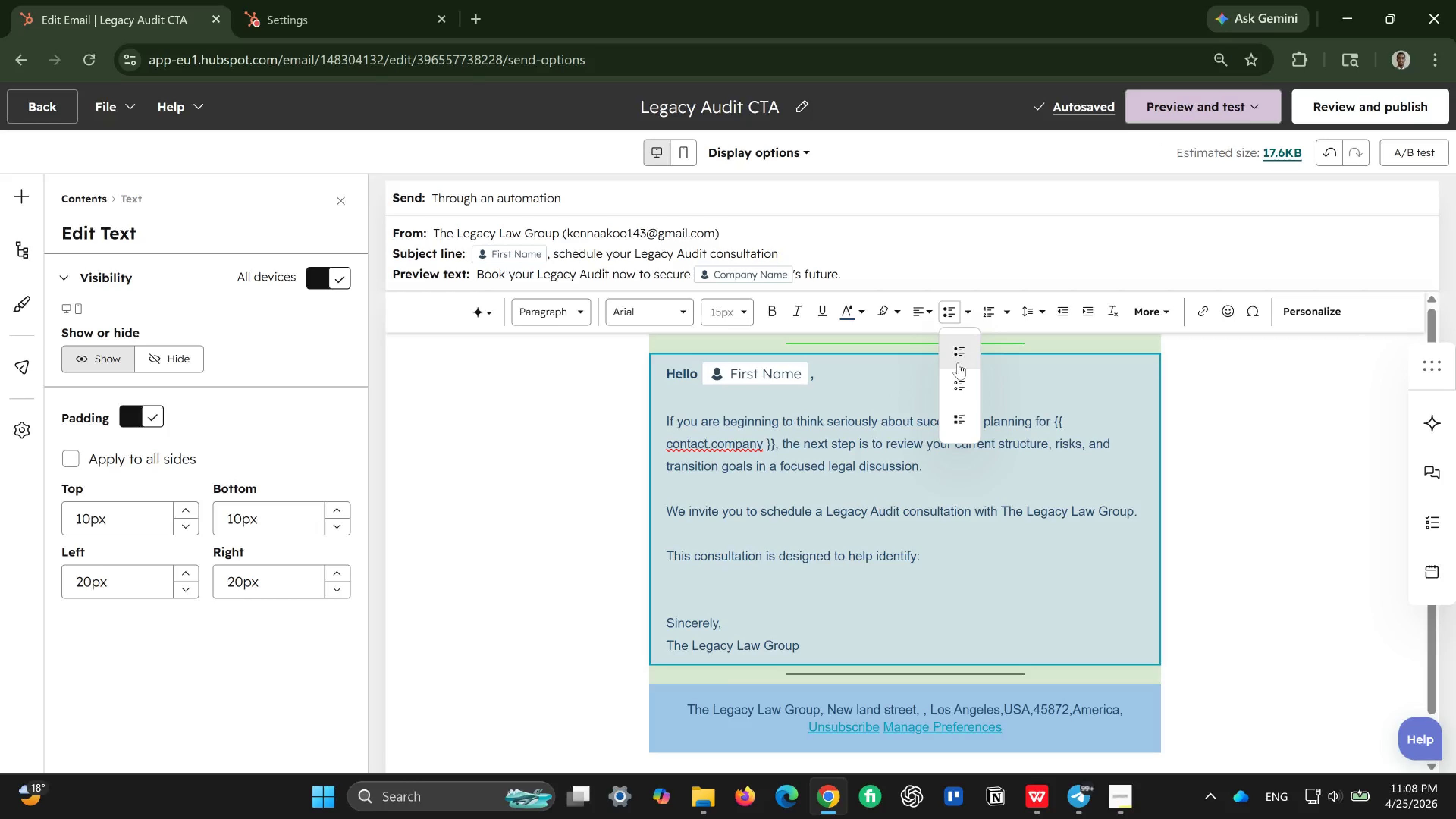 
left_click([959, 352])
 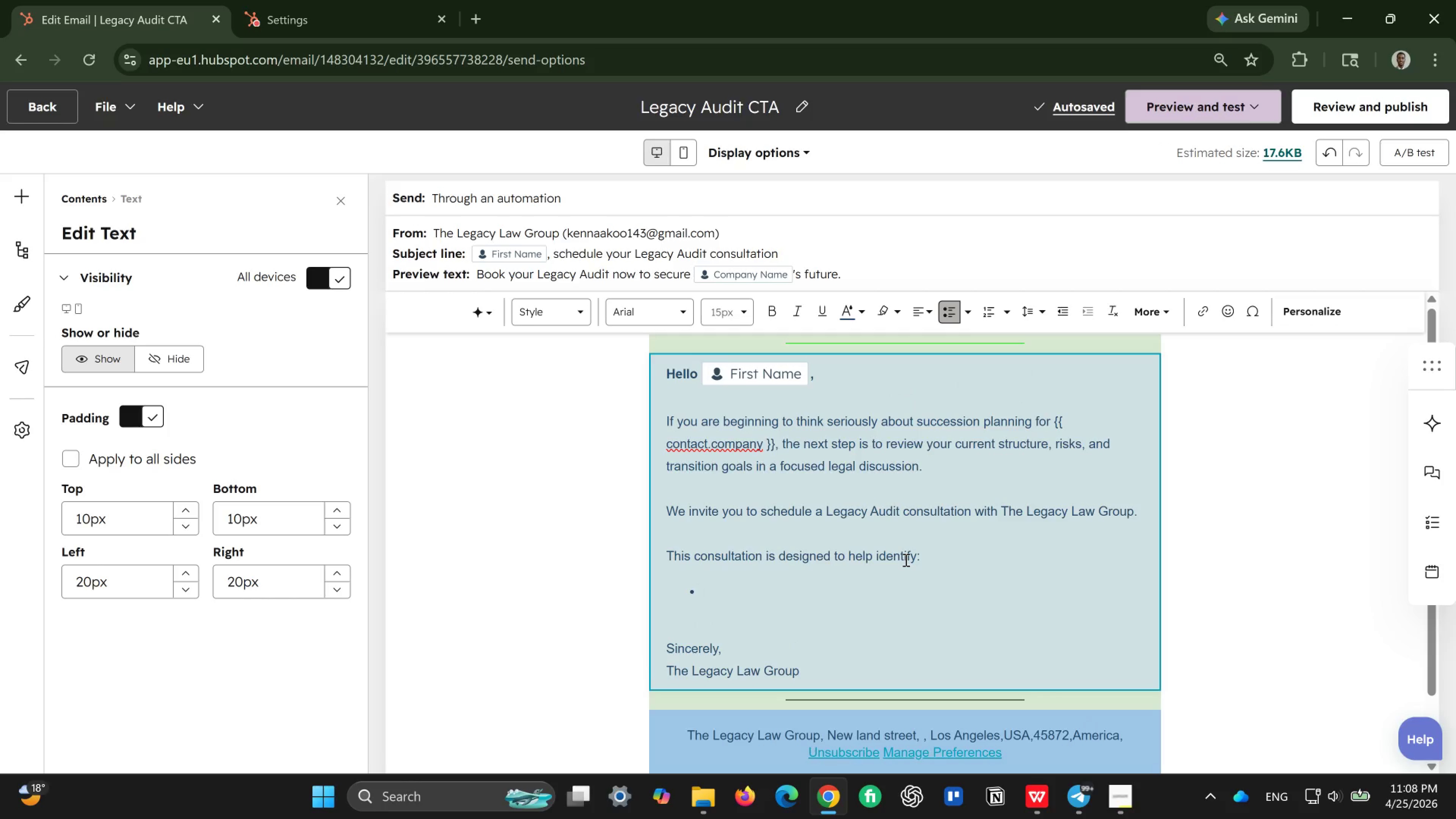 
wait(5.29)
 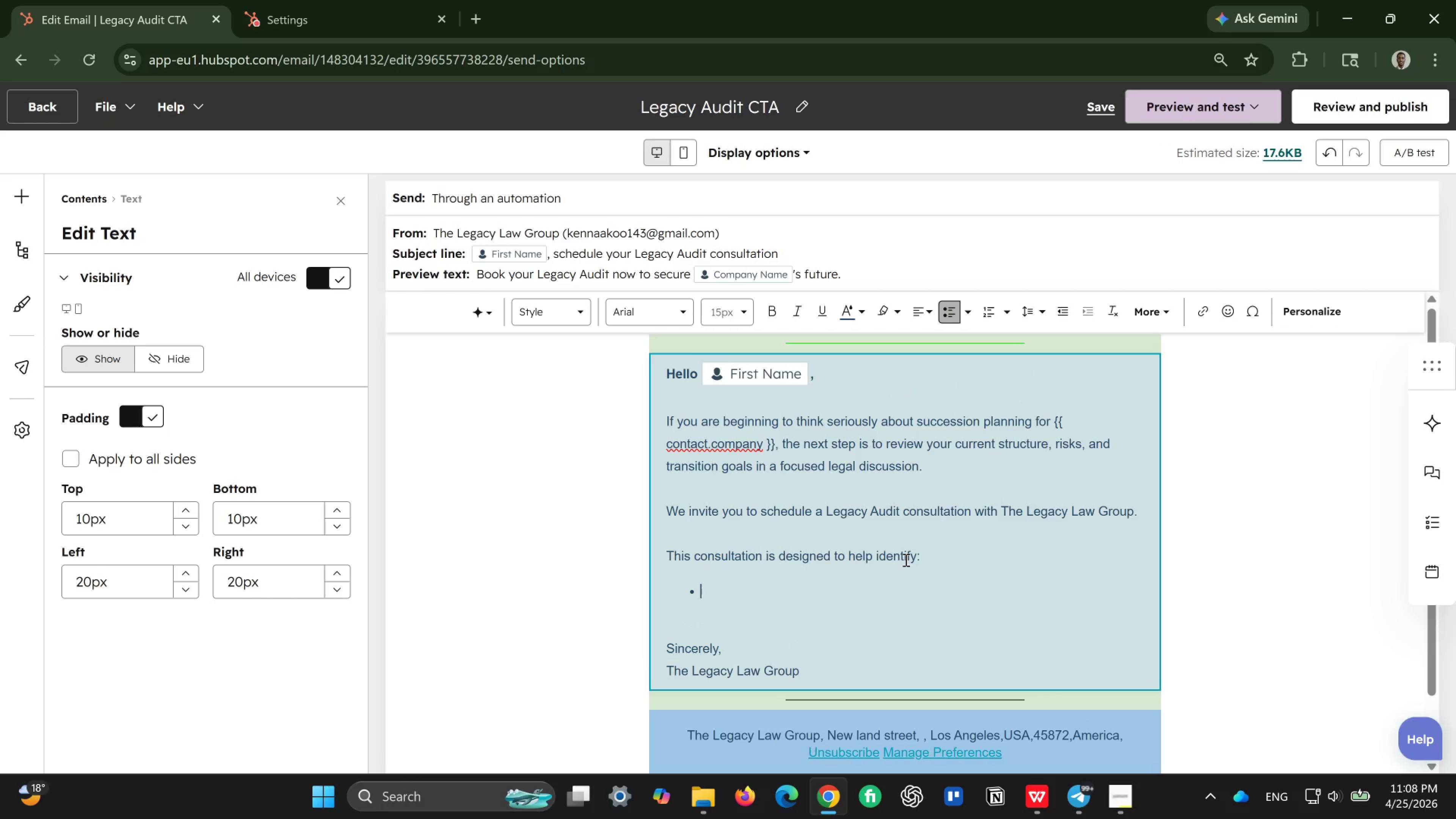 
type(Sus)
key(Backspace)
type(ccession pln)
key(Backspace)
type(anning gaps)
 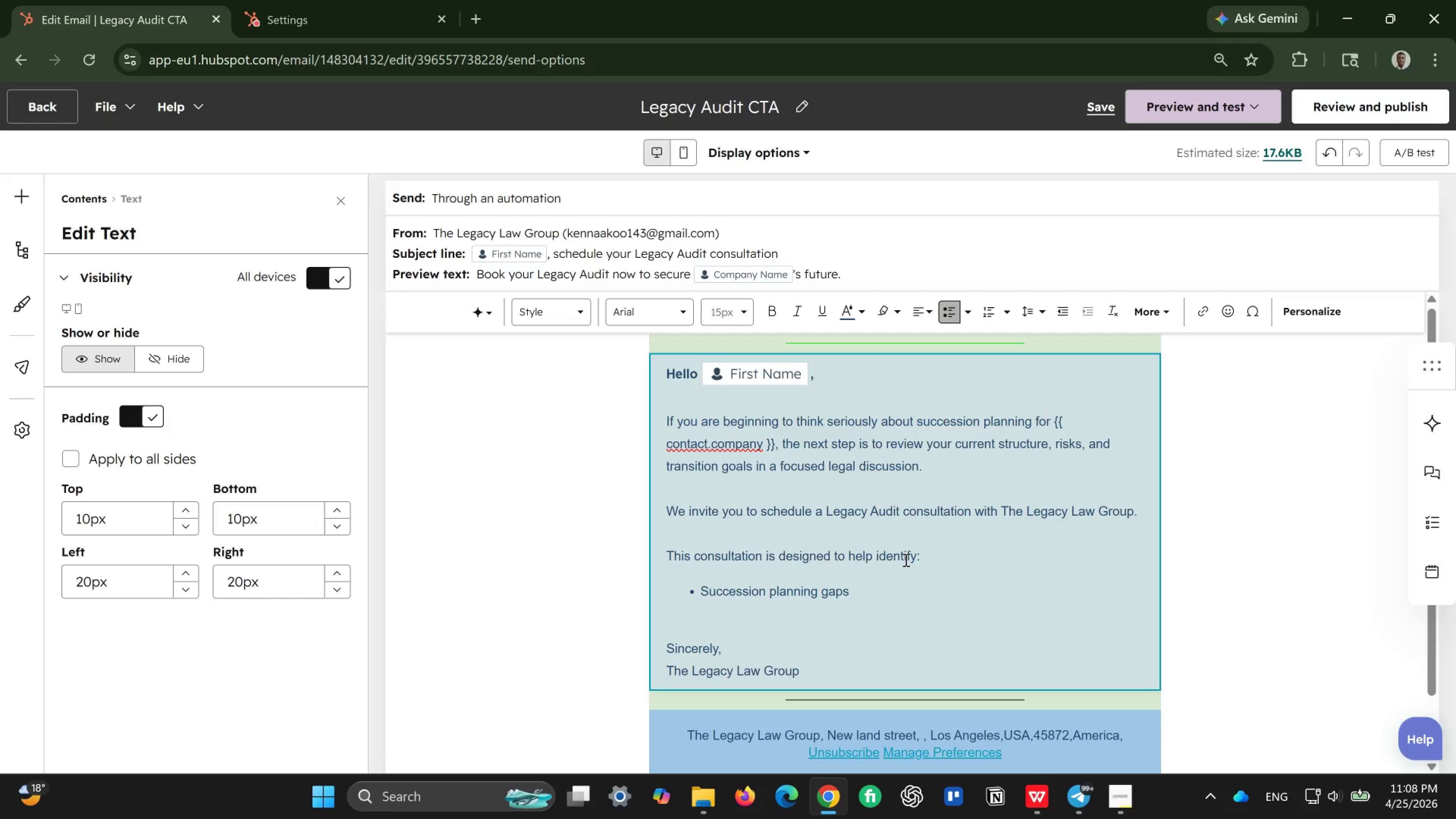 
key(Enter)
 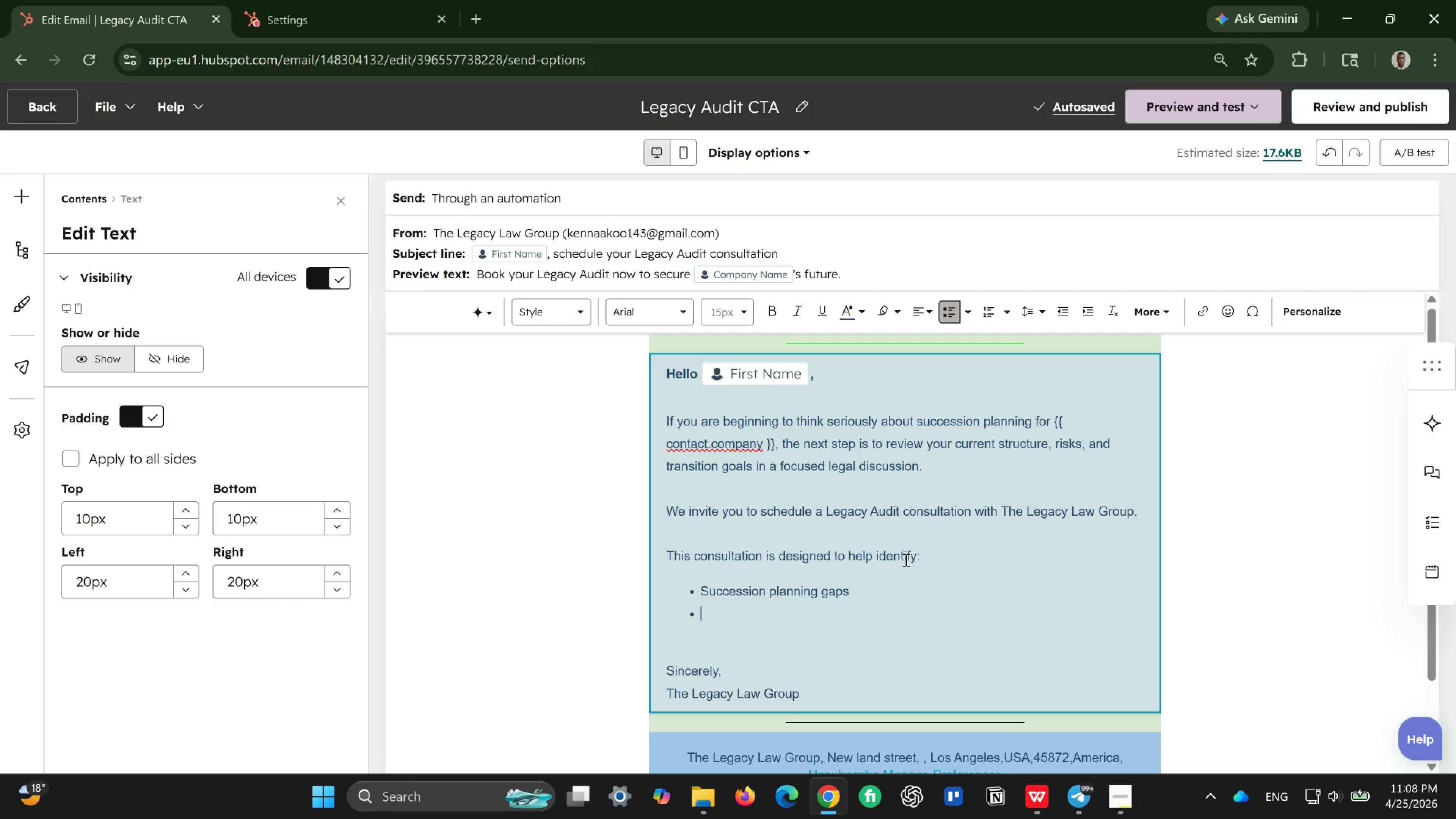 
wait(5.94)
 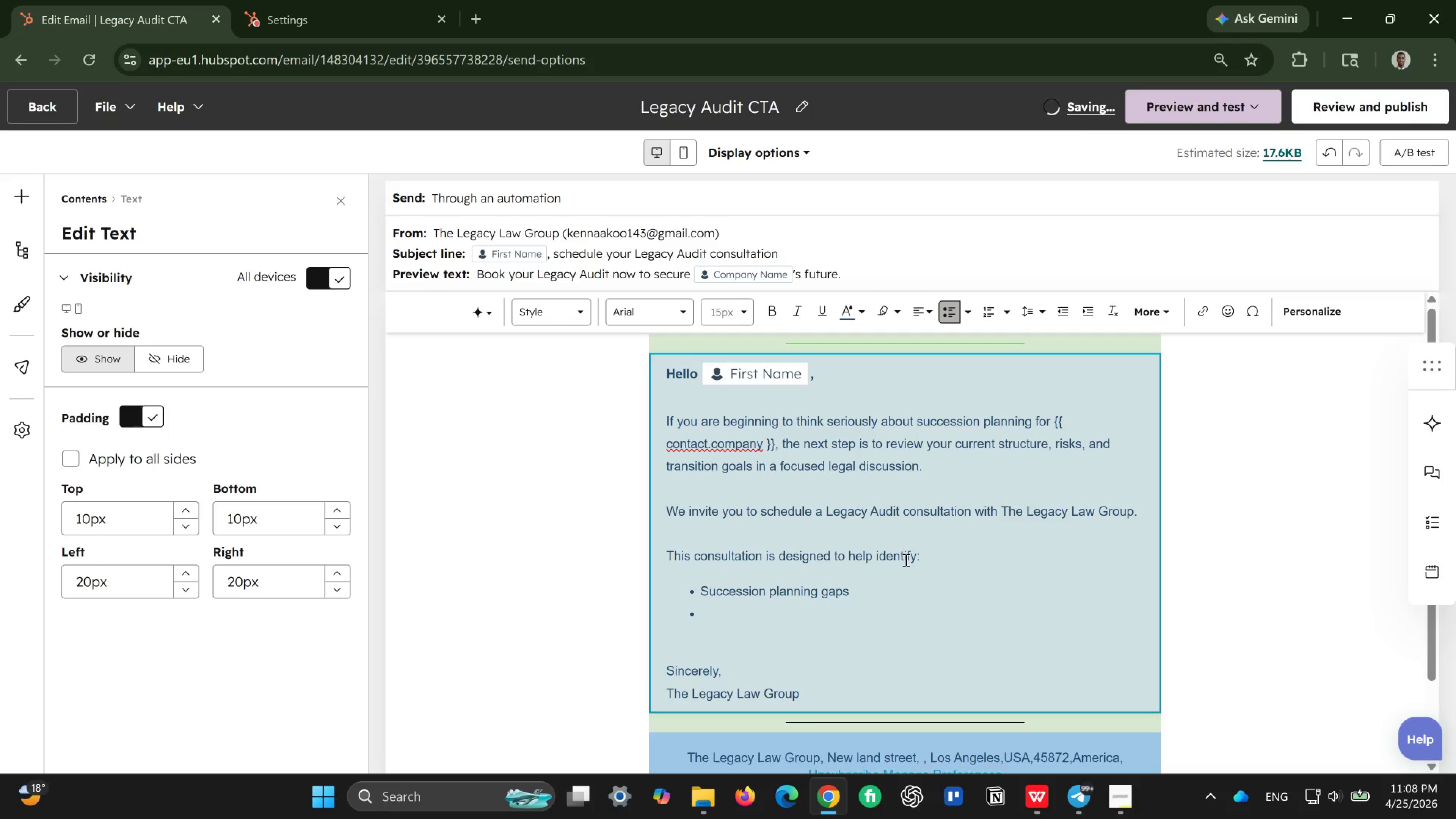 
type(Ownw)
key(Backspace)
type(ersho)
key(Backspace)
type(ip risks)
 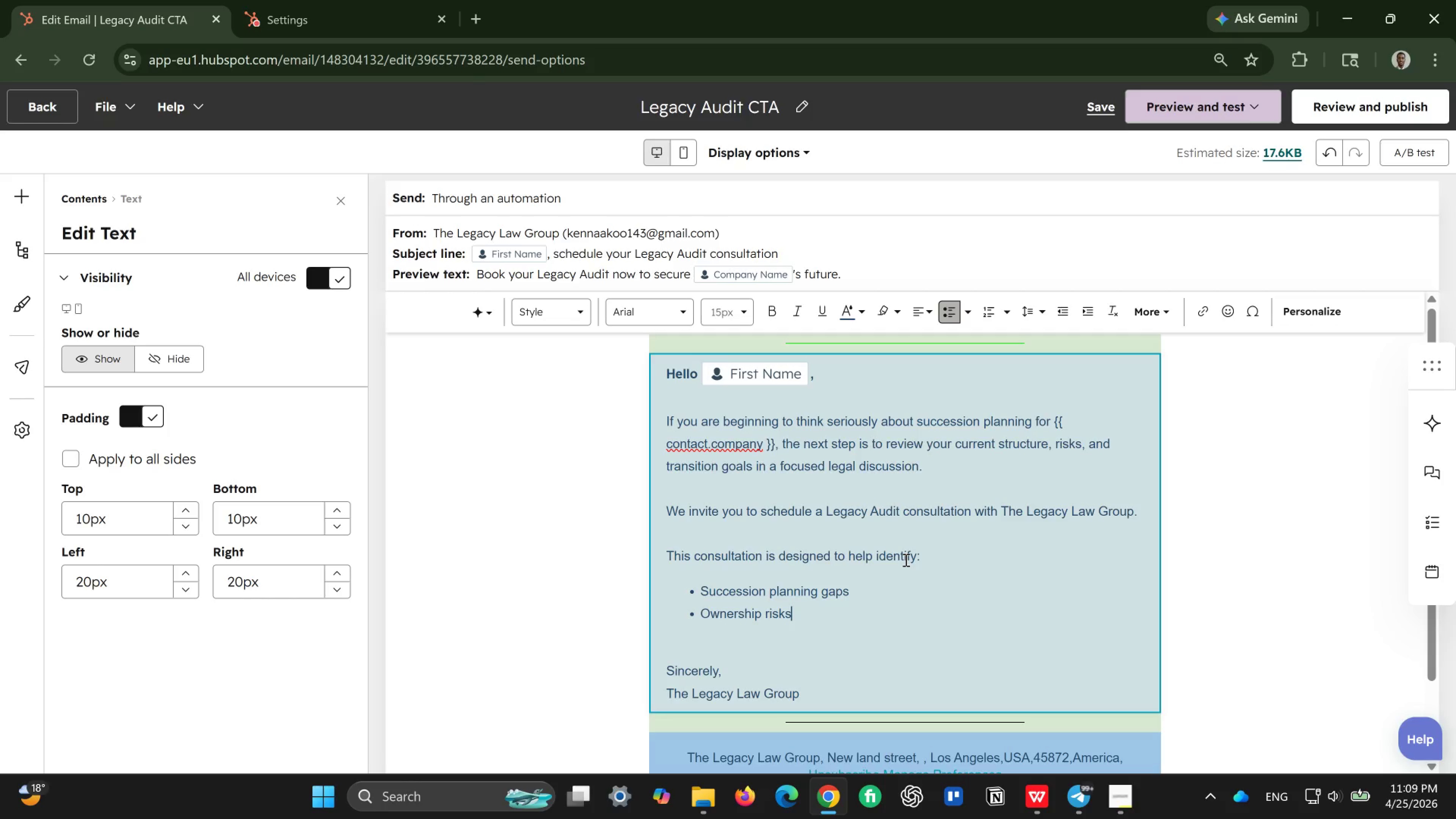 
key(Enter)
 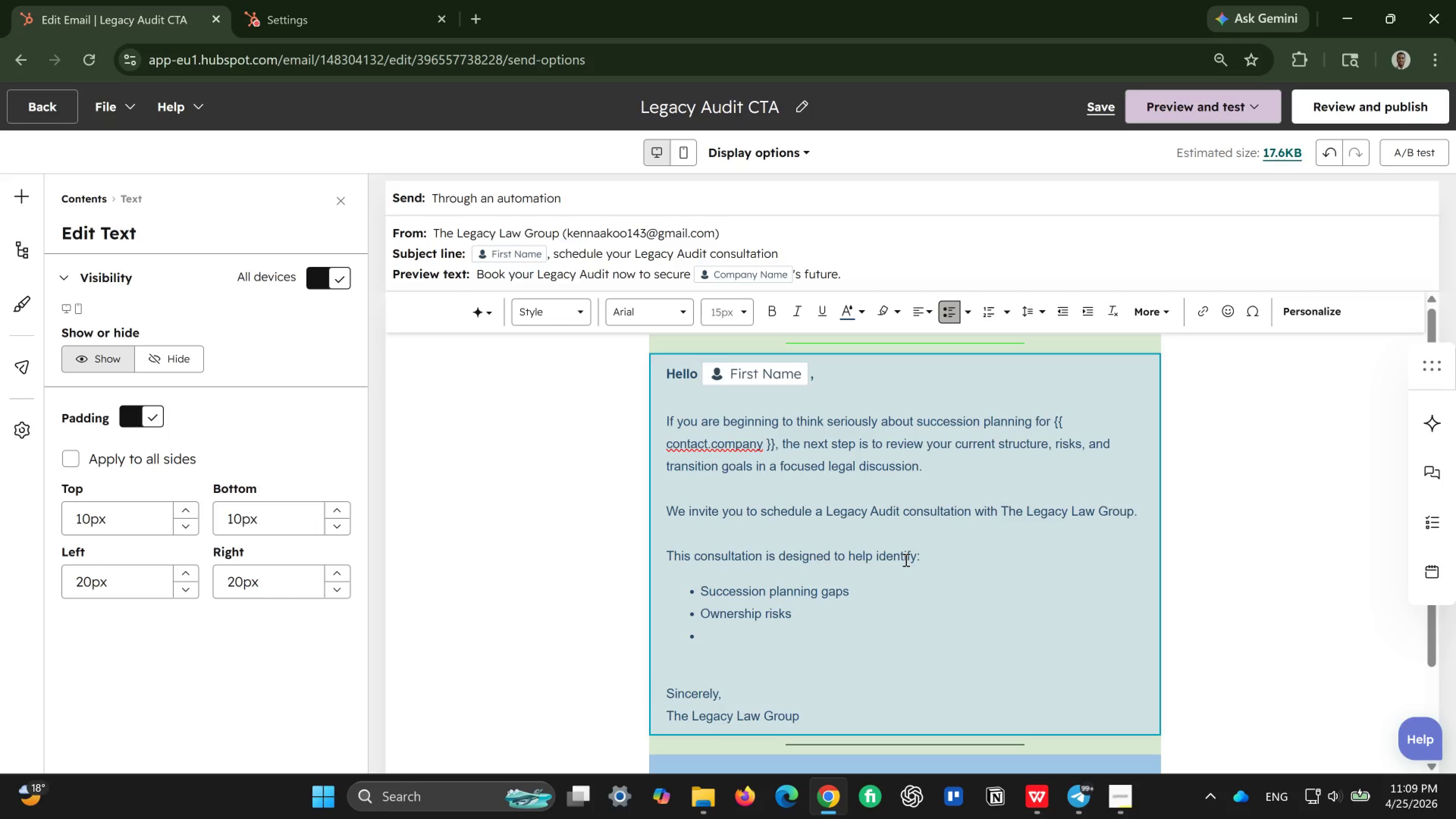 
type(Task)
key(Backspace)
key(Backspace)
type(x-sensitive )
 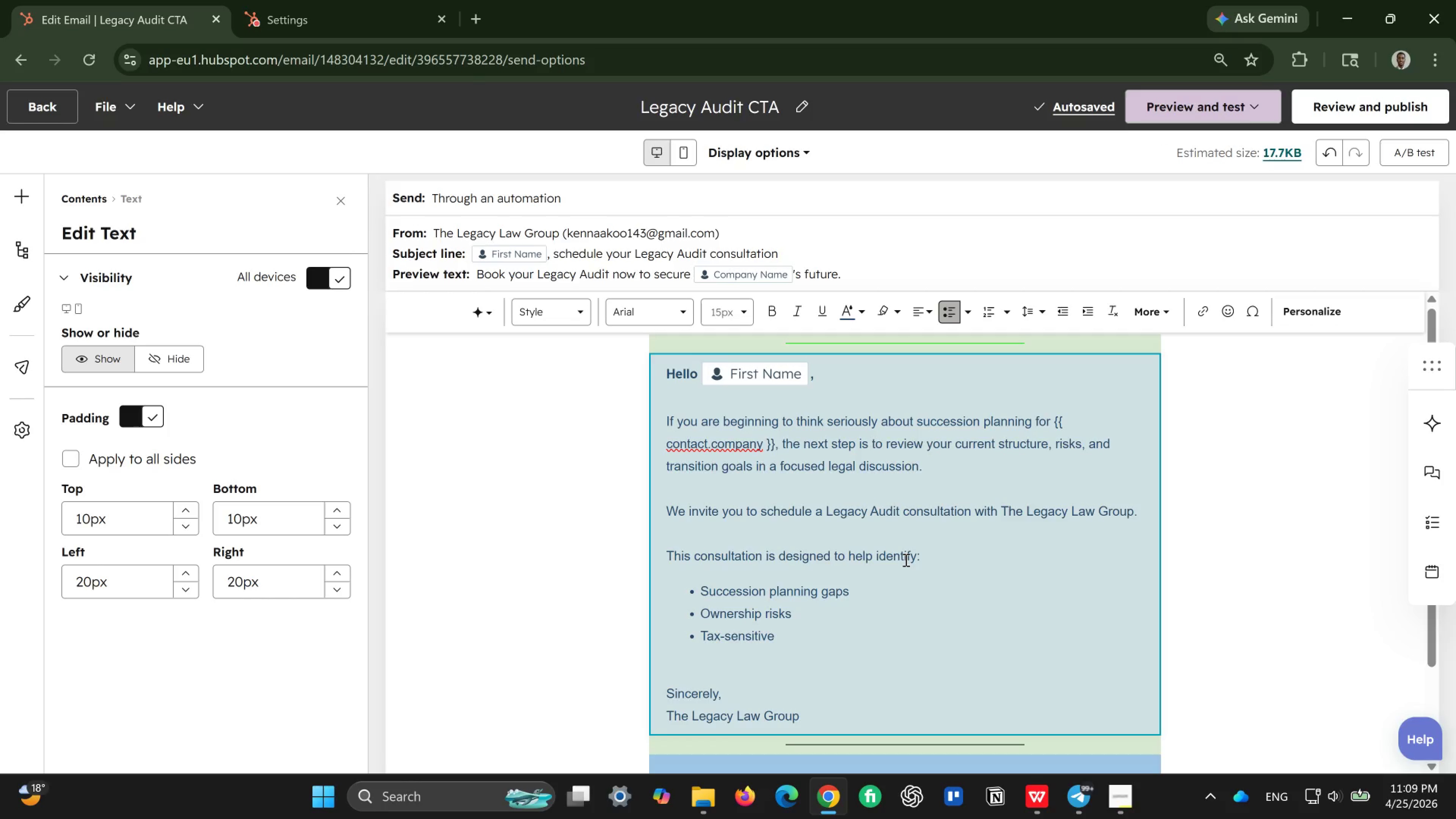 
type(plani)
key(Backspace)
key(Backspace)
type(m)
key(Backspace)
type(nning concerns)
 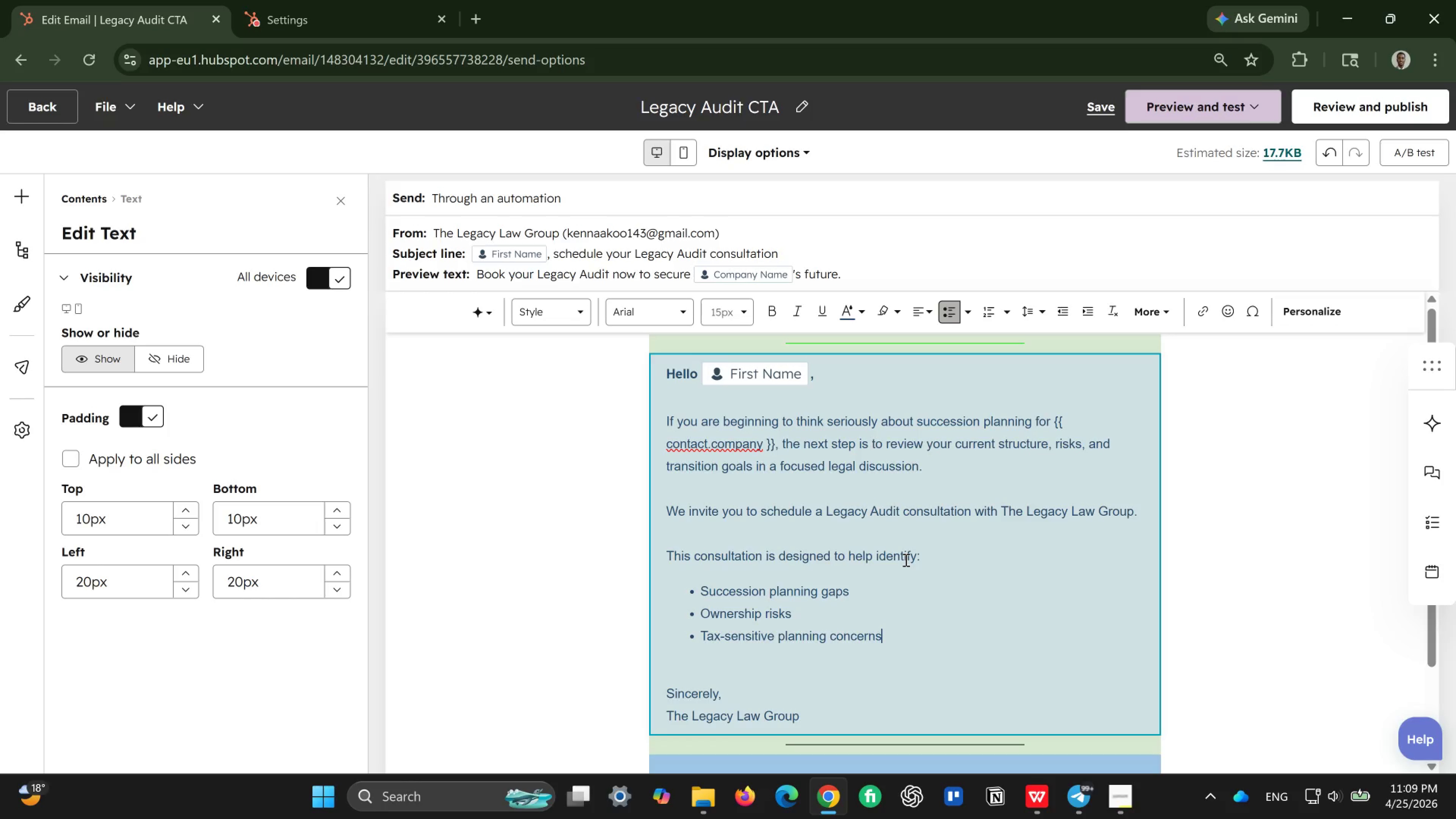 
key(Enter)
 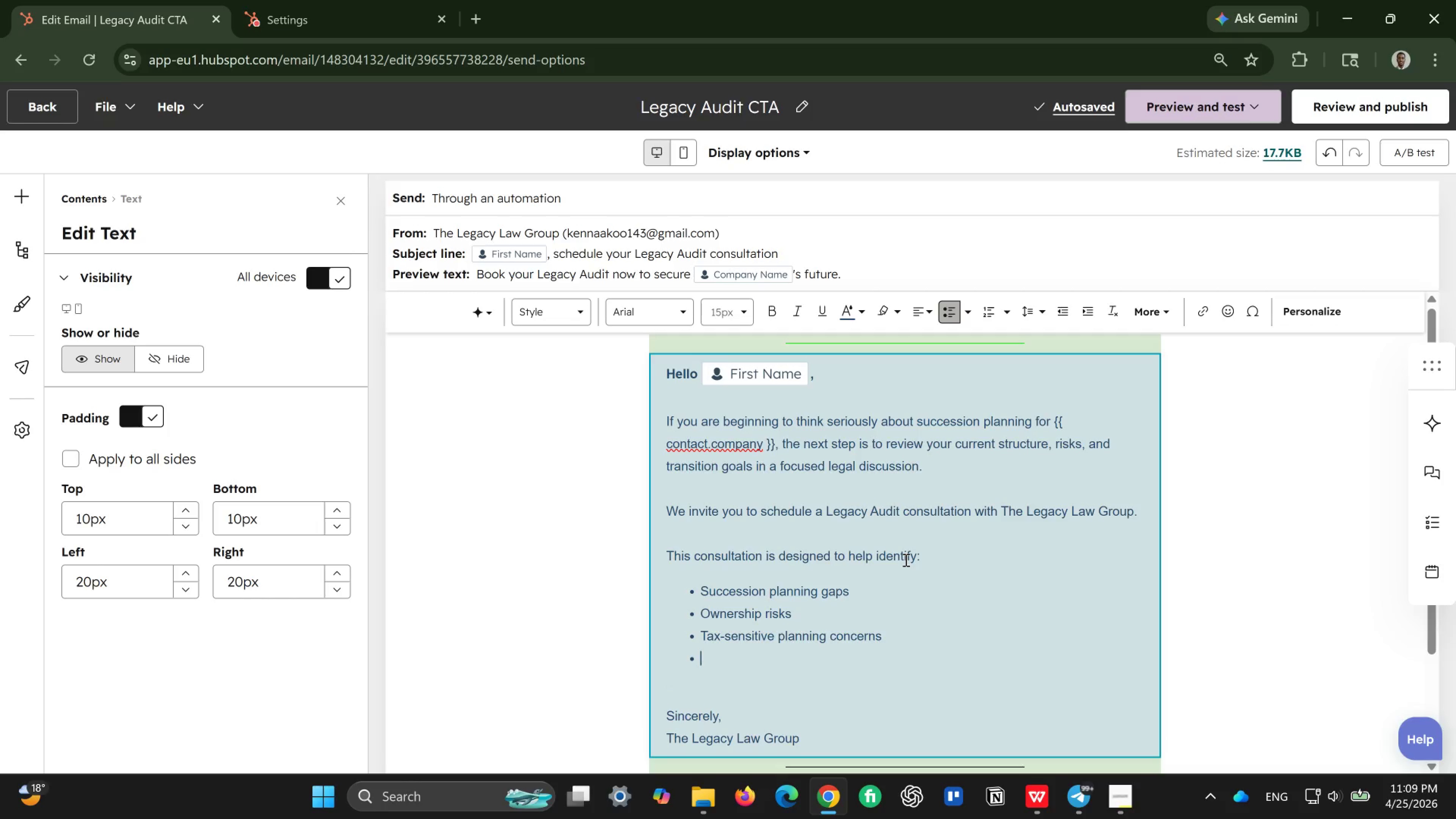 
type(Asset protection issues the)
key(Backspace)
type(at d)
key(Backspace)
type(should be addressed)
 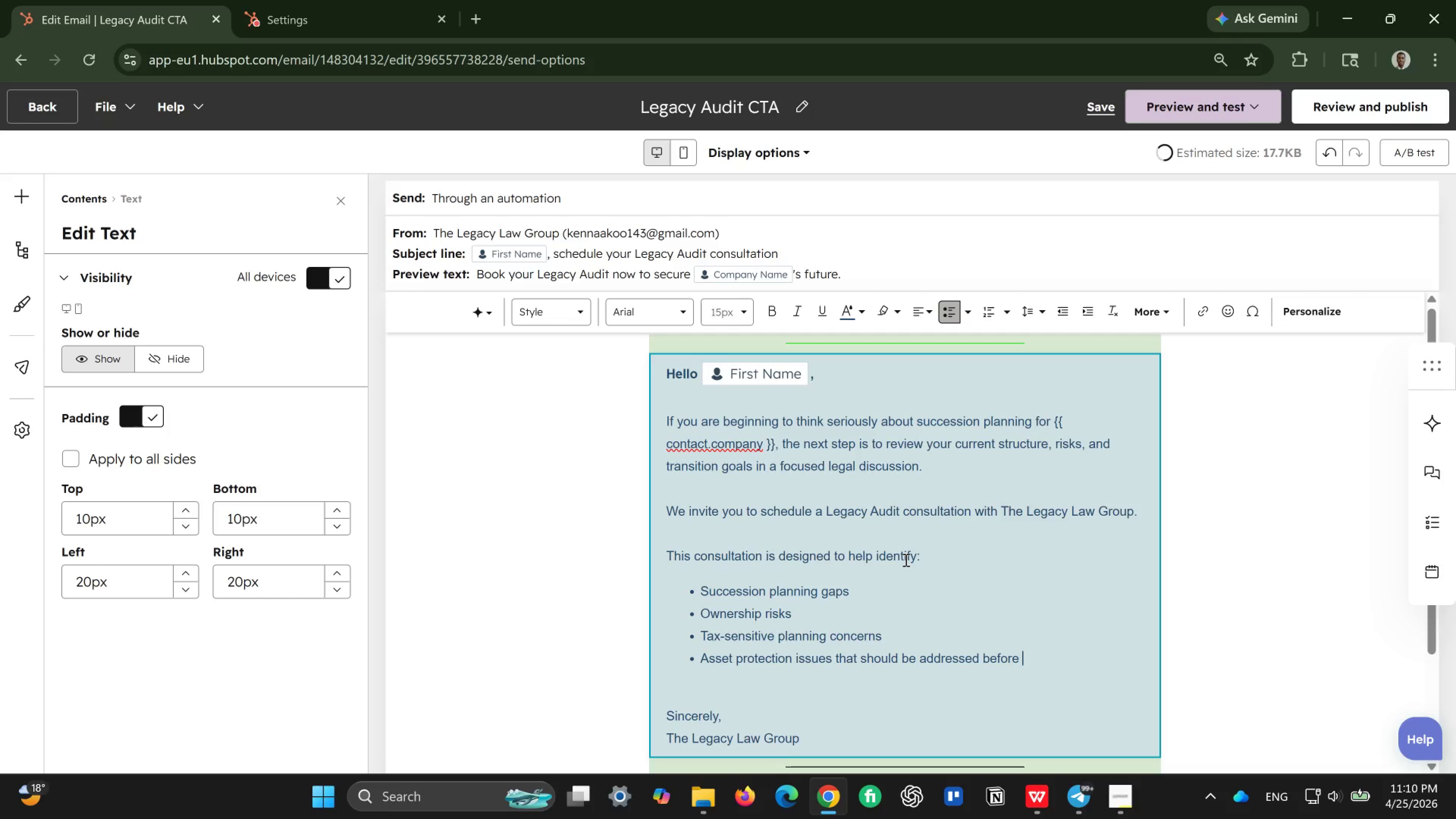 
wait(12.0)
 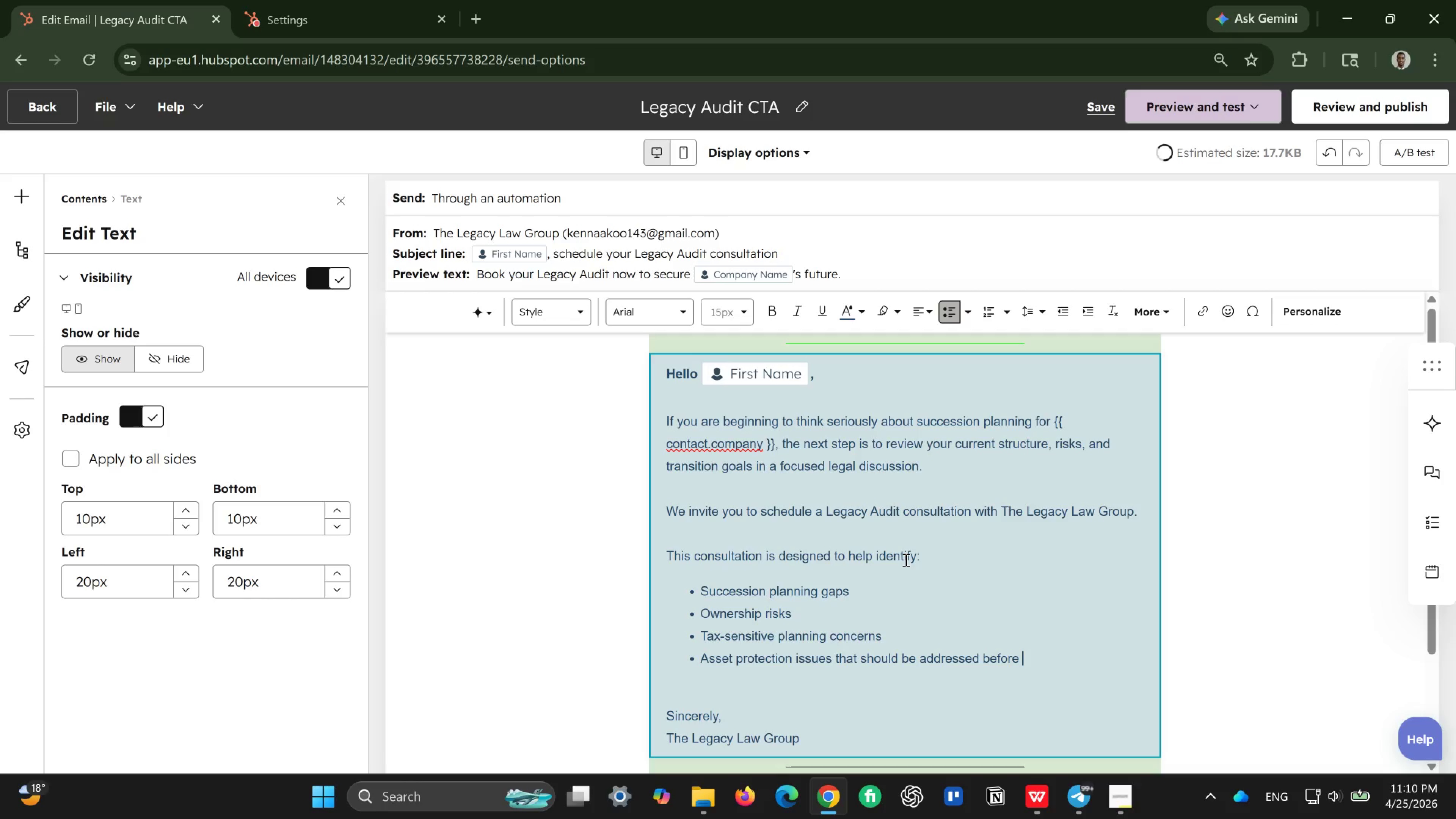 
type(e boetaost)
 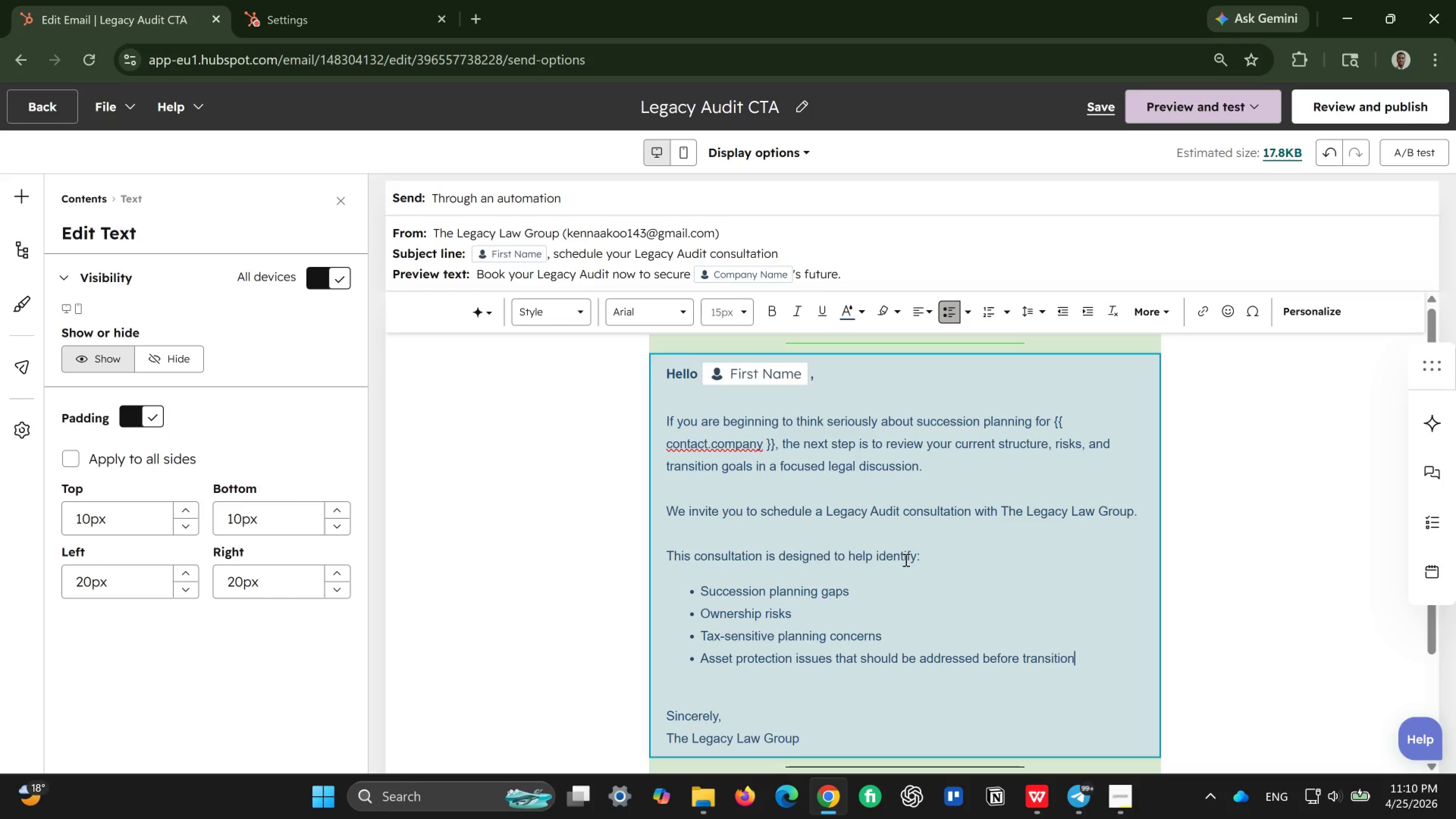 
hold_key(key=R, duration=22.07)
 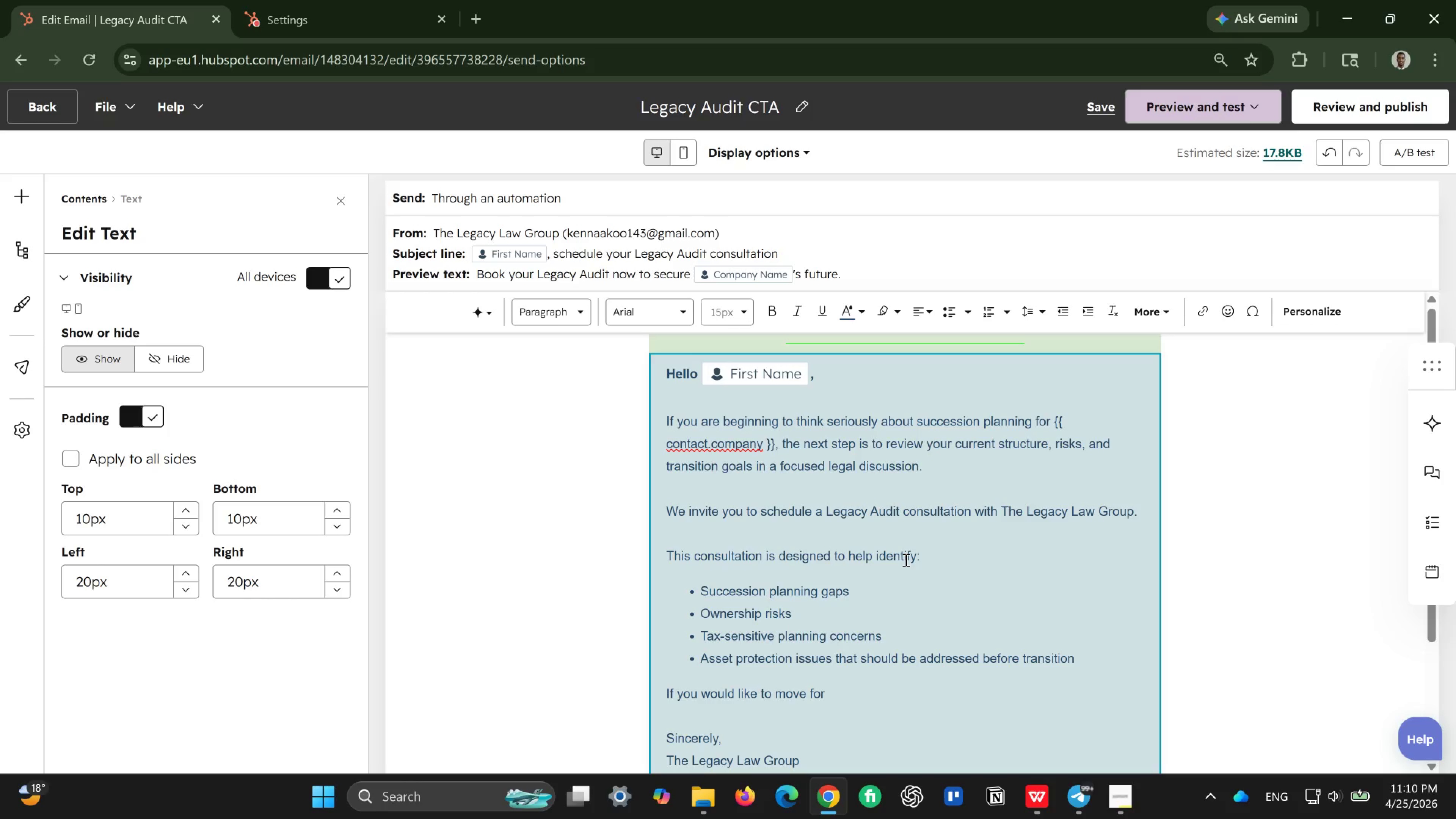 
hold_key(key=Space, duration=7.32)
 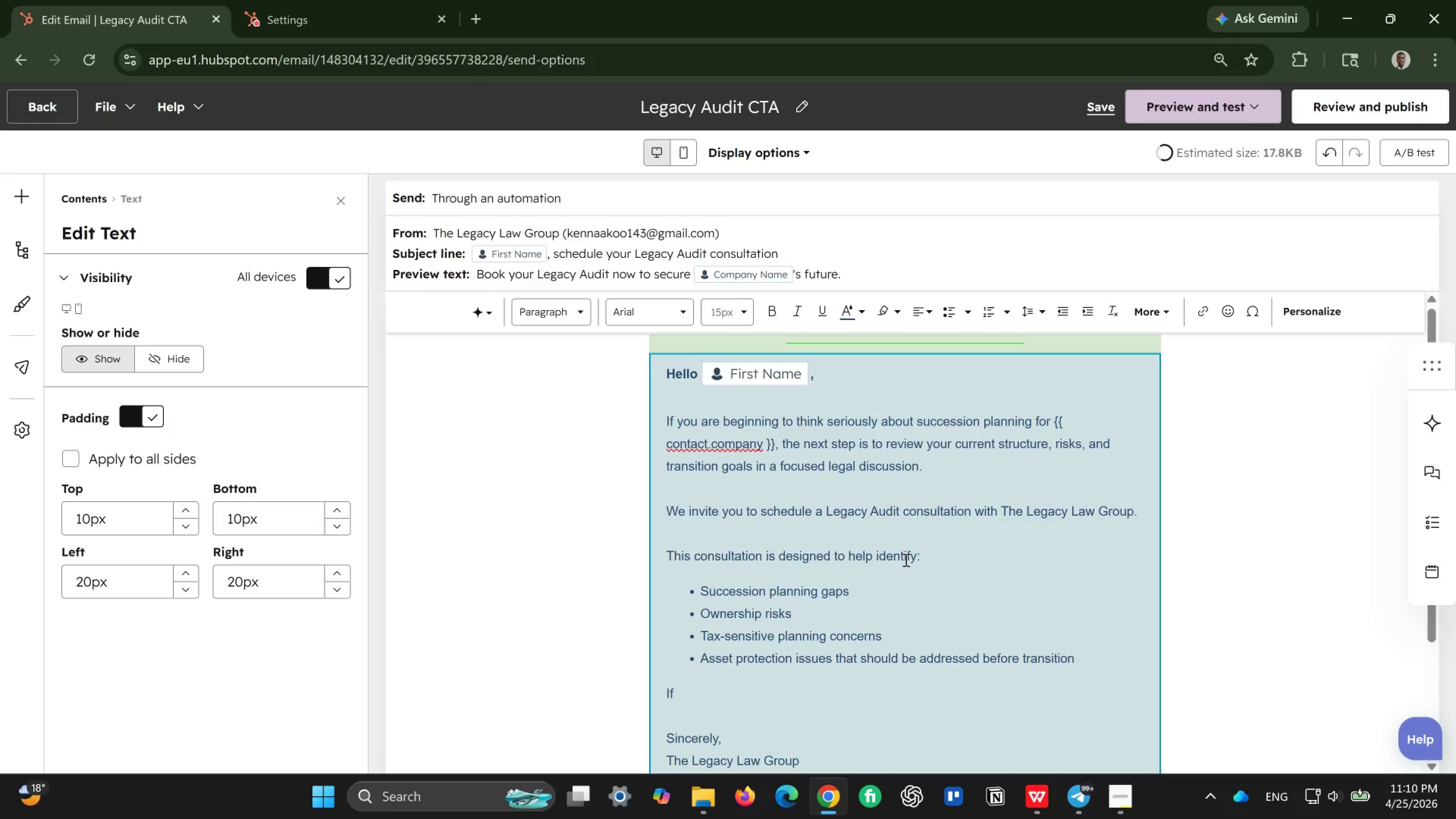 
hold_key(key=F, duration=7.07)
 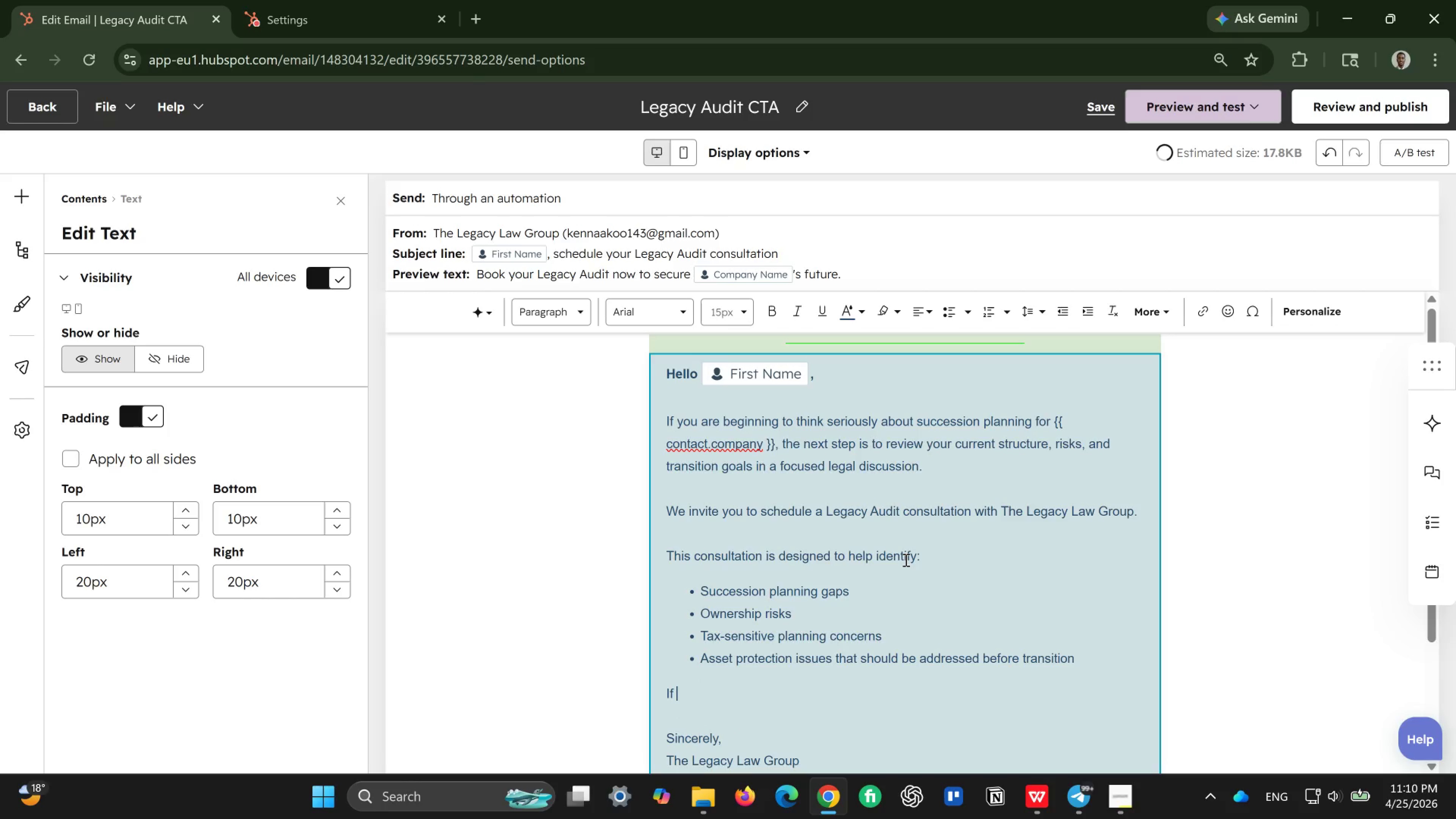 
hold_key(key=I, duration=6.14)
 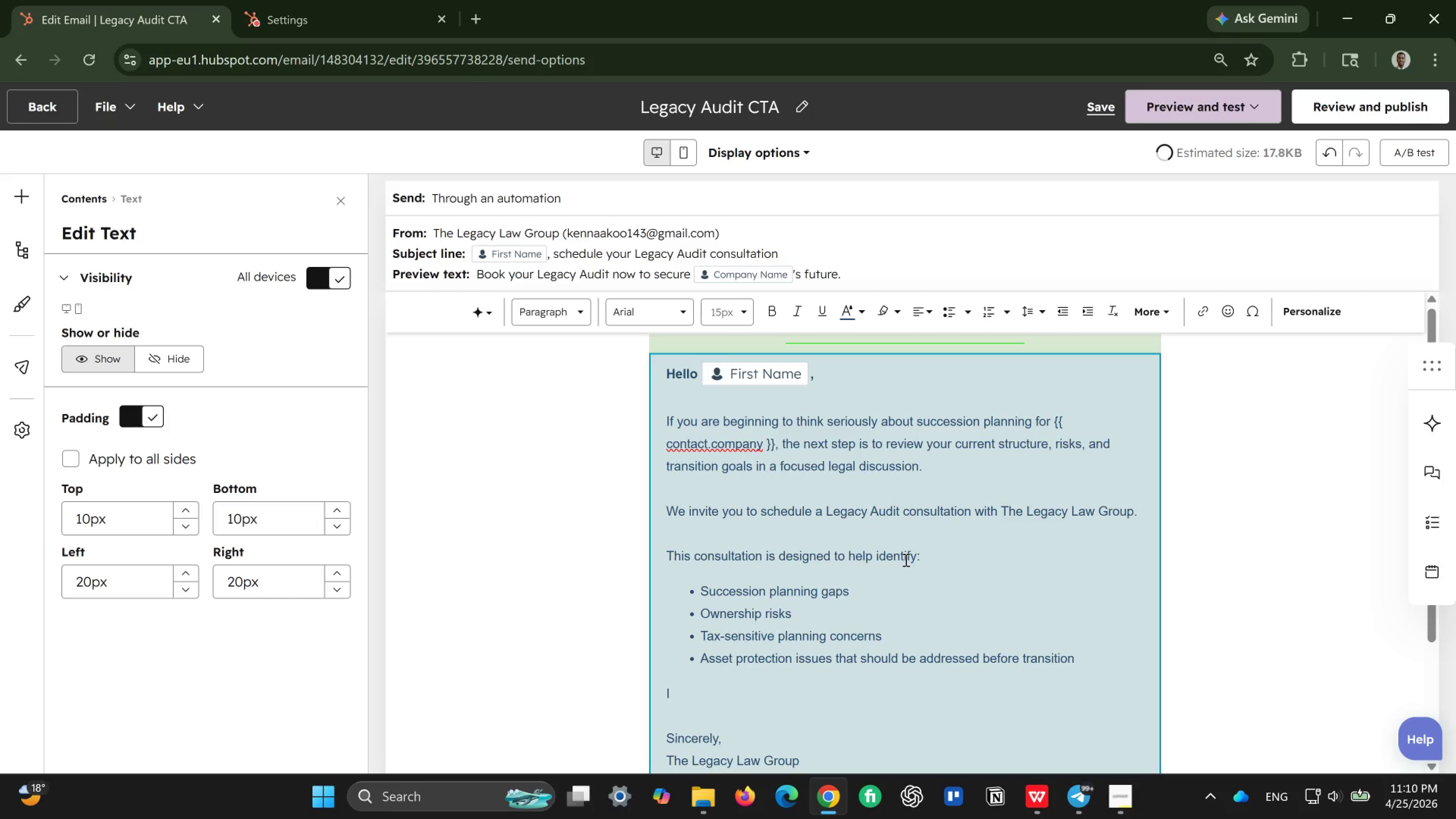 
key(Enter)
 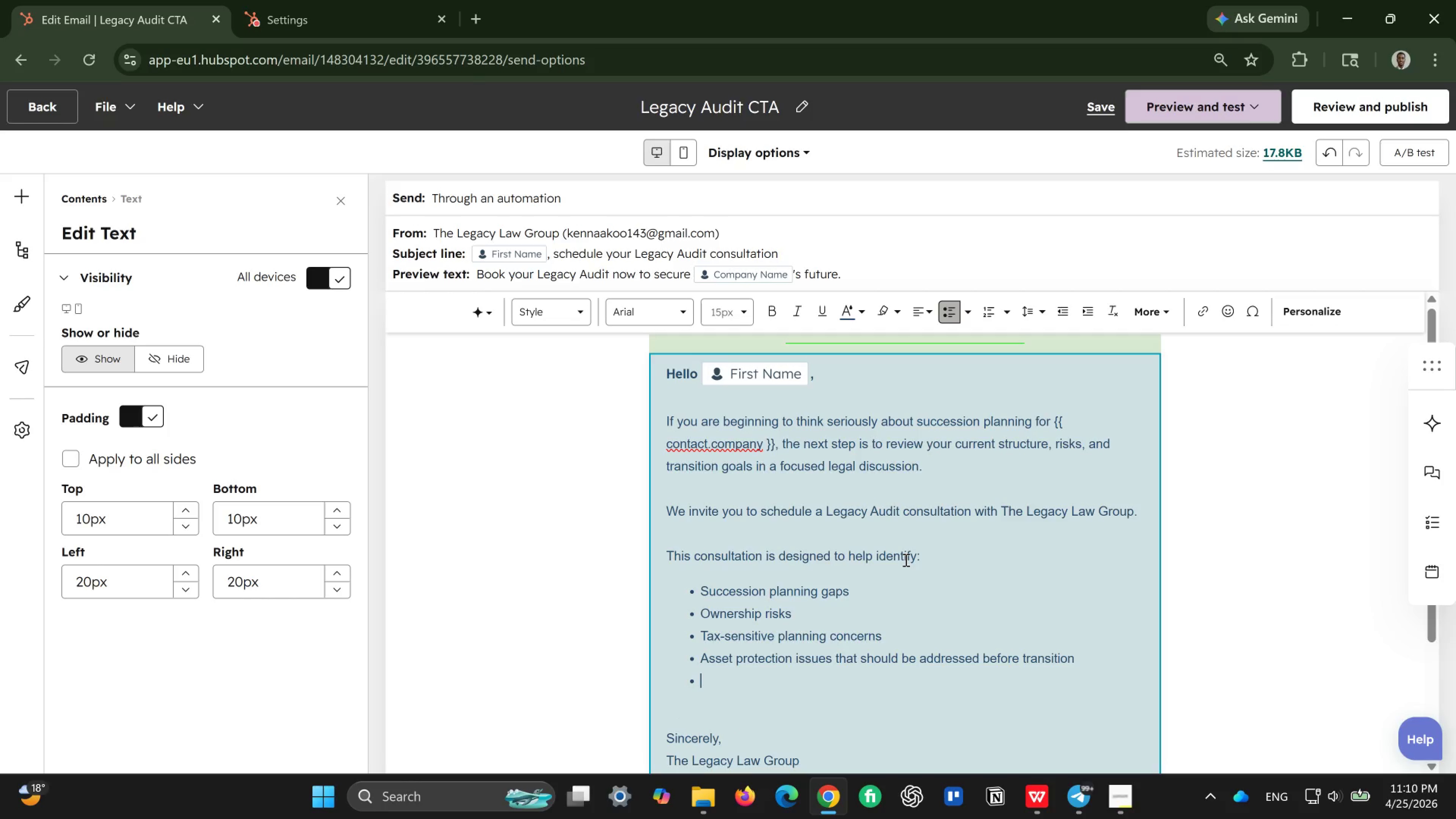 
key(Enter)
 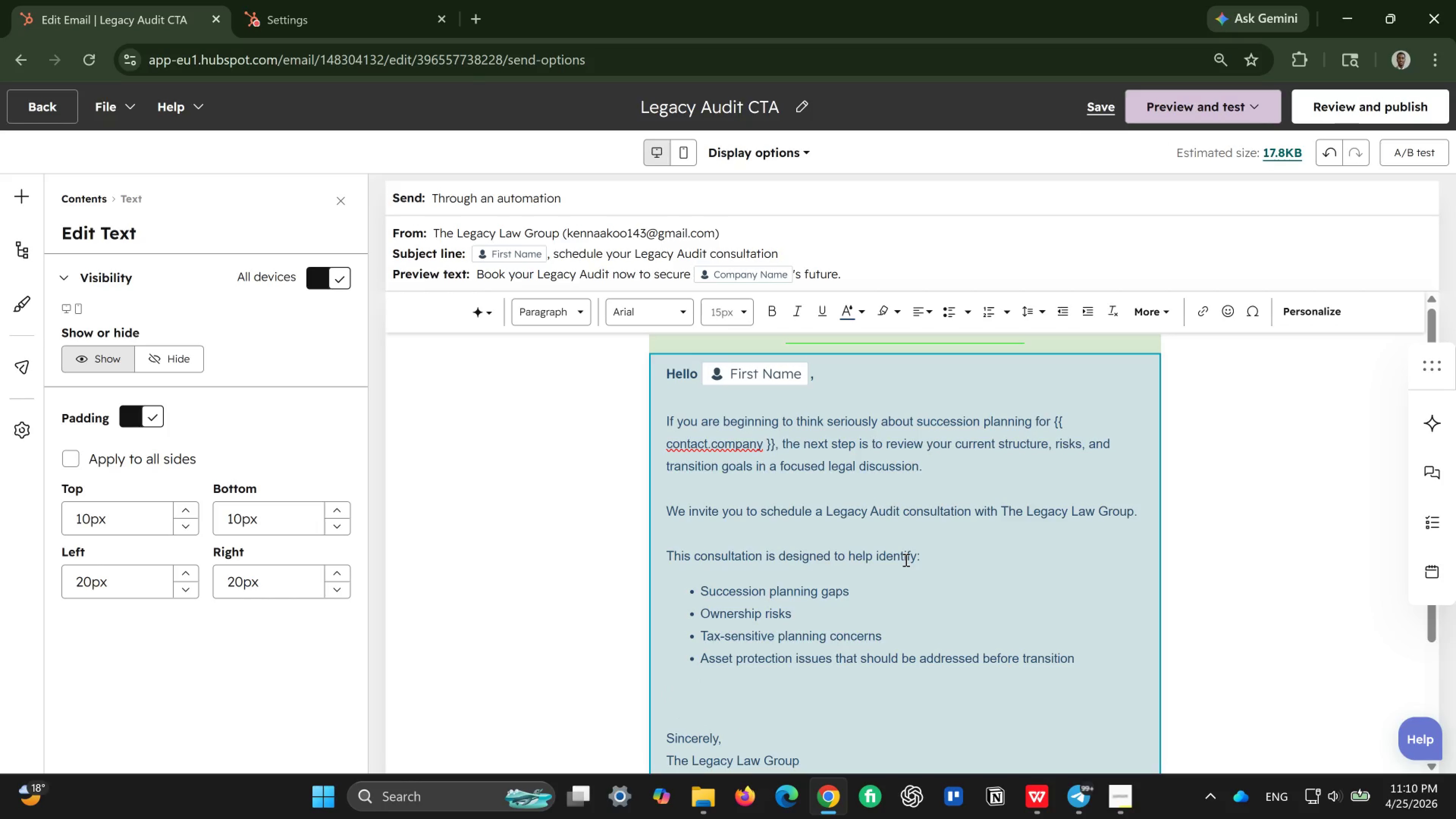 
type(you would like to move foward, please book your Legacy Audit consultation at your convenience.)
 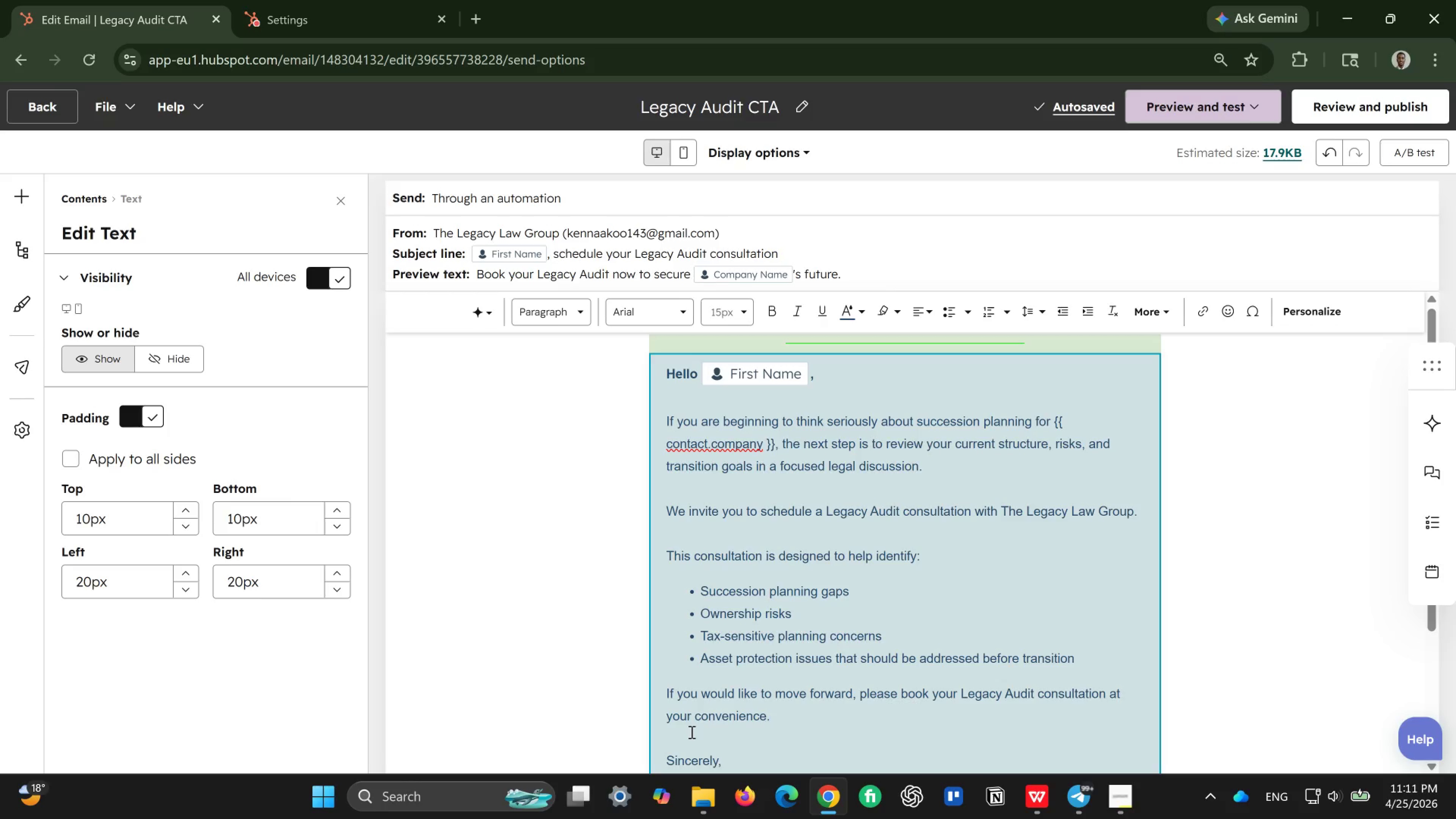 
wait(9.7)
 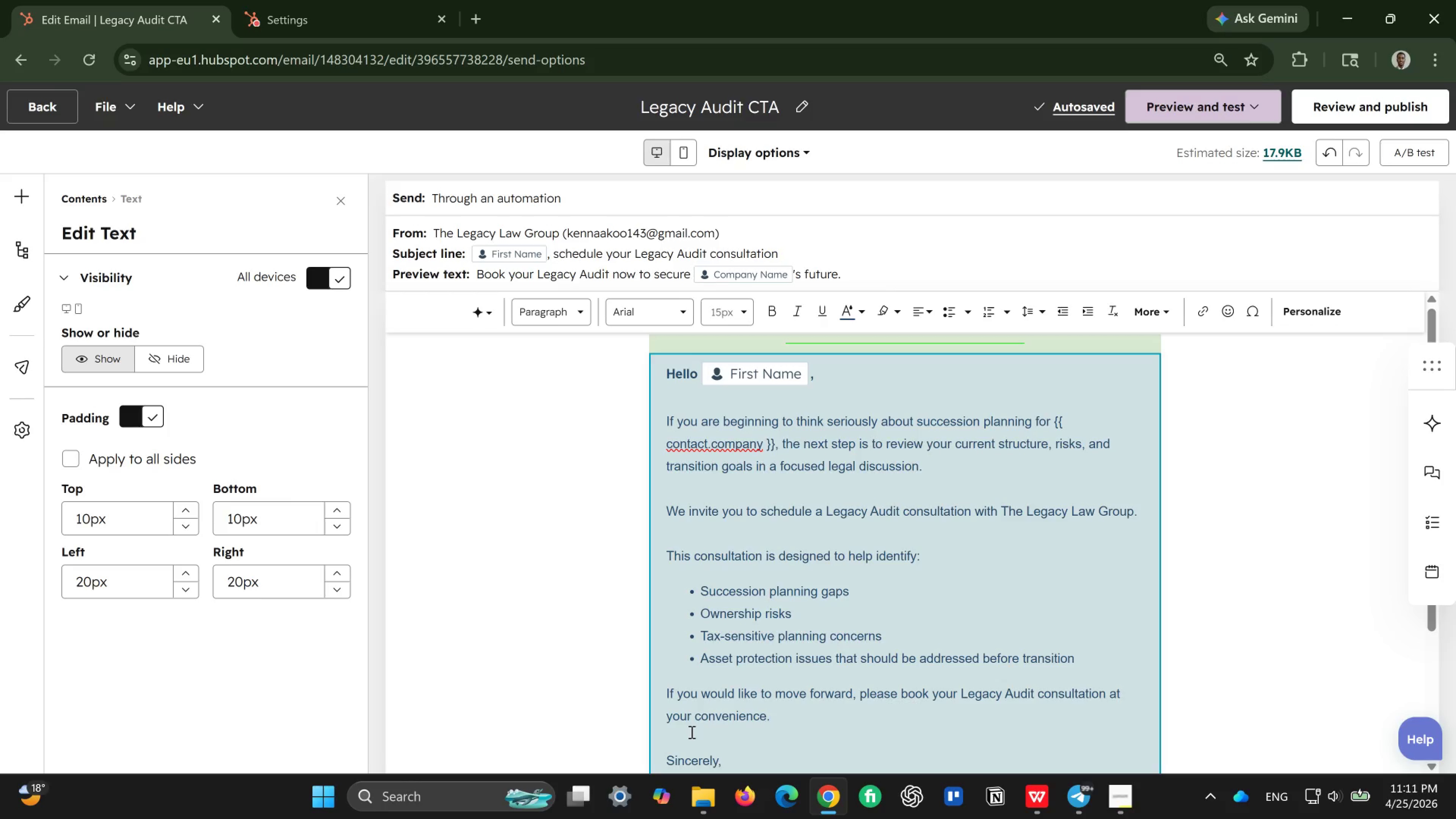 
left_click_drag(start_coordinate=[961, 695], to_coordinate=[1034, 697])
 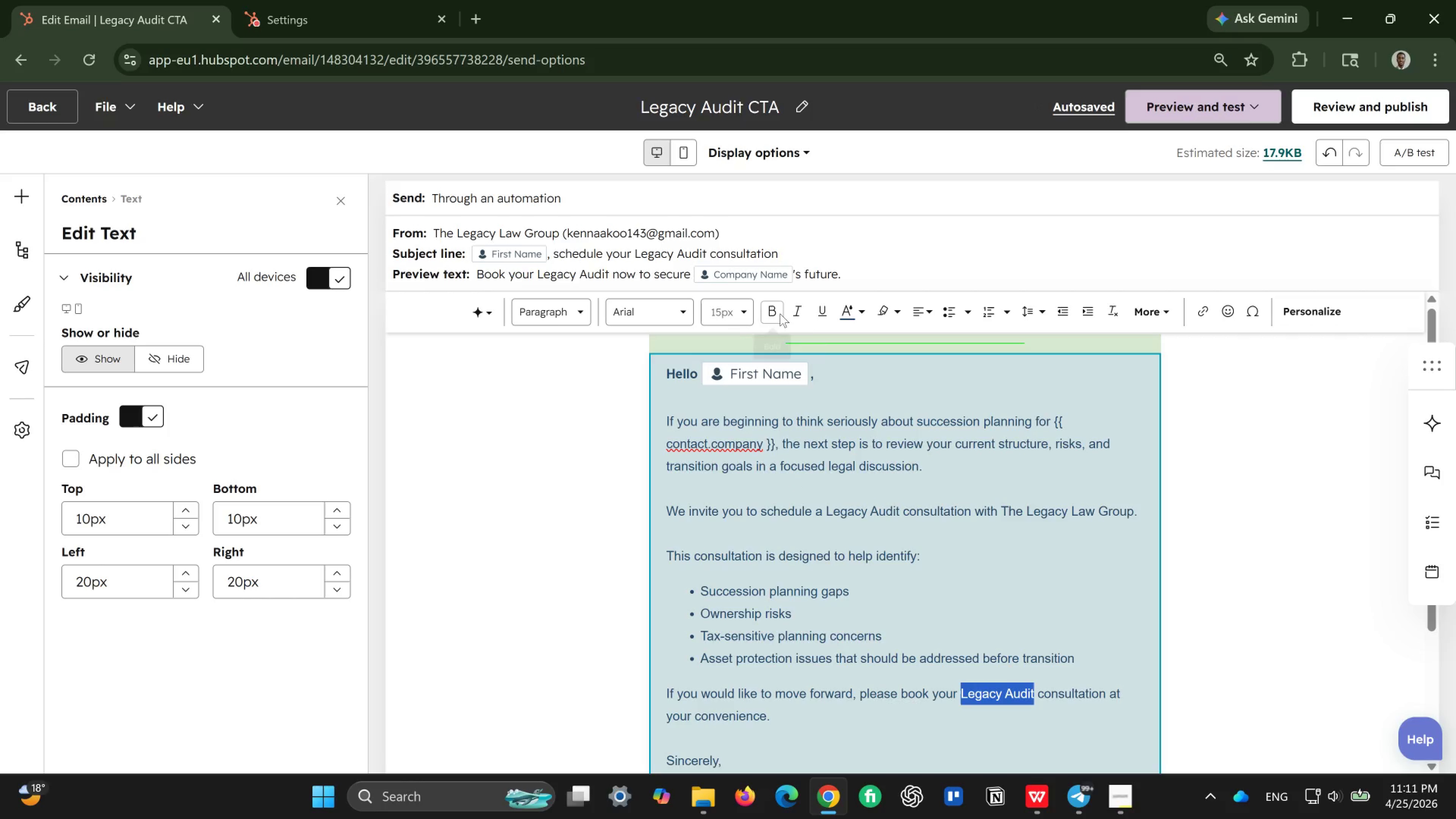 
left_click([780, 314])
 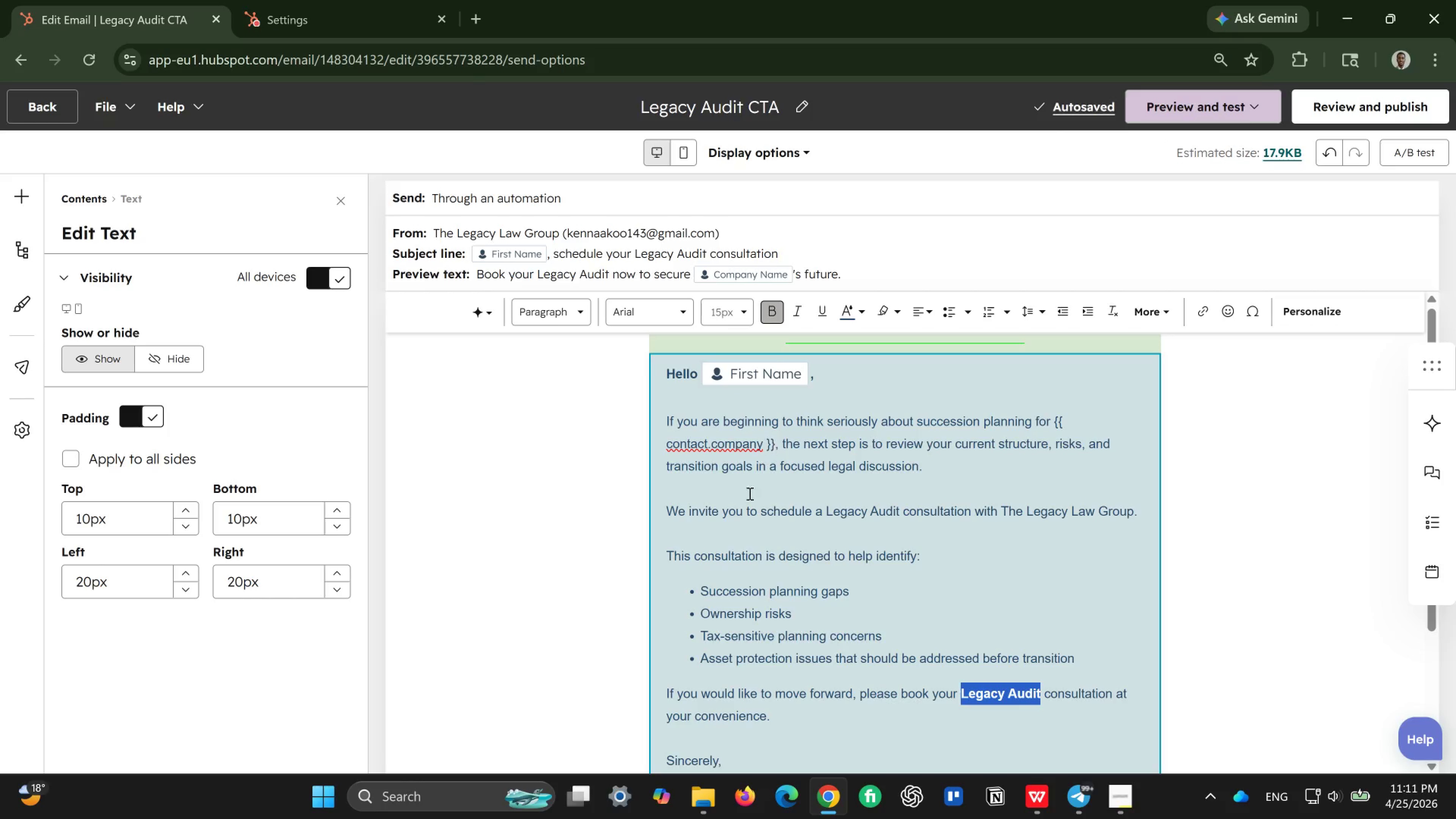 
wait(8.78)
 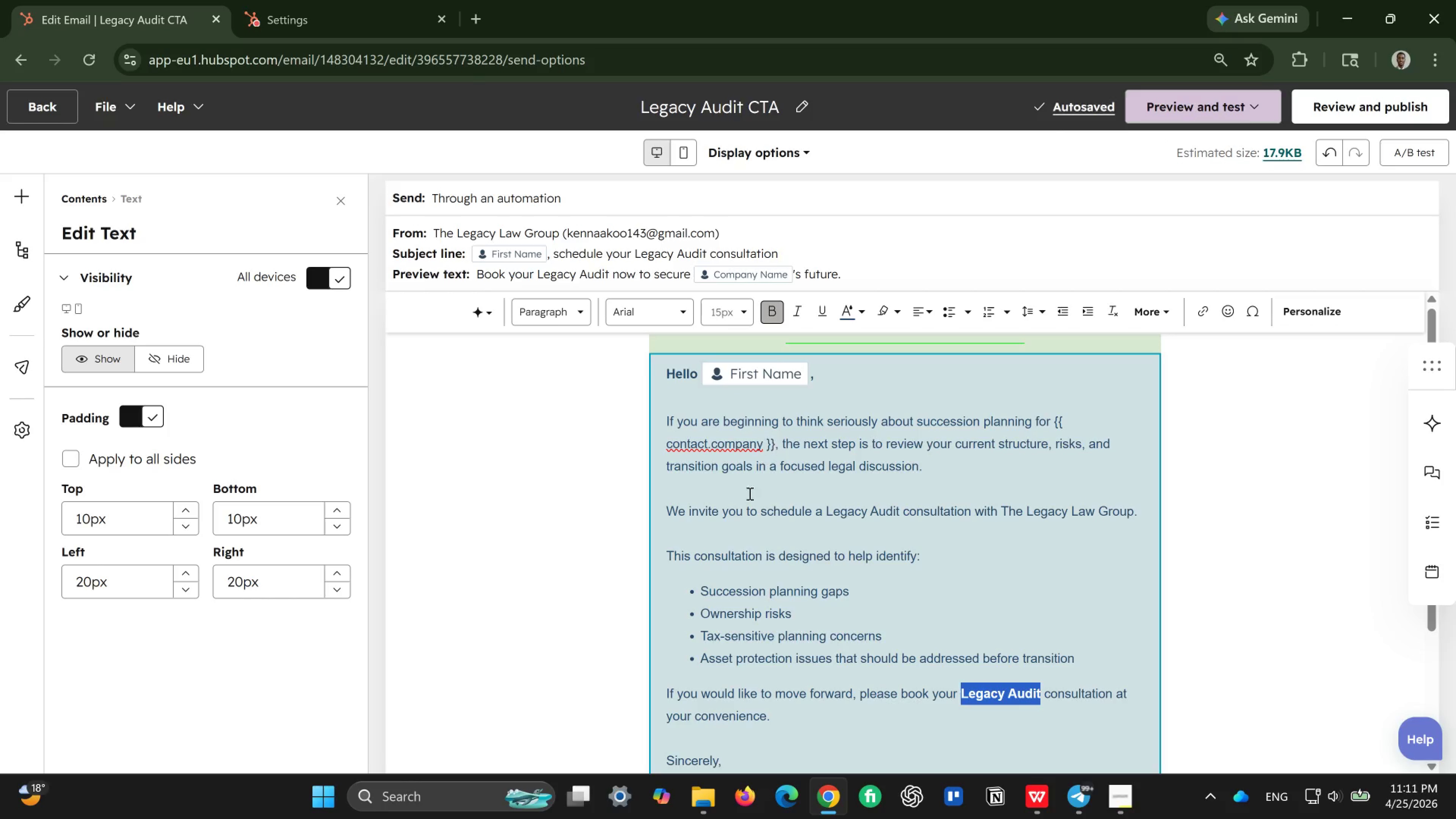 
left_click_drag(start_coordinate=[779, 446], to_coordinate=[1056, 424])
 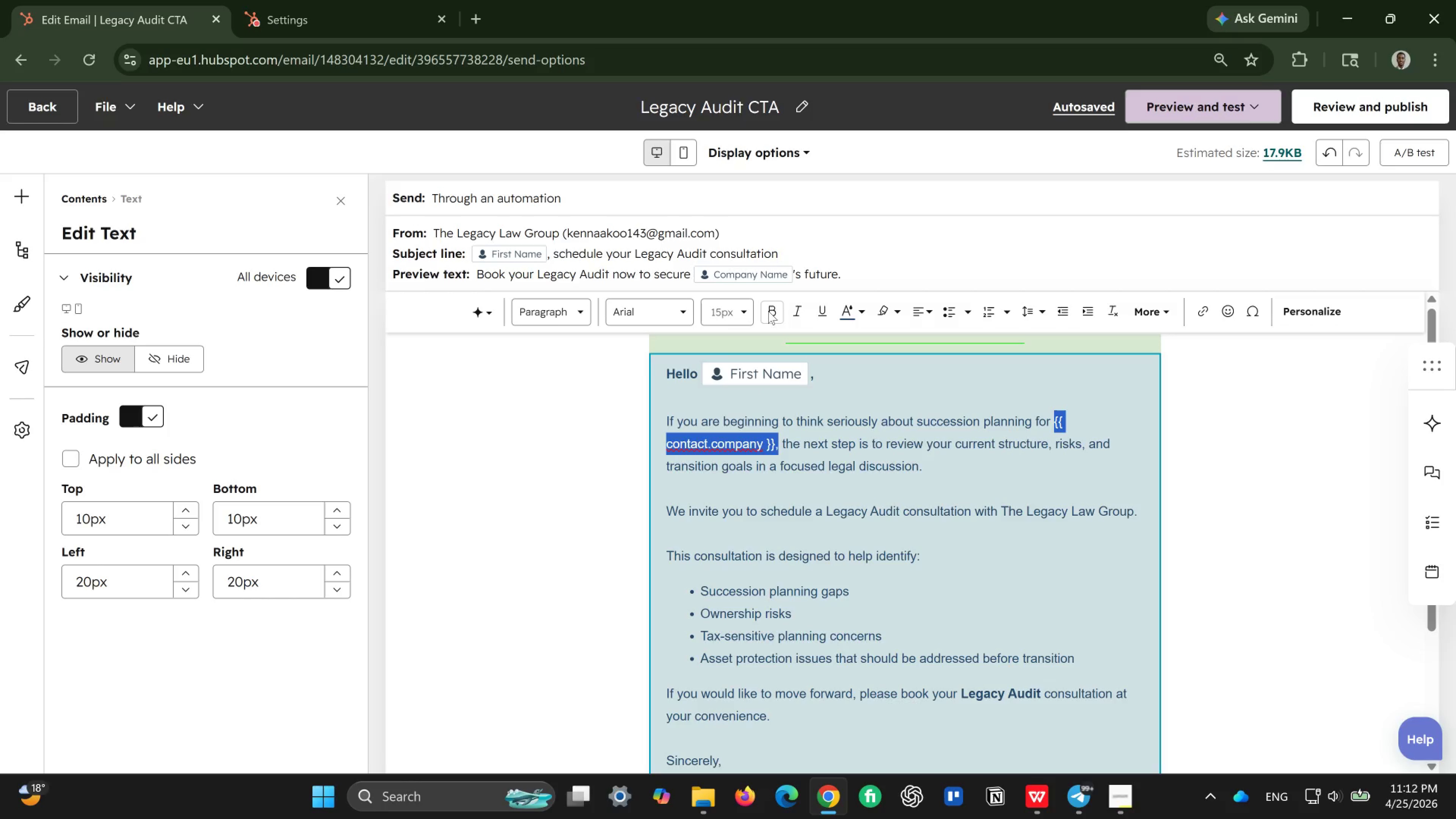 
left_click([772, 309])
 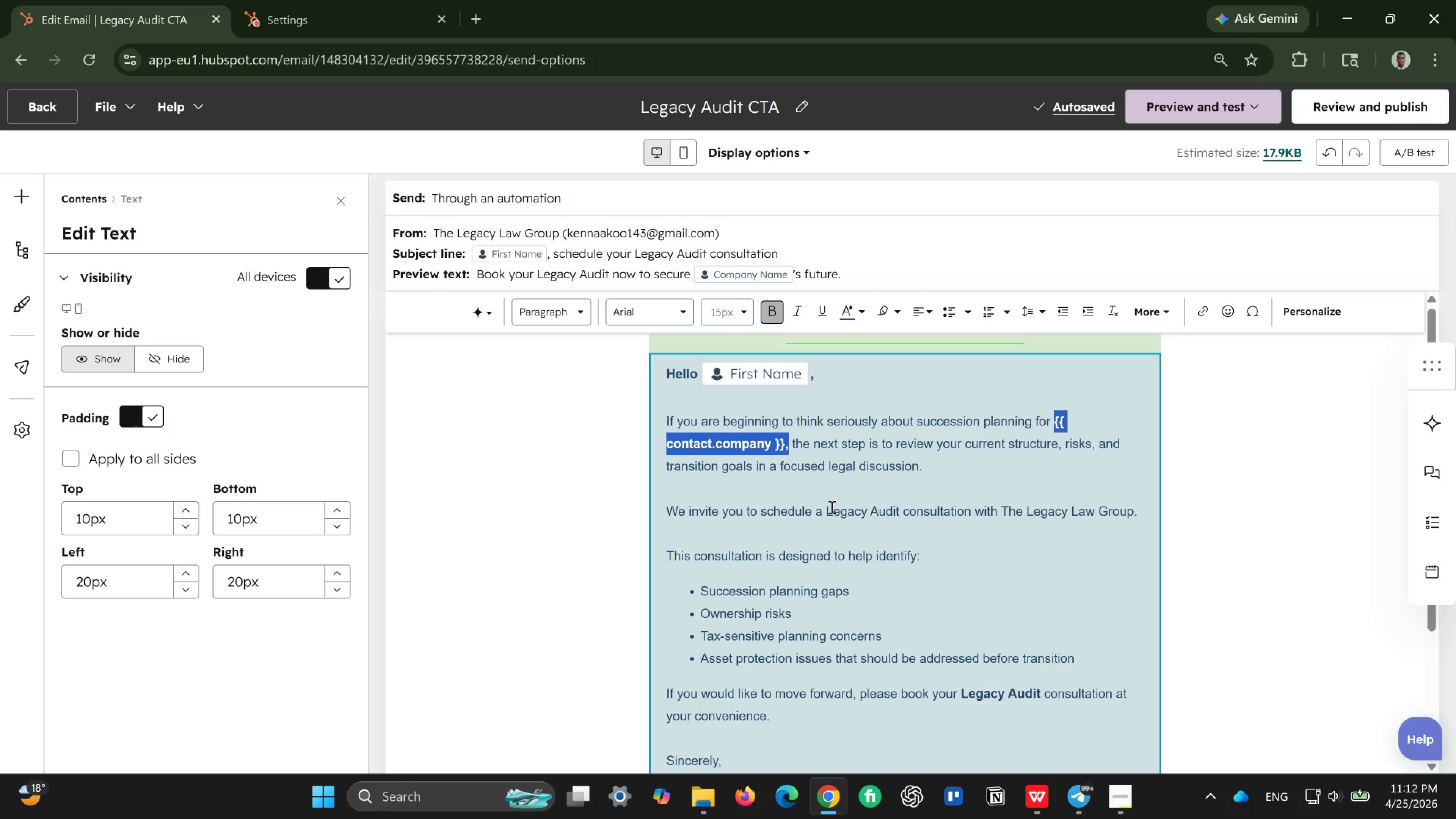 
wait(7.3)
 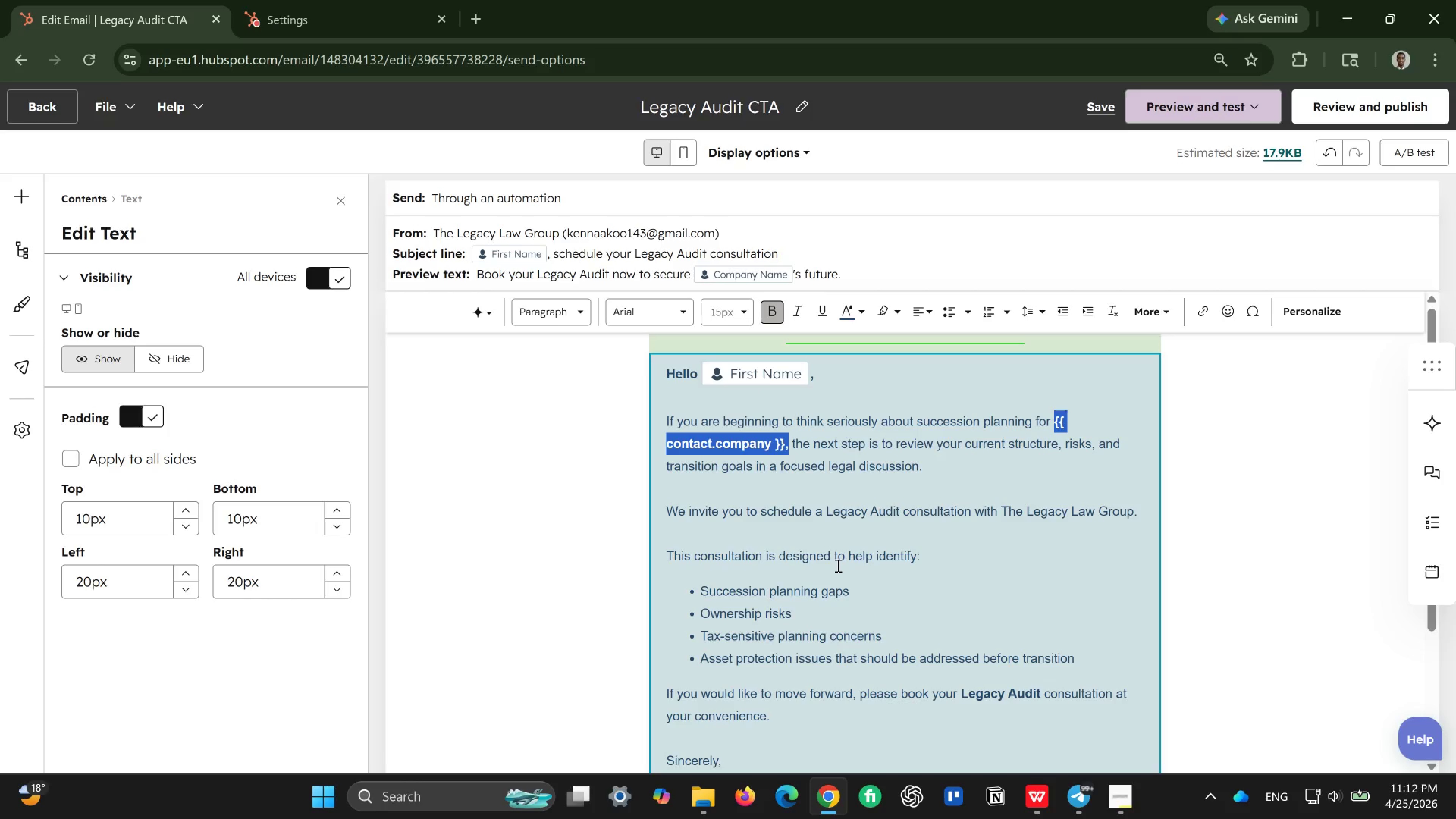 
left_click_drag(start_coordinate=[828, 512], to_coordinate=[898, 521])
 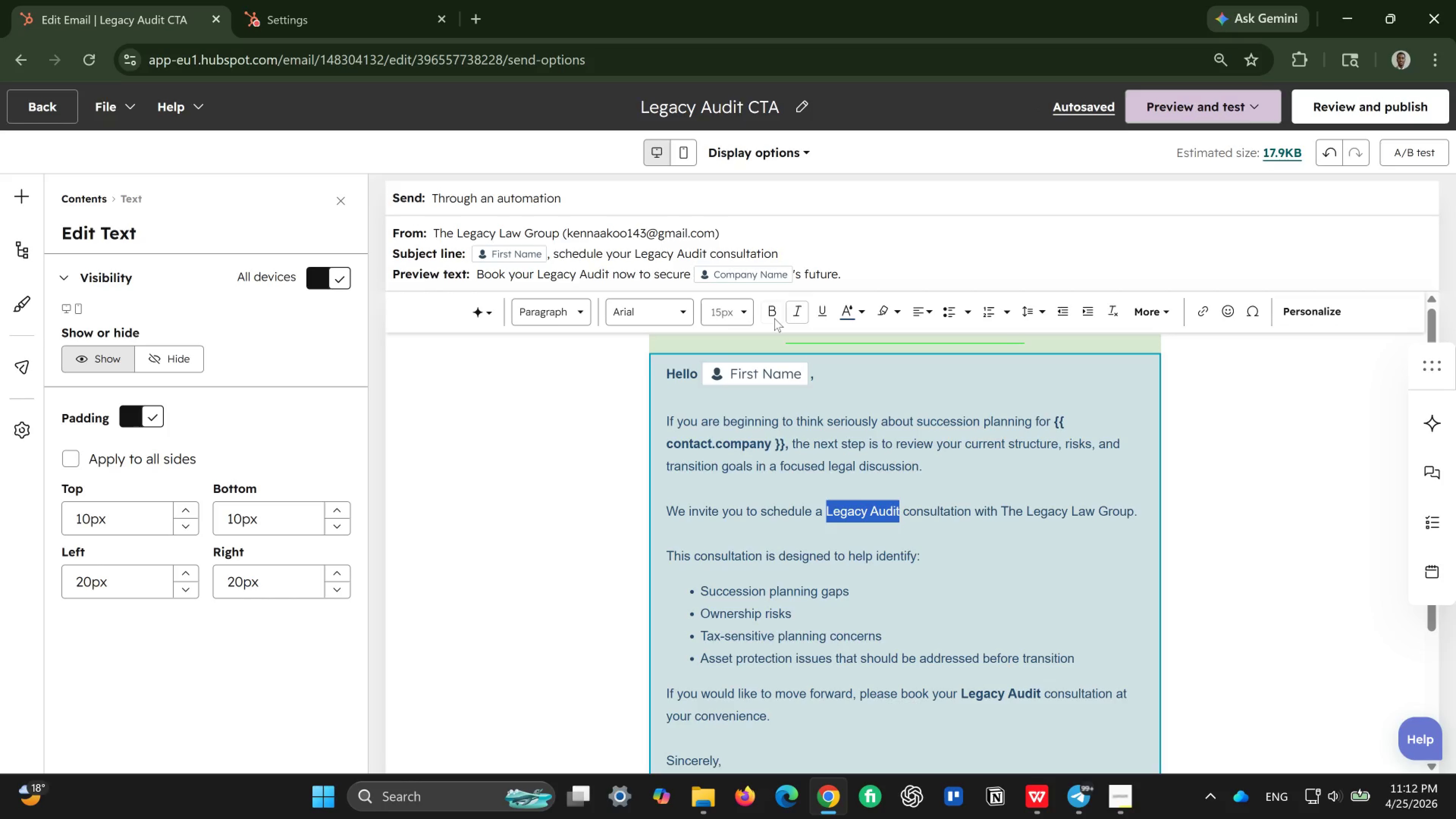 
left_click([774, 318])
 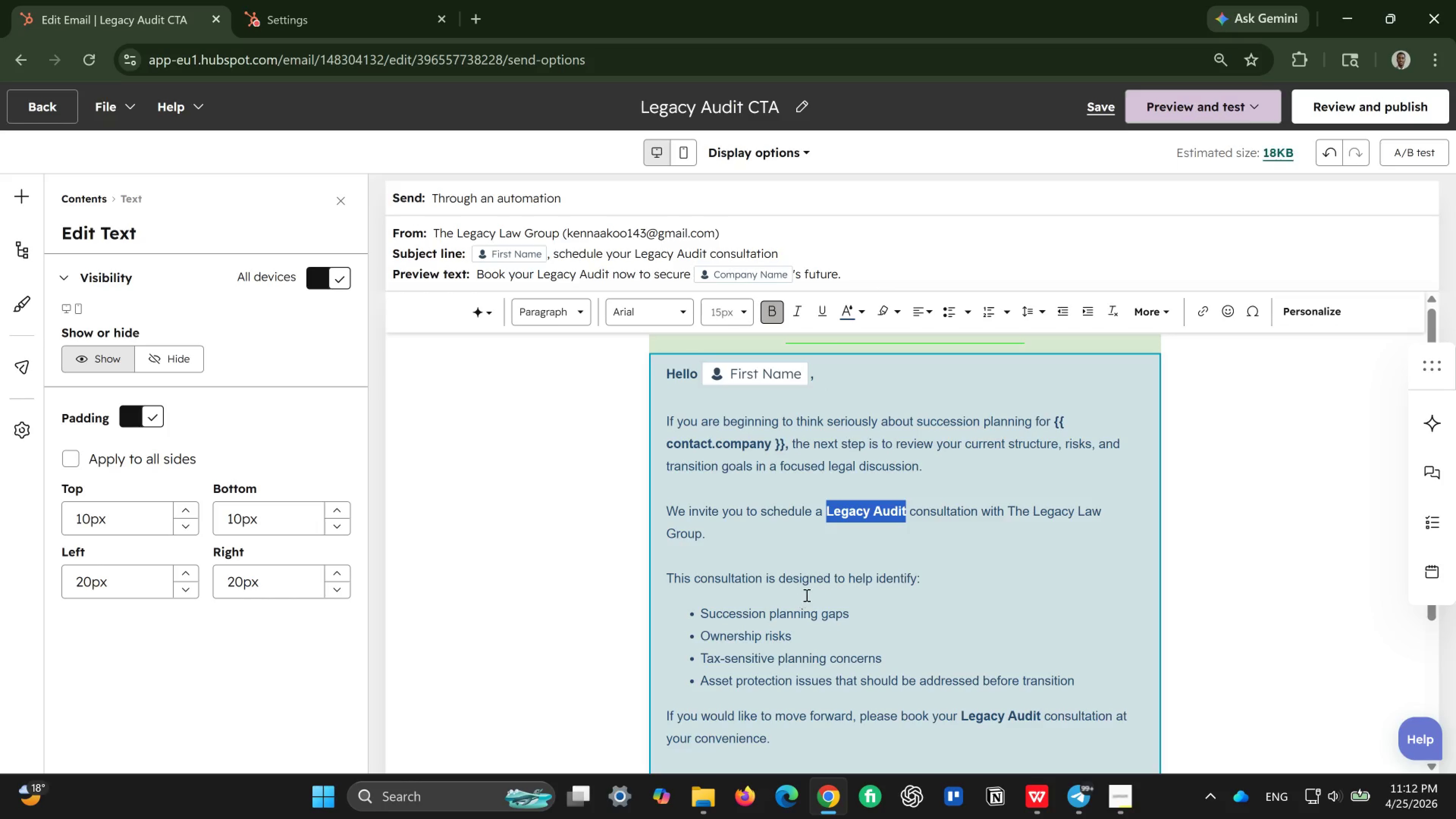 
left_click([806, 595])
 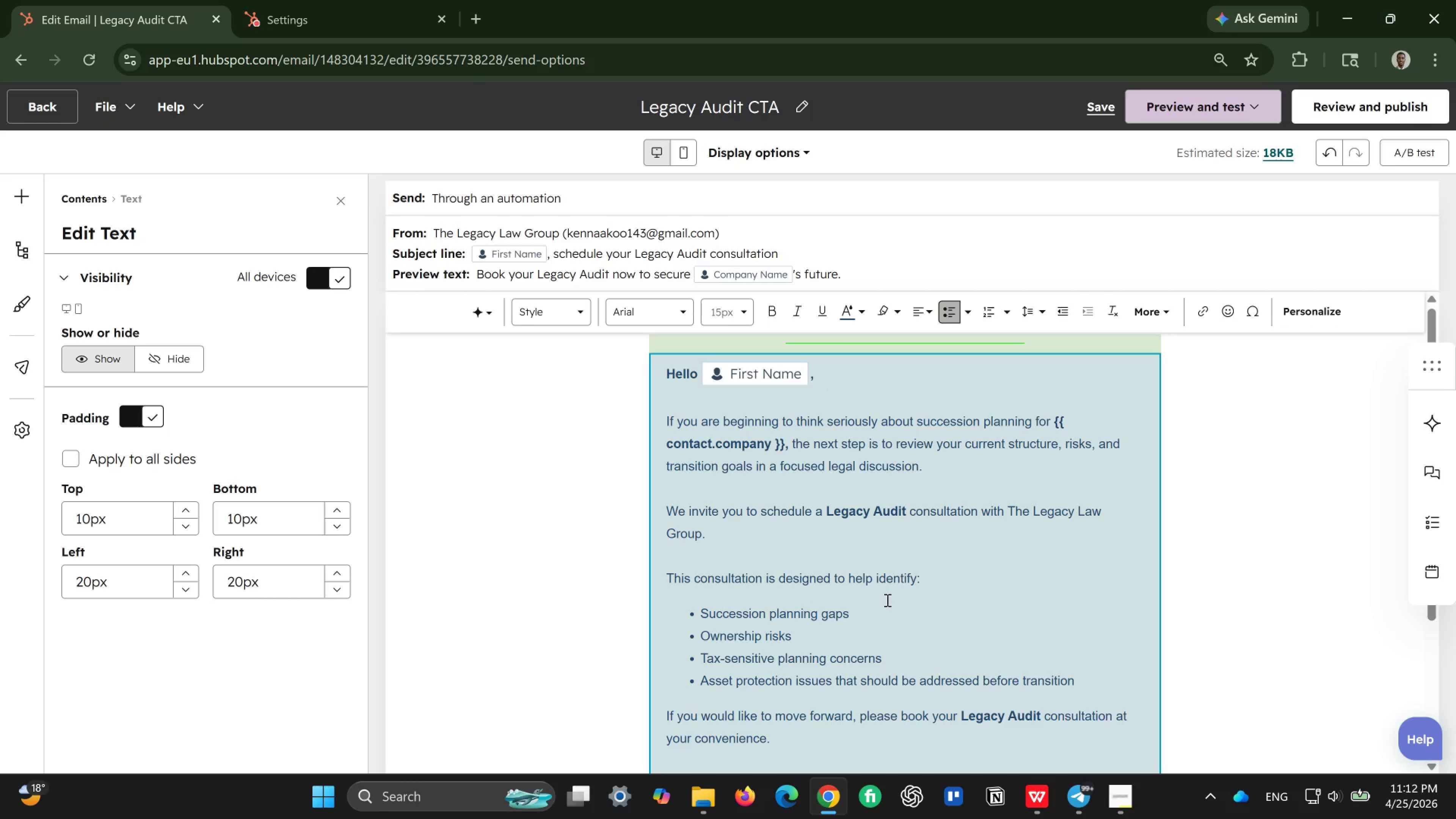 
scroll: coordinate [886, 600], scroll_direction: down, amount: 2.0
 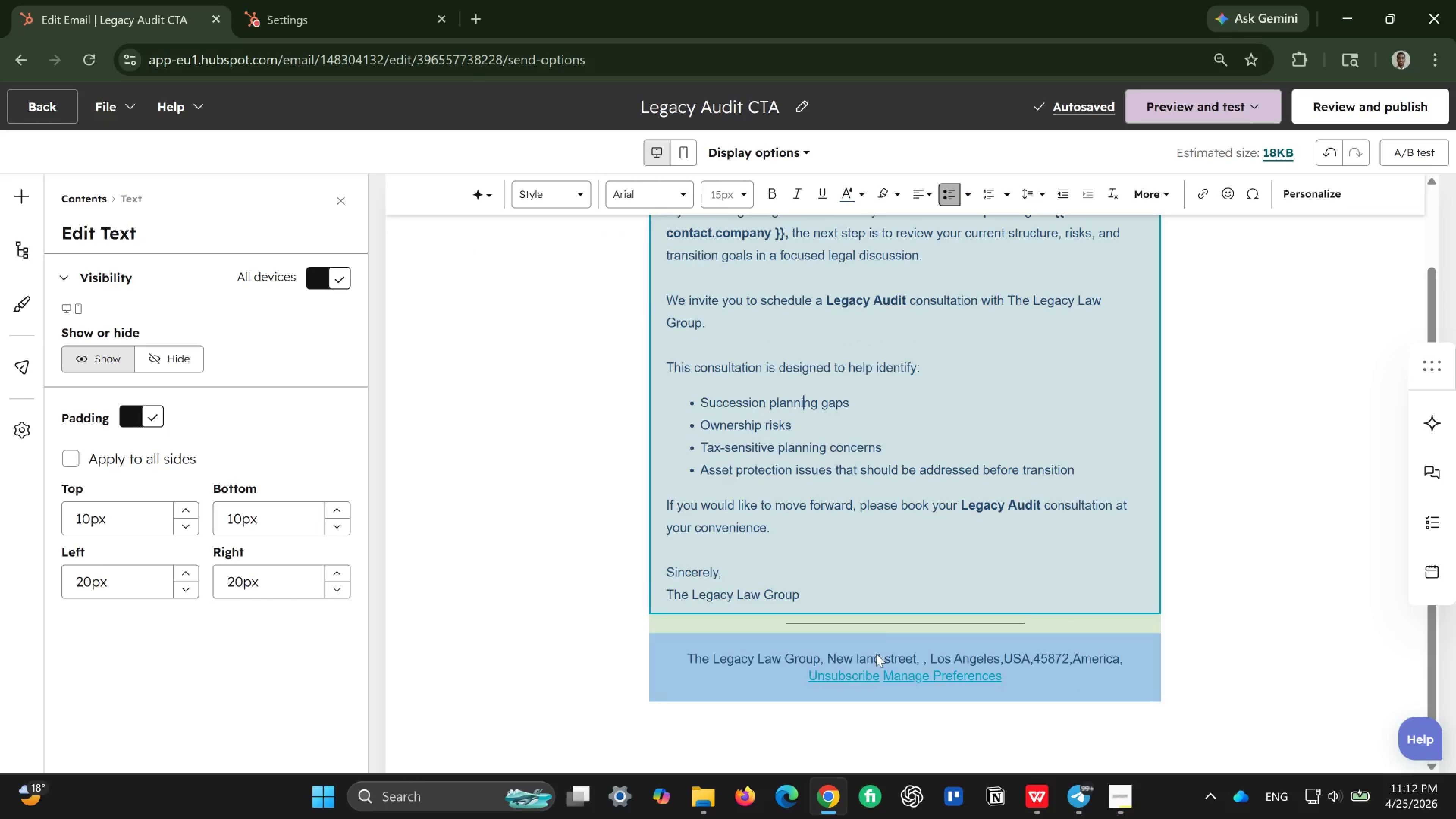 
wait(7.72)
 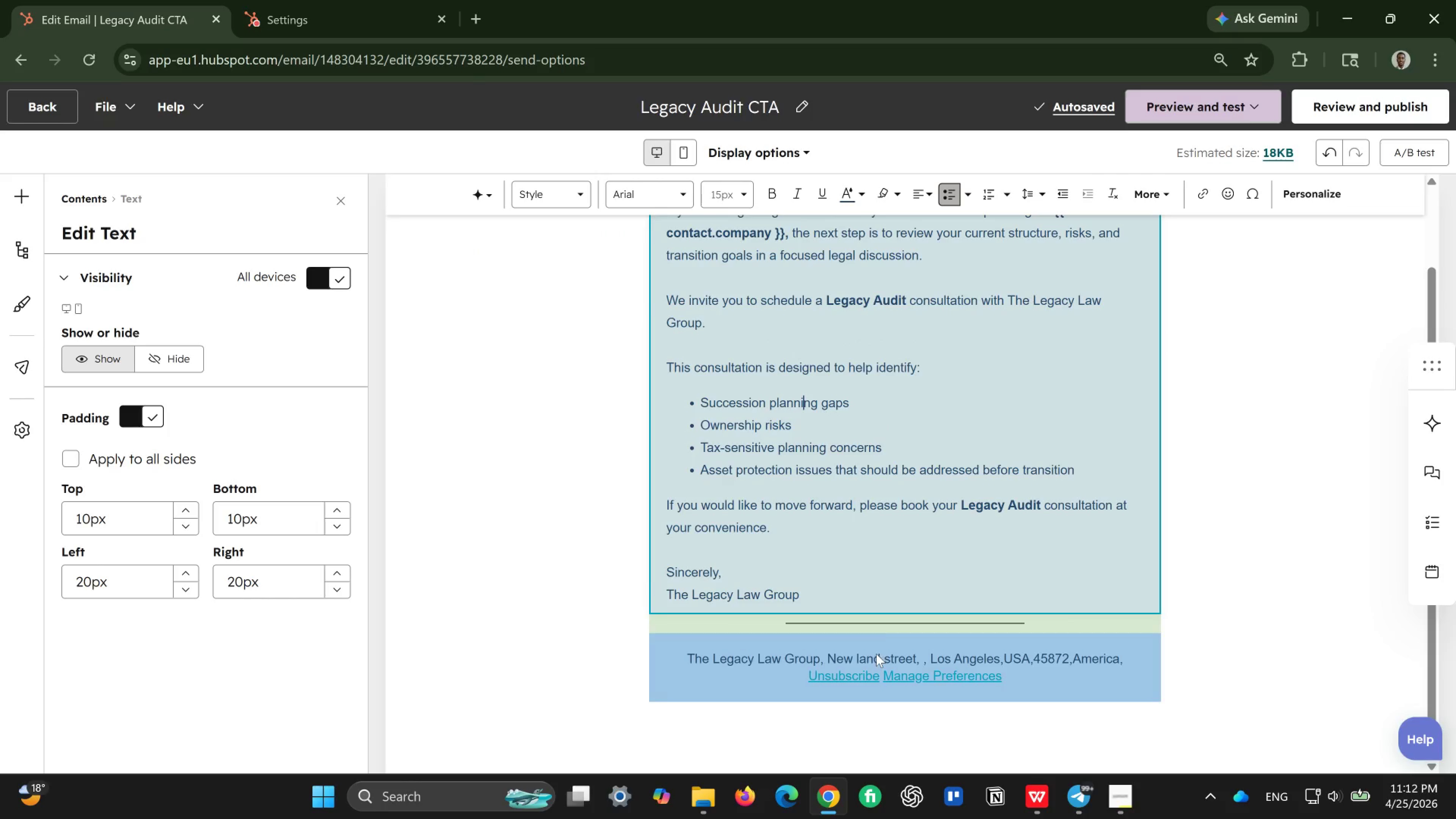 
left_click_drag(start_coordinate=[667, 370], to_coordinate=[931, 375])
 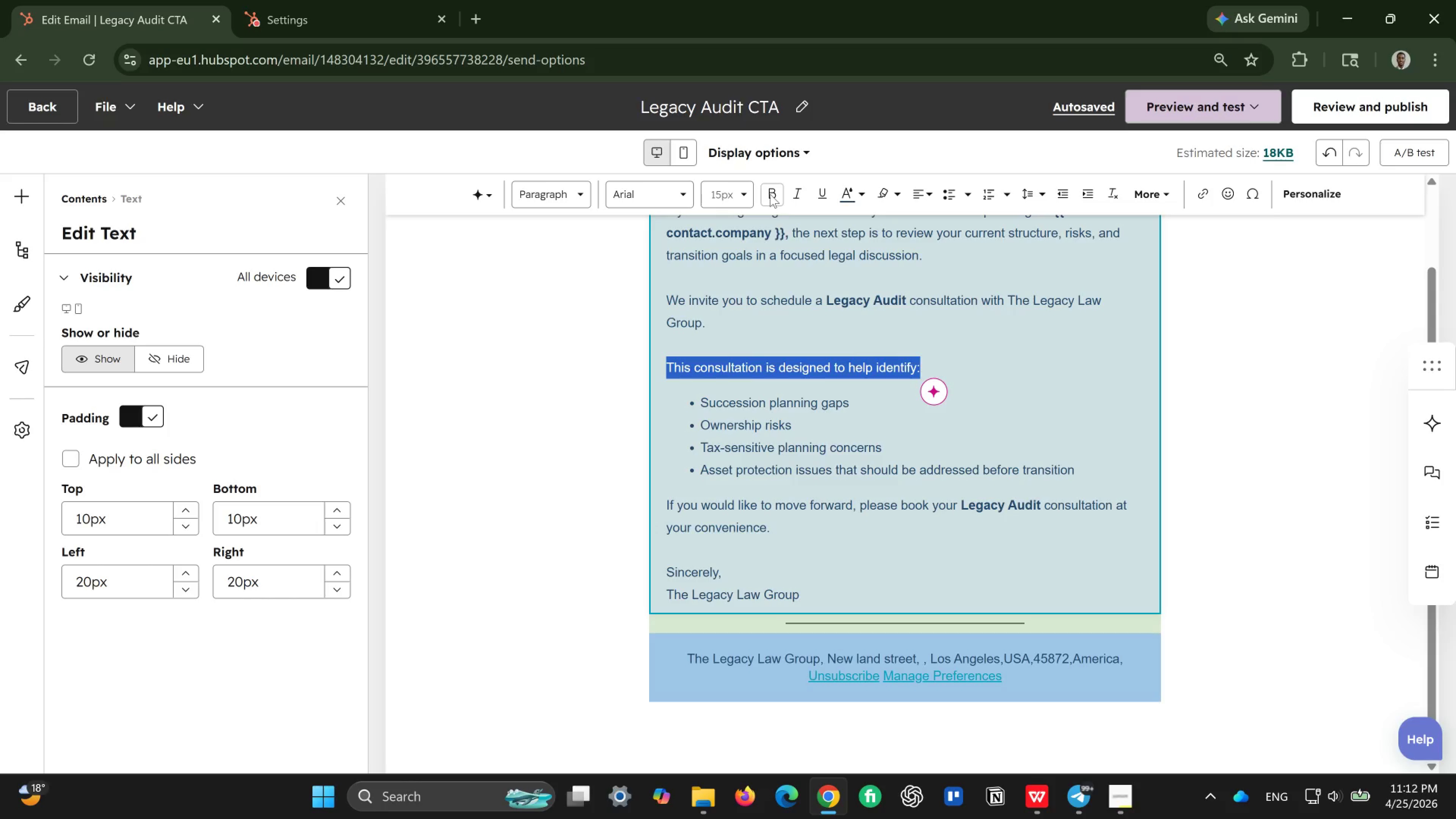 
left_click([770, 194])
 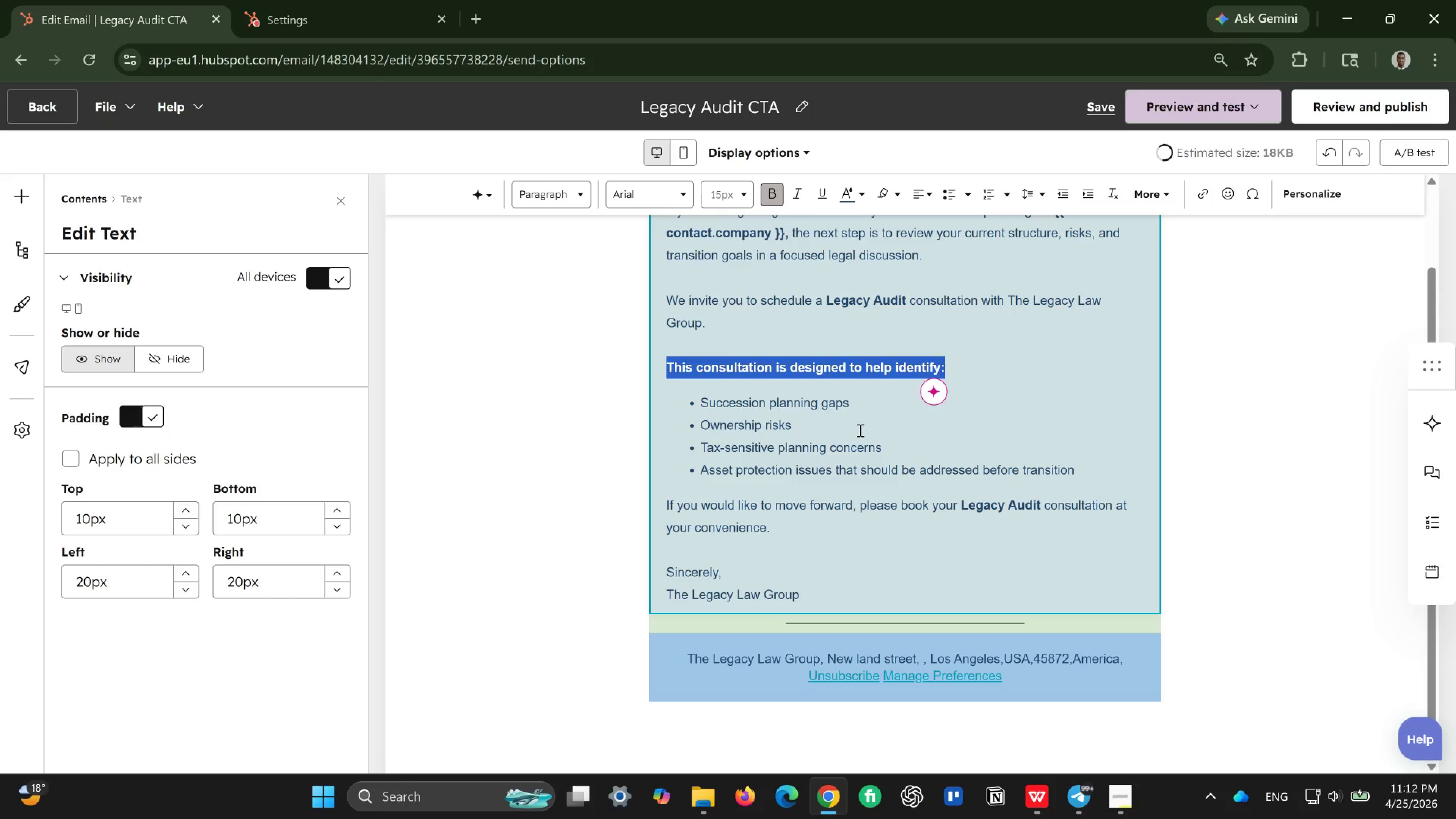 
left_click([859, 430])
 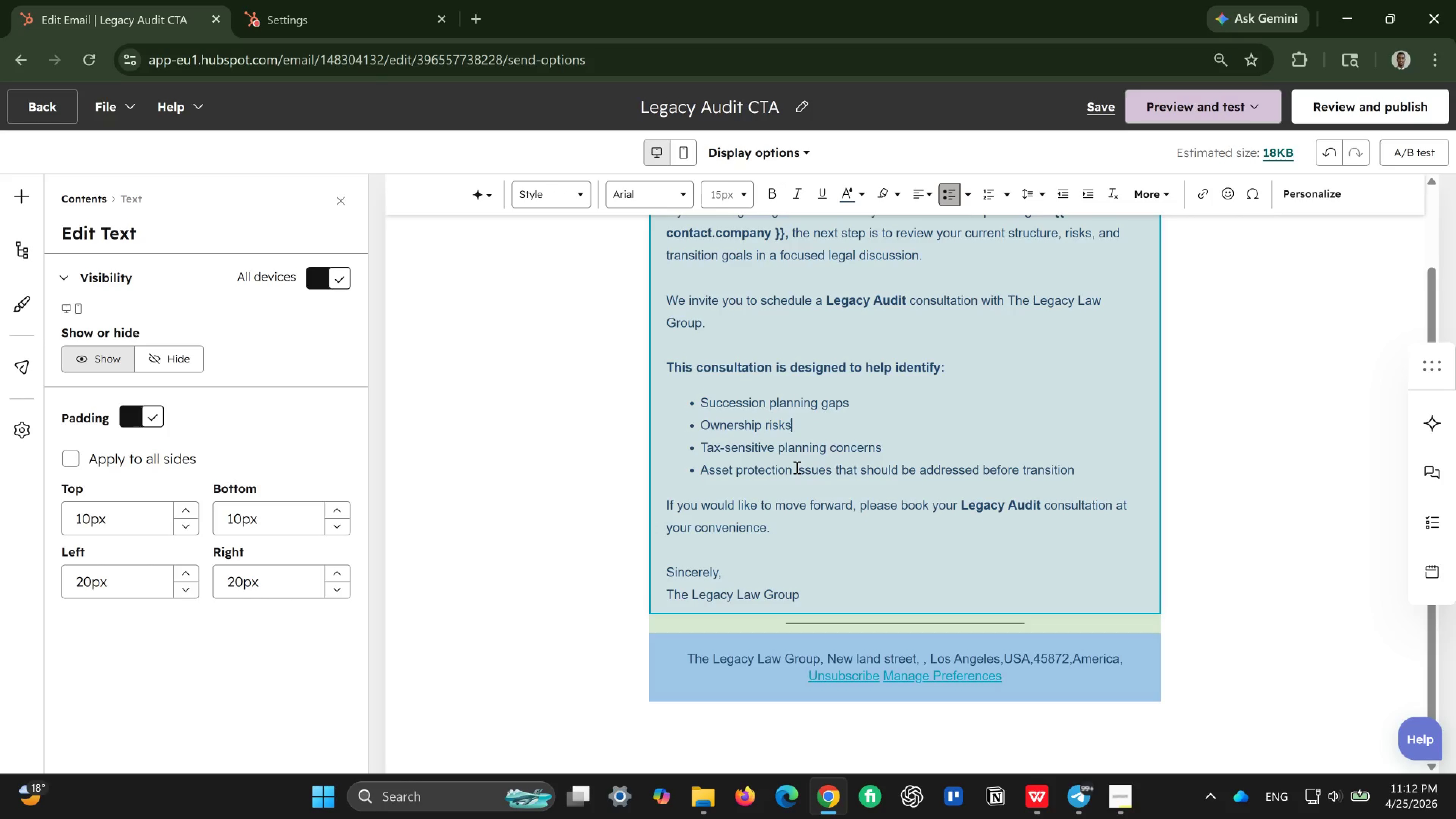 
scroll: coordinate [796, 471], scroll_direction: up, amount: 2.0
 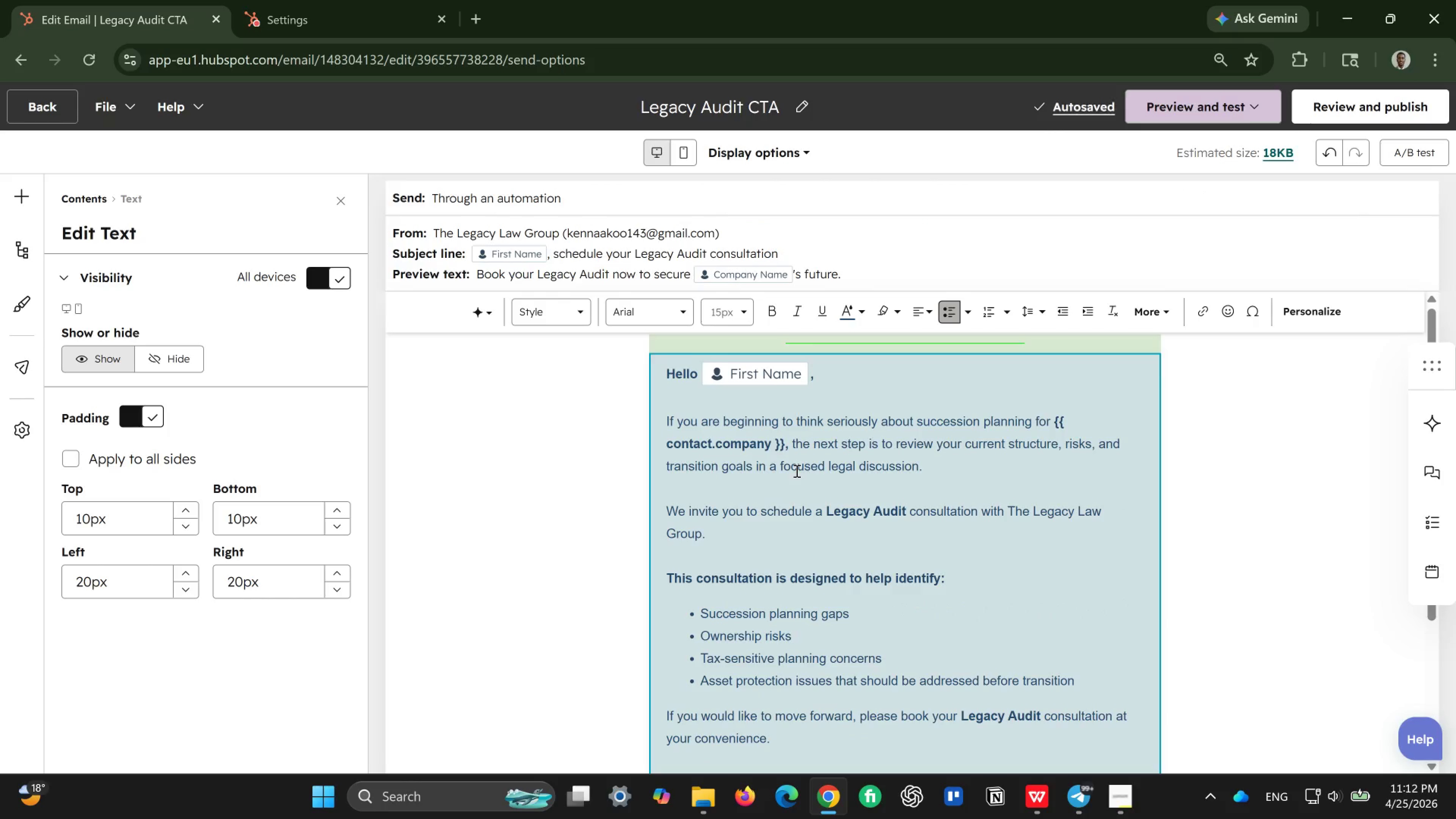 
scroll: coordinate [796, 471], scroll_direction: down, amount: 2.0
 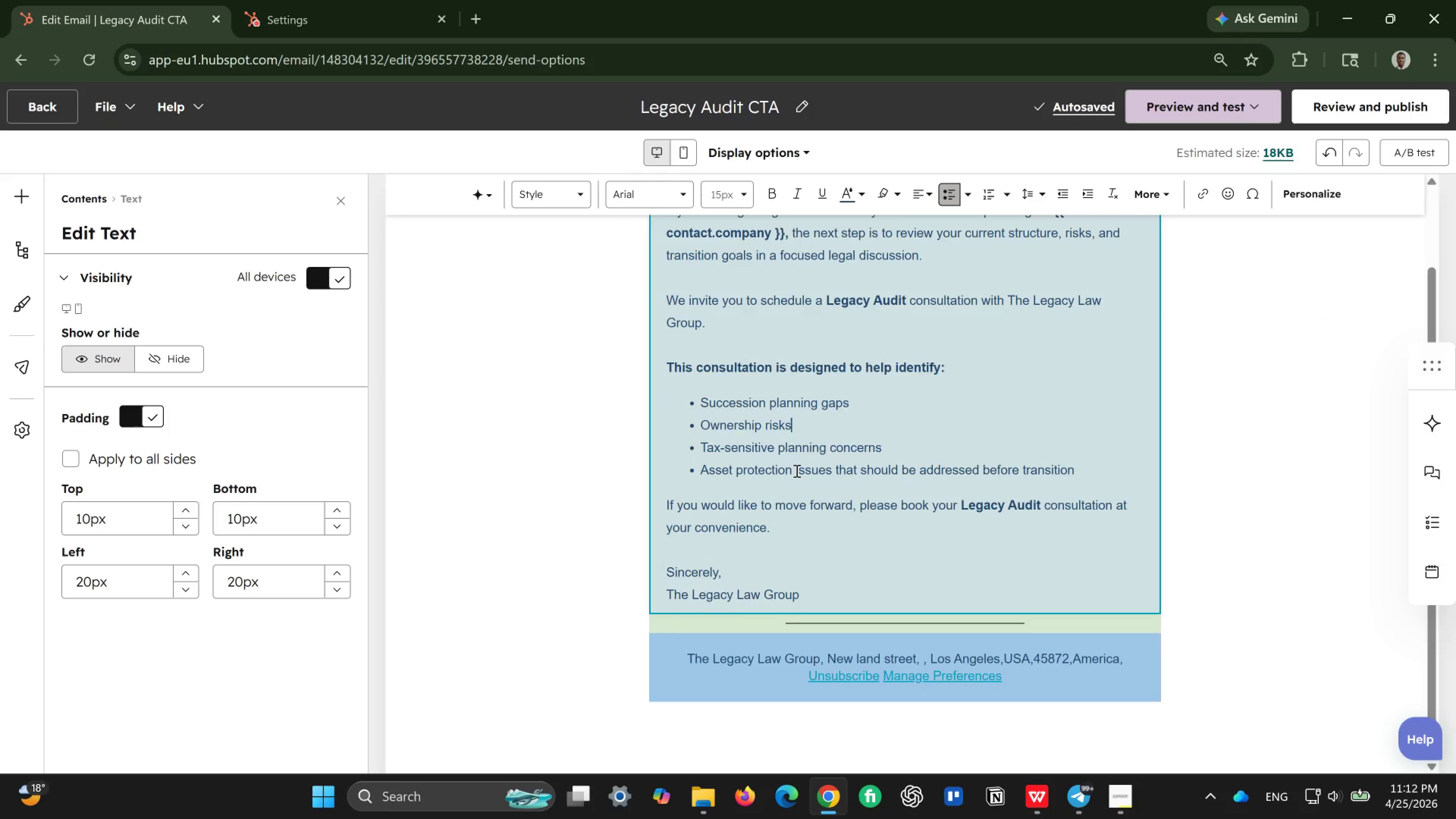 
scroll: coordinate [796, 471], scroll_direction: up, amount: 4.0
 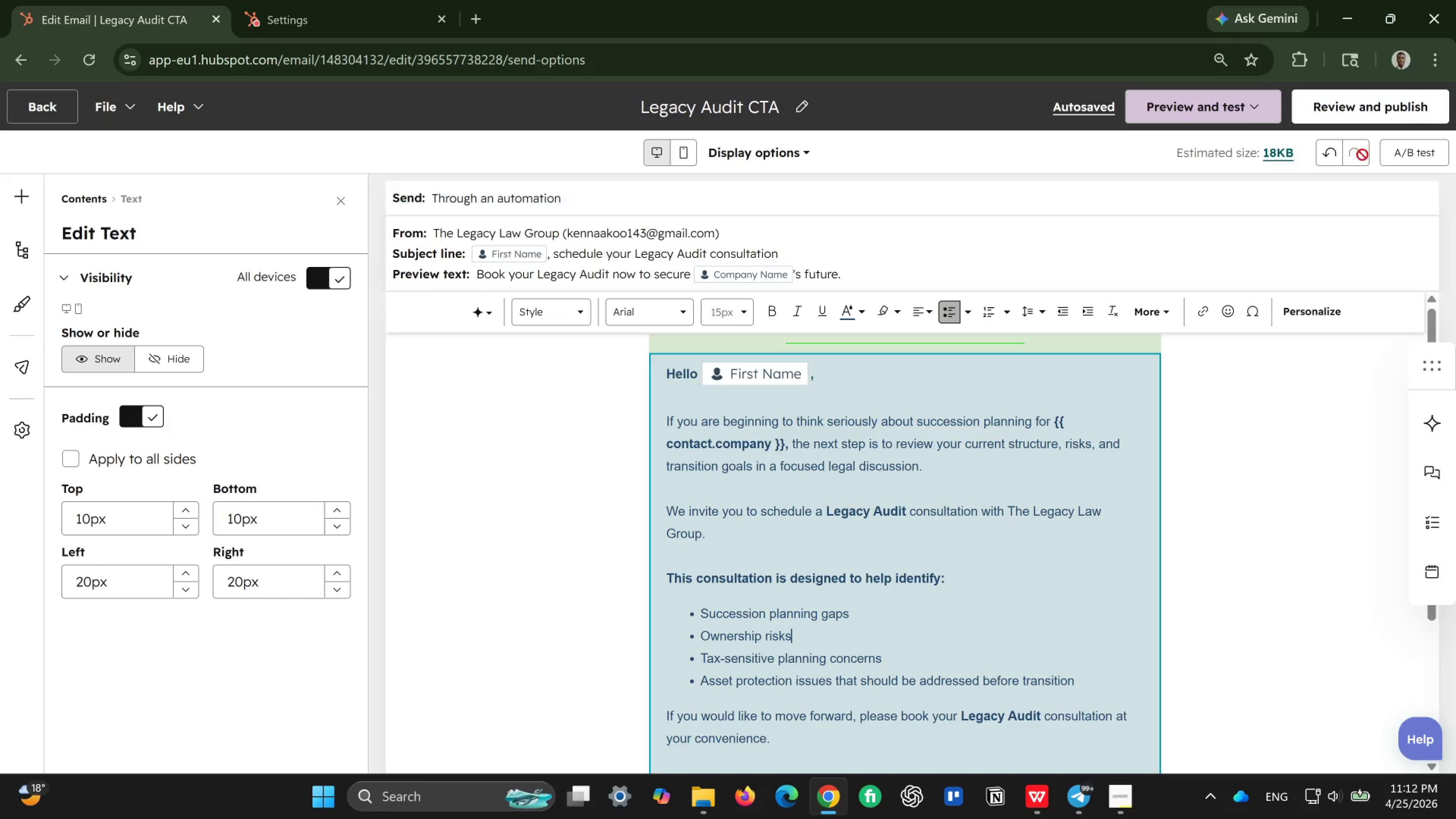 
left_click([1398, 99])
 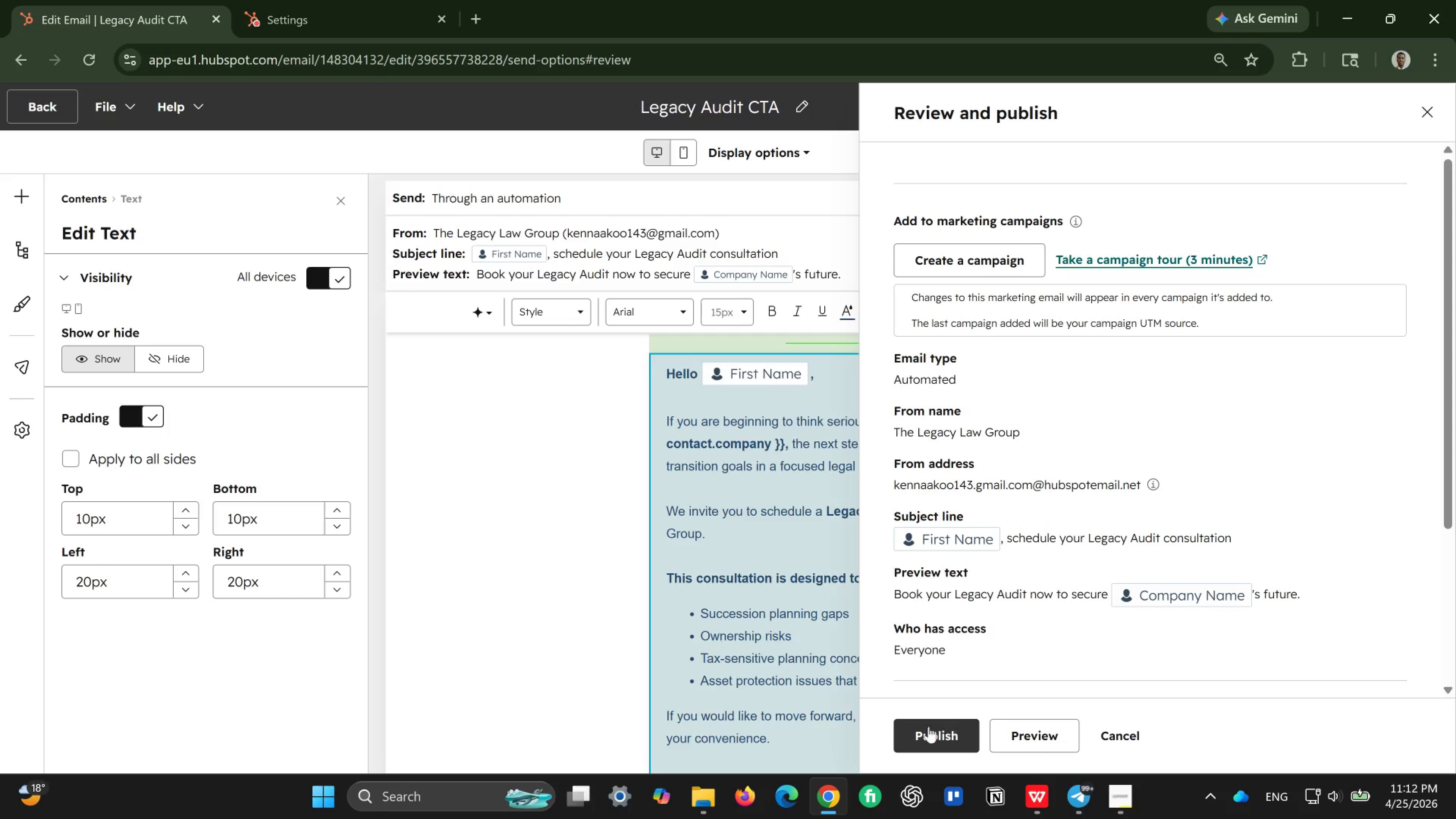 
left_click([934, 733])
 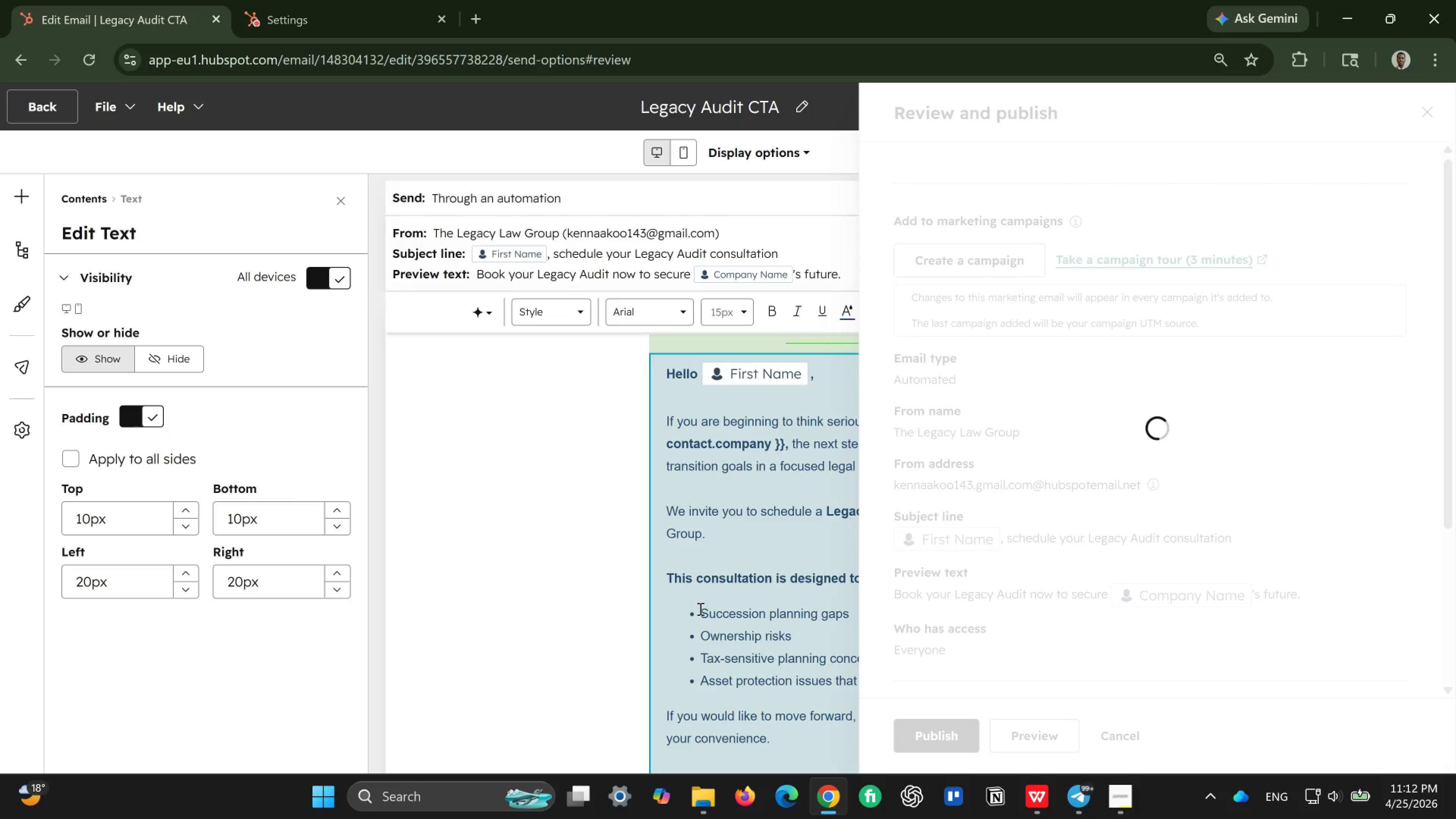 
wait(8.22)
 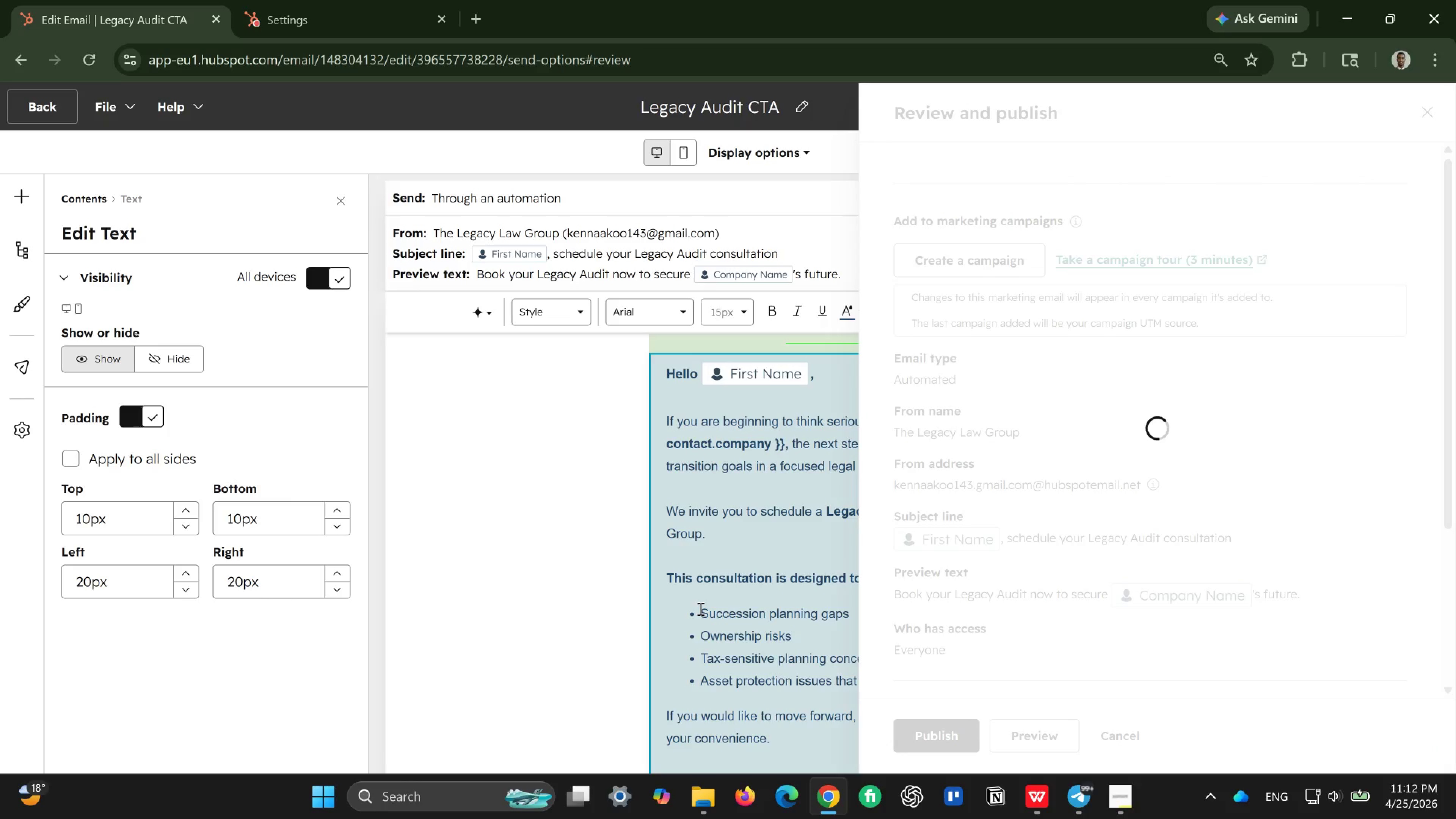 
left_click([933, 207])
 